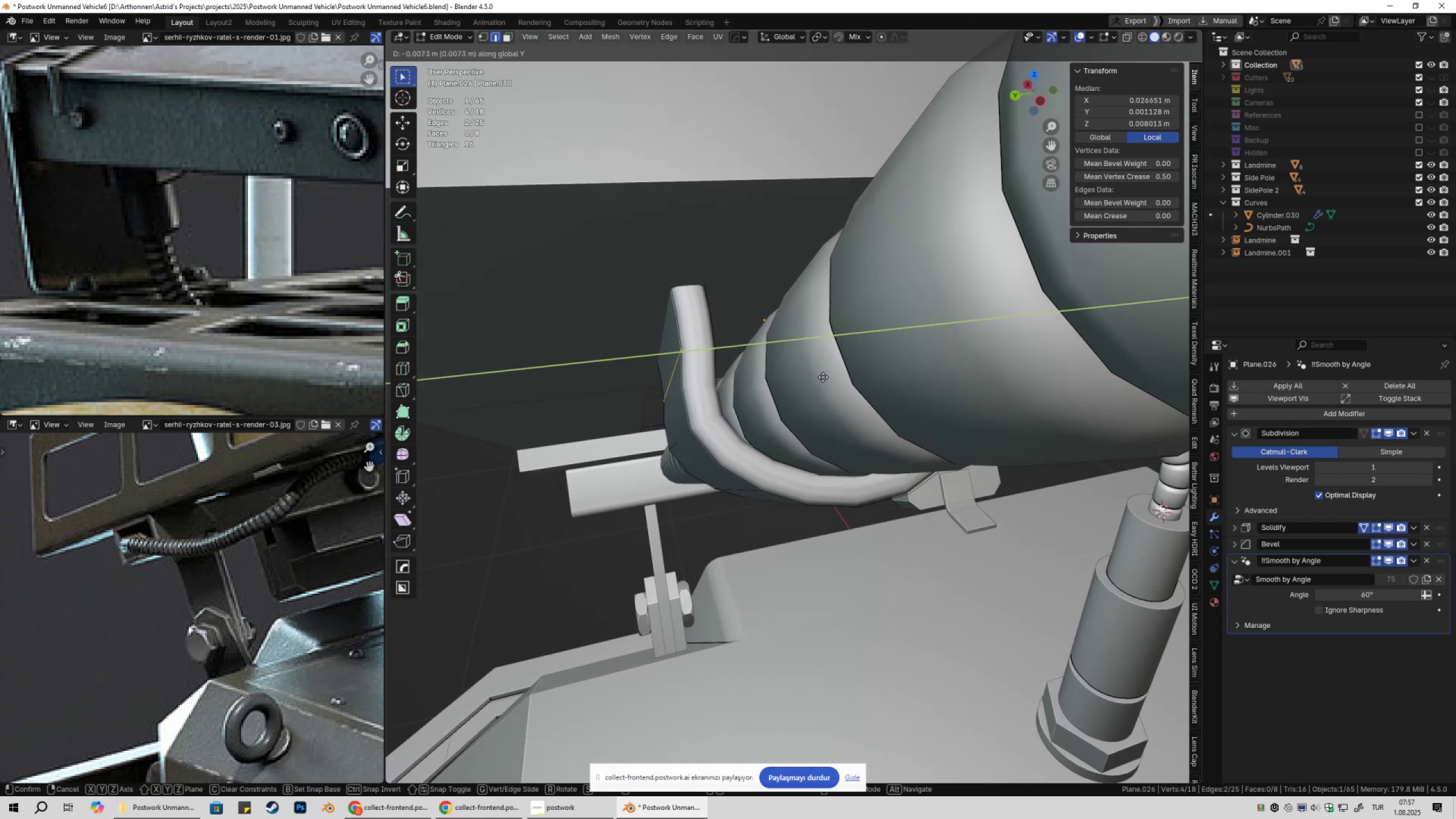 
left_click([825, 377])
 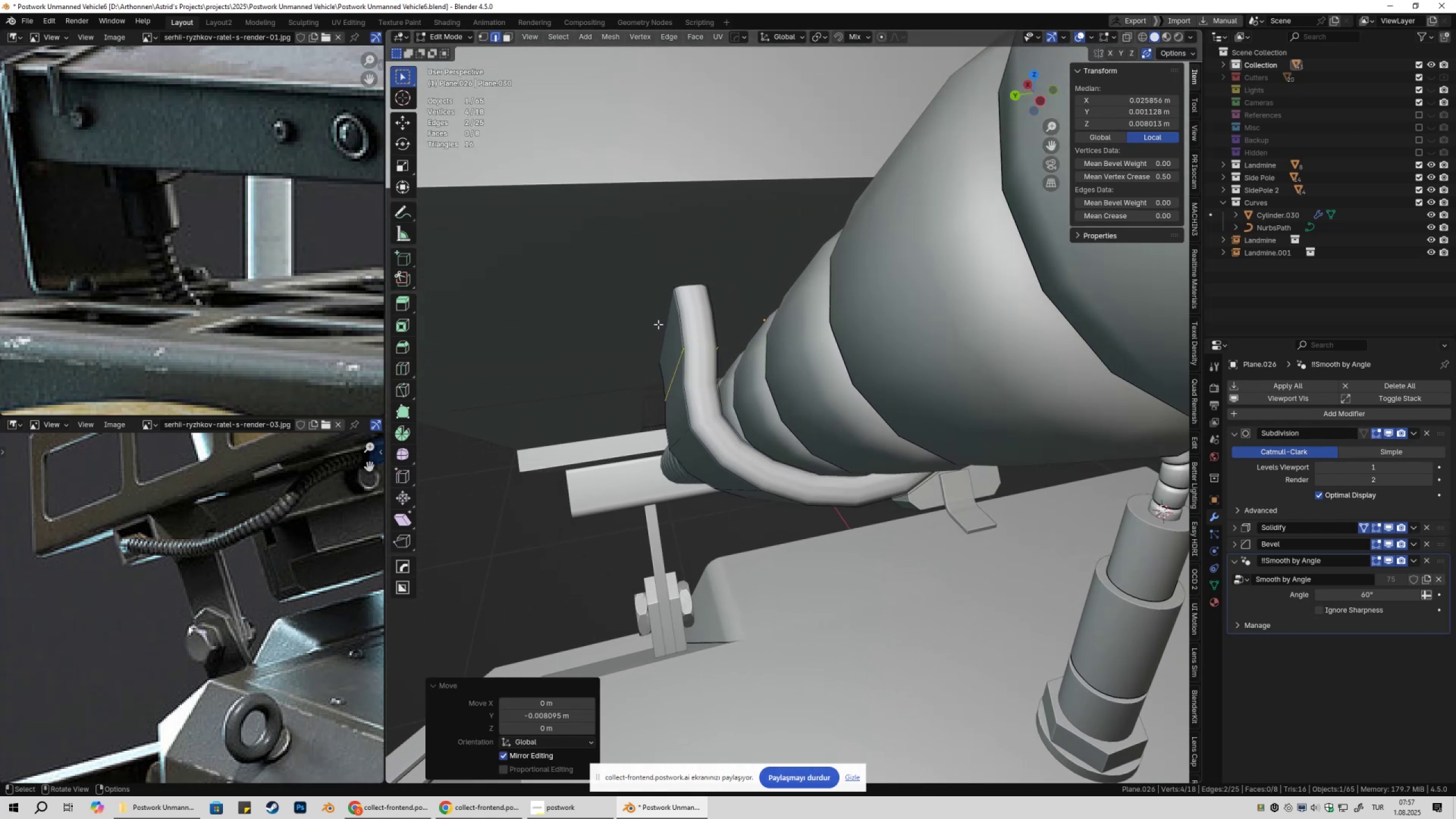 
left_click([665, 326])
 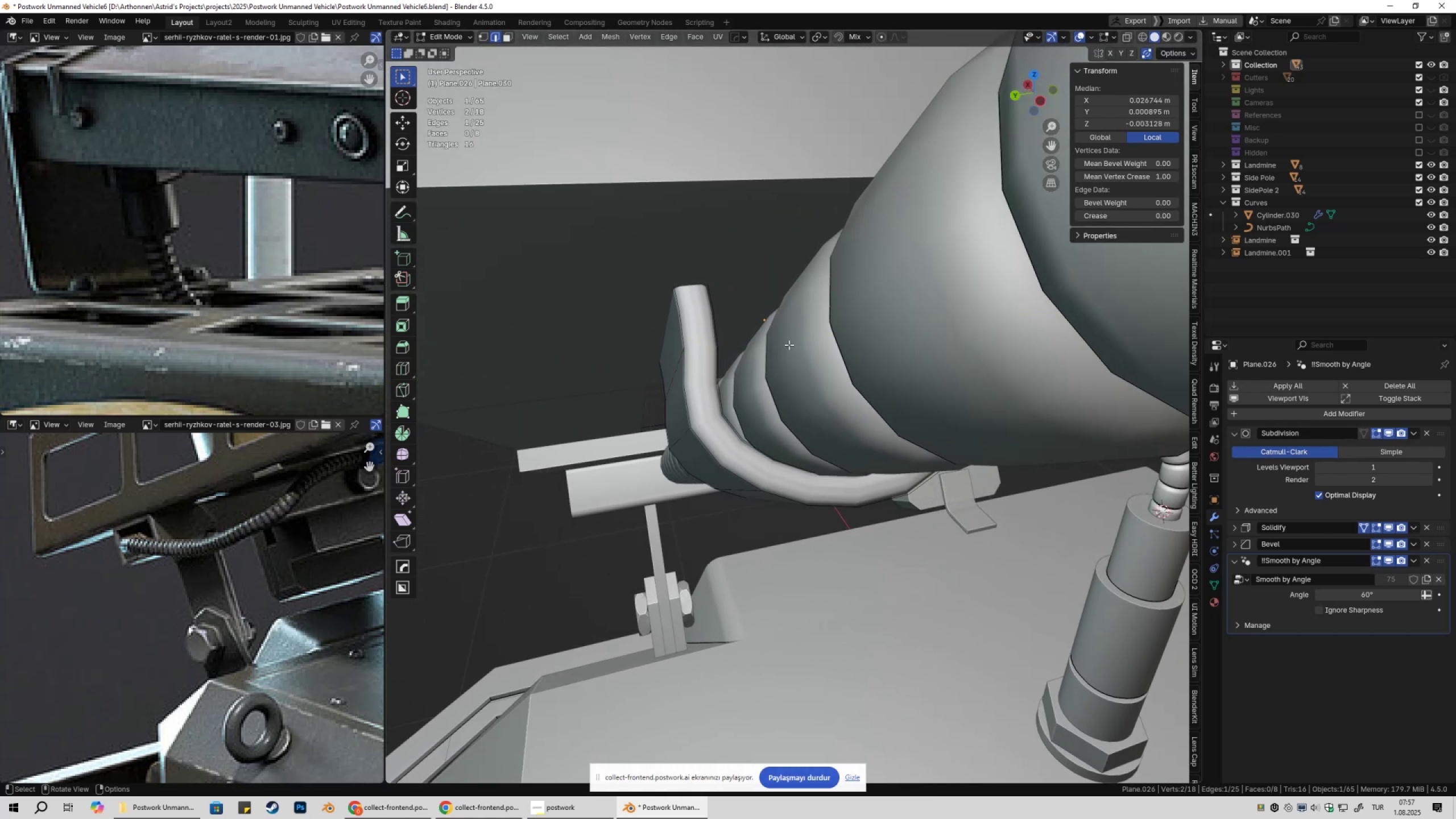 
type(gy)
 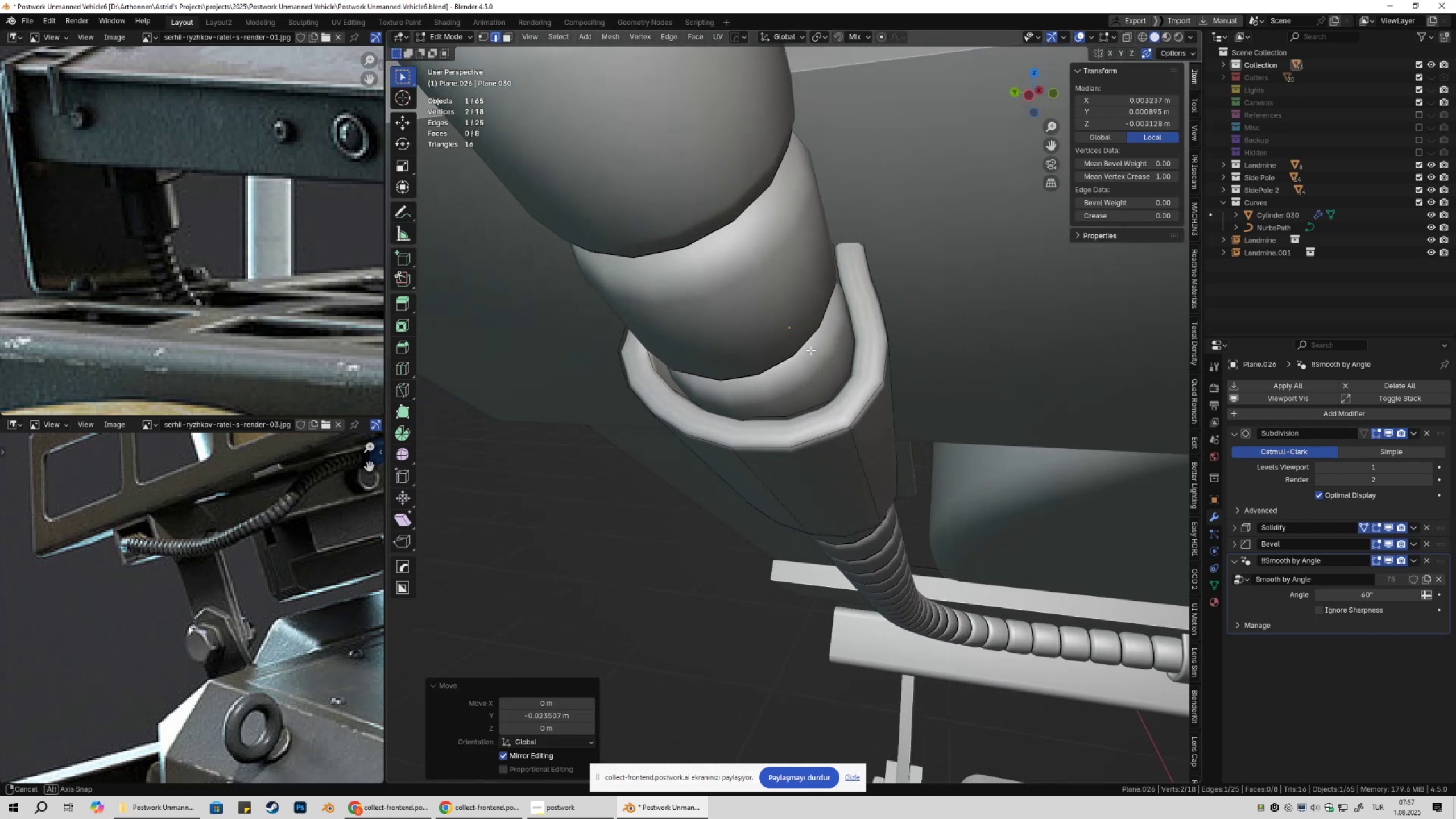 
left_click([871, 264])
 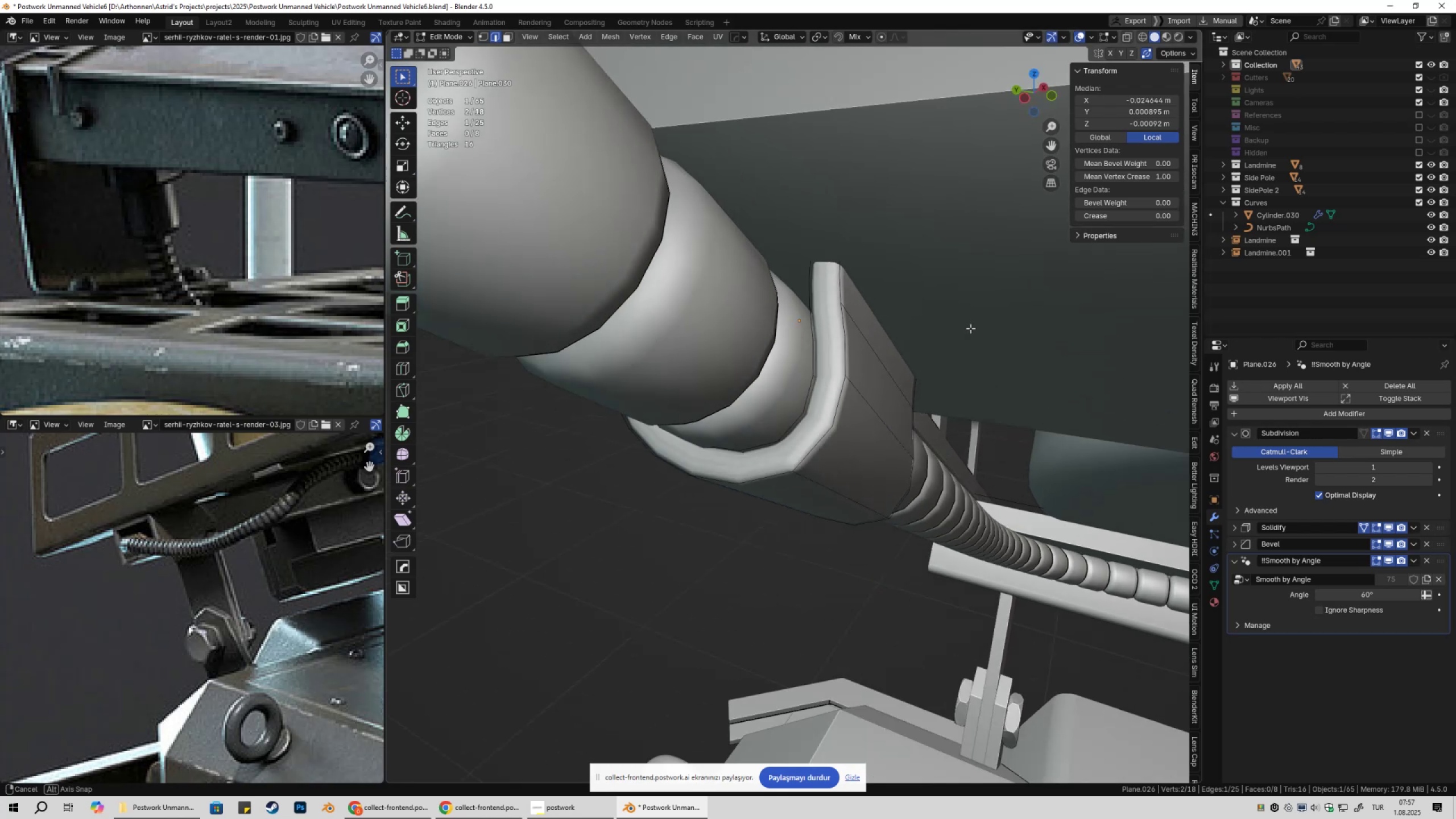 
type(gy)
 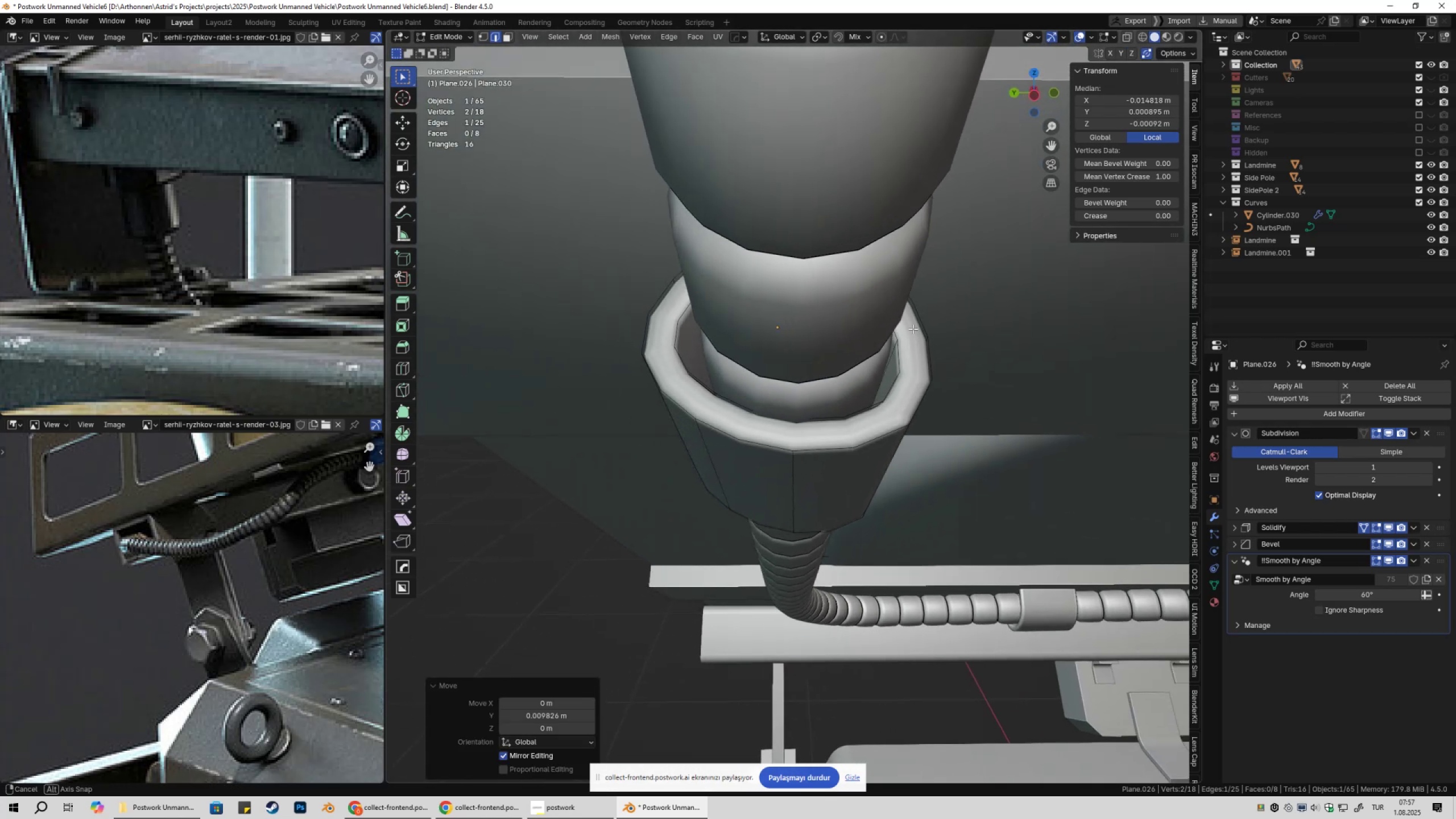 
scroll: coordinate [907, 363], scroll_direction: down, amount: 3.0
 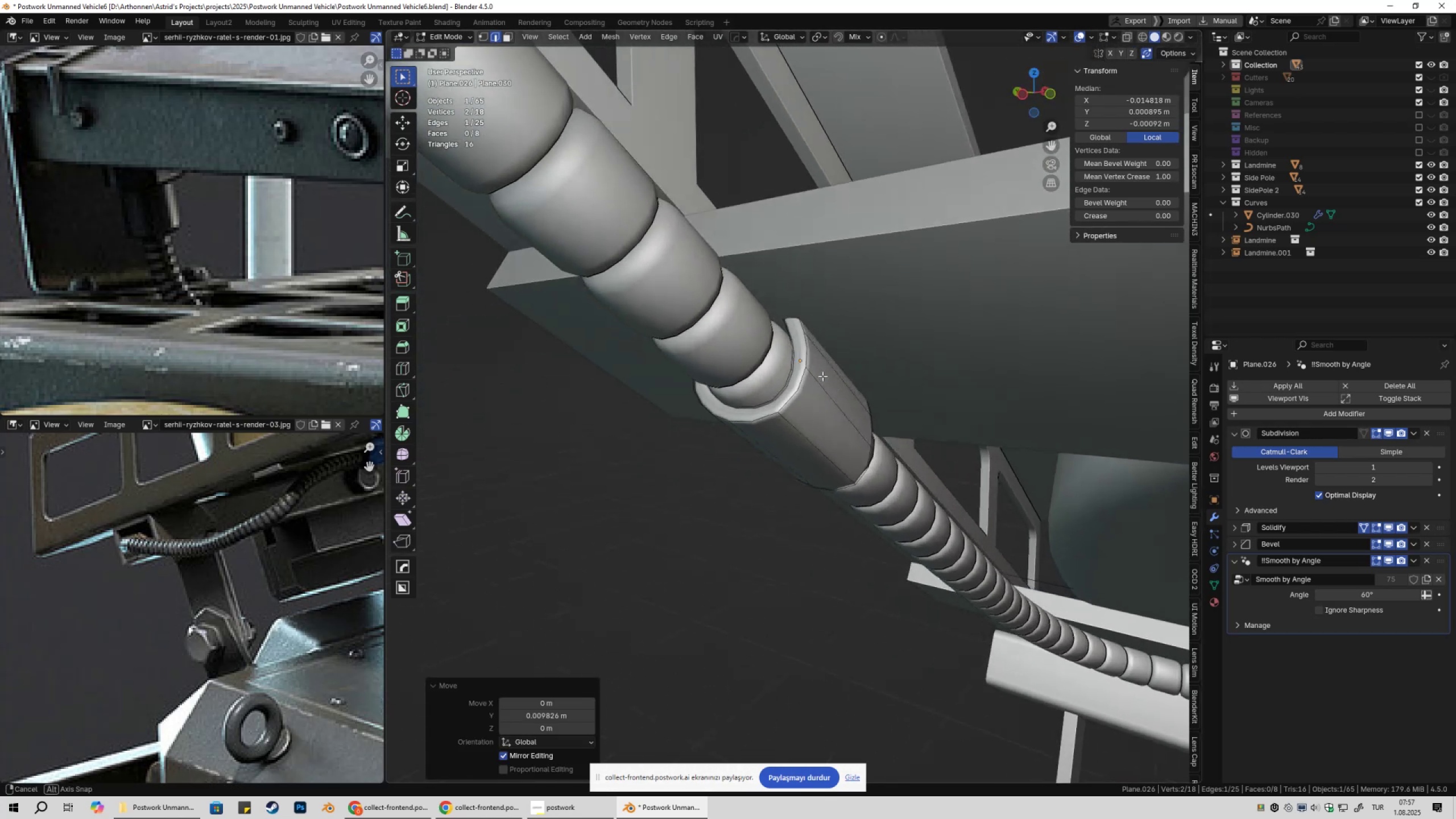 
key(Tab)
 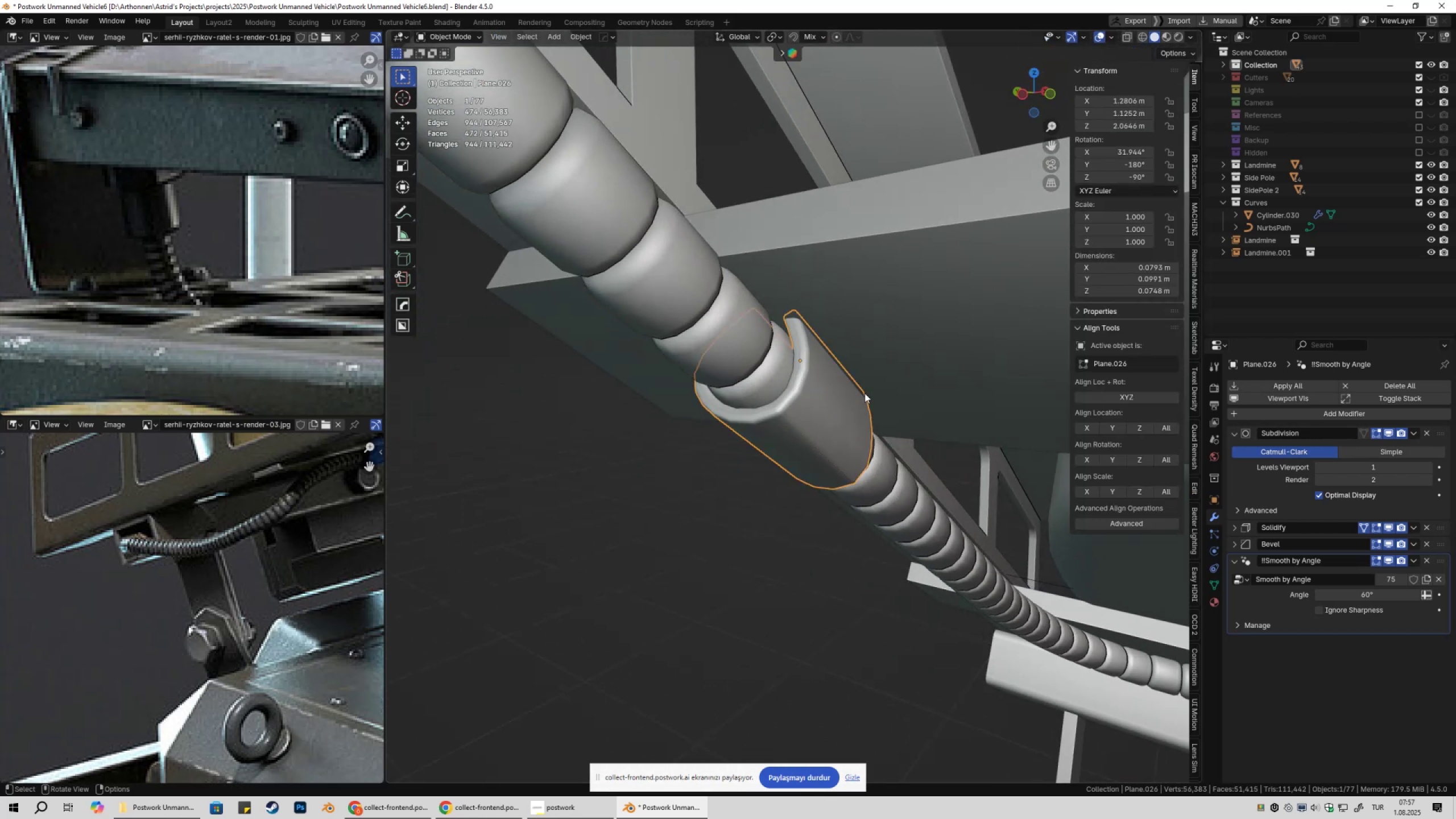 
scroll: coordinate [868, 400], scroll_direction: down, amount: 2.0
 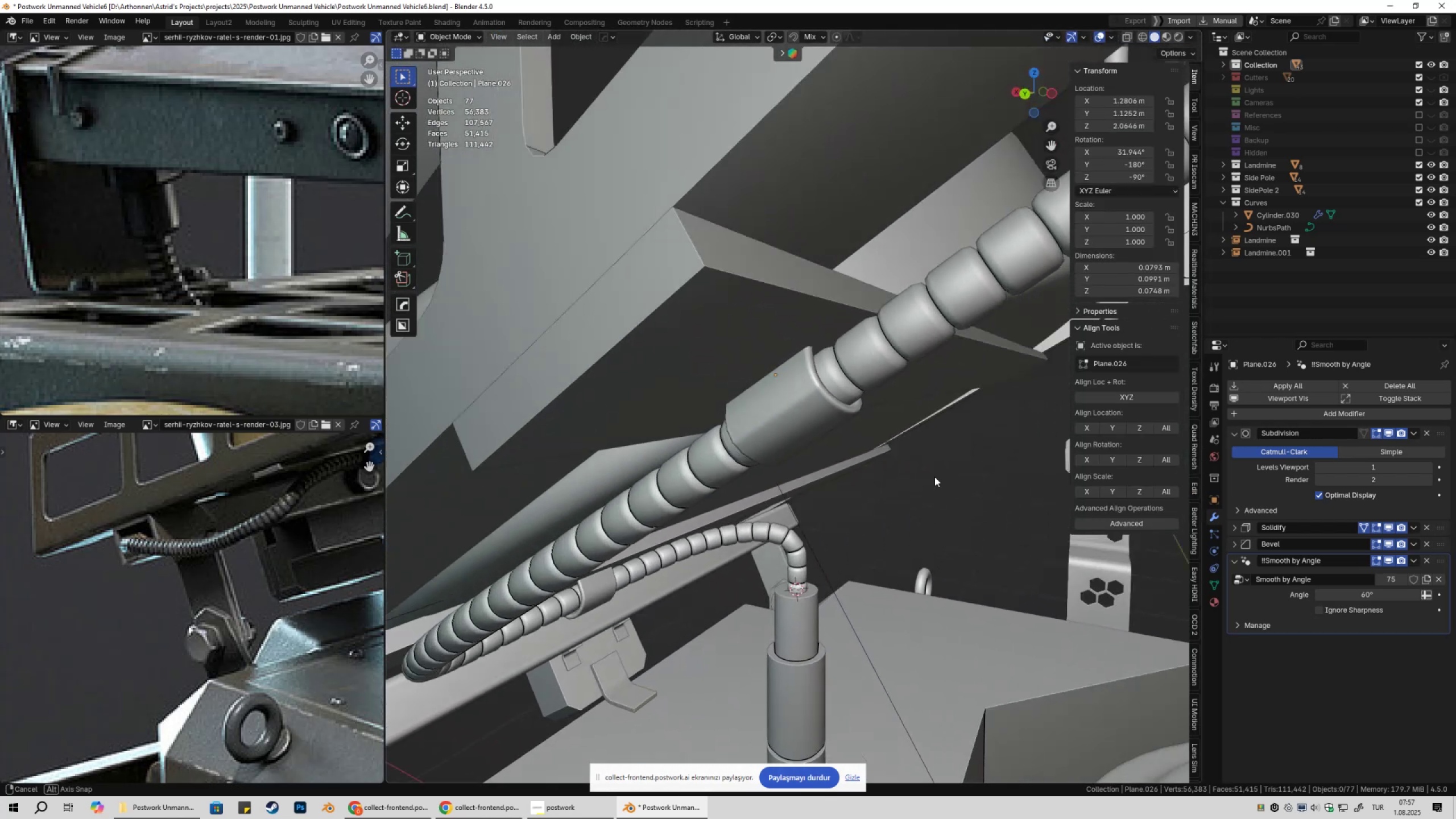 
hold_key(key=ShiftLeft, duration=0.37)
 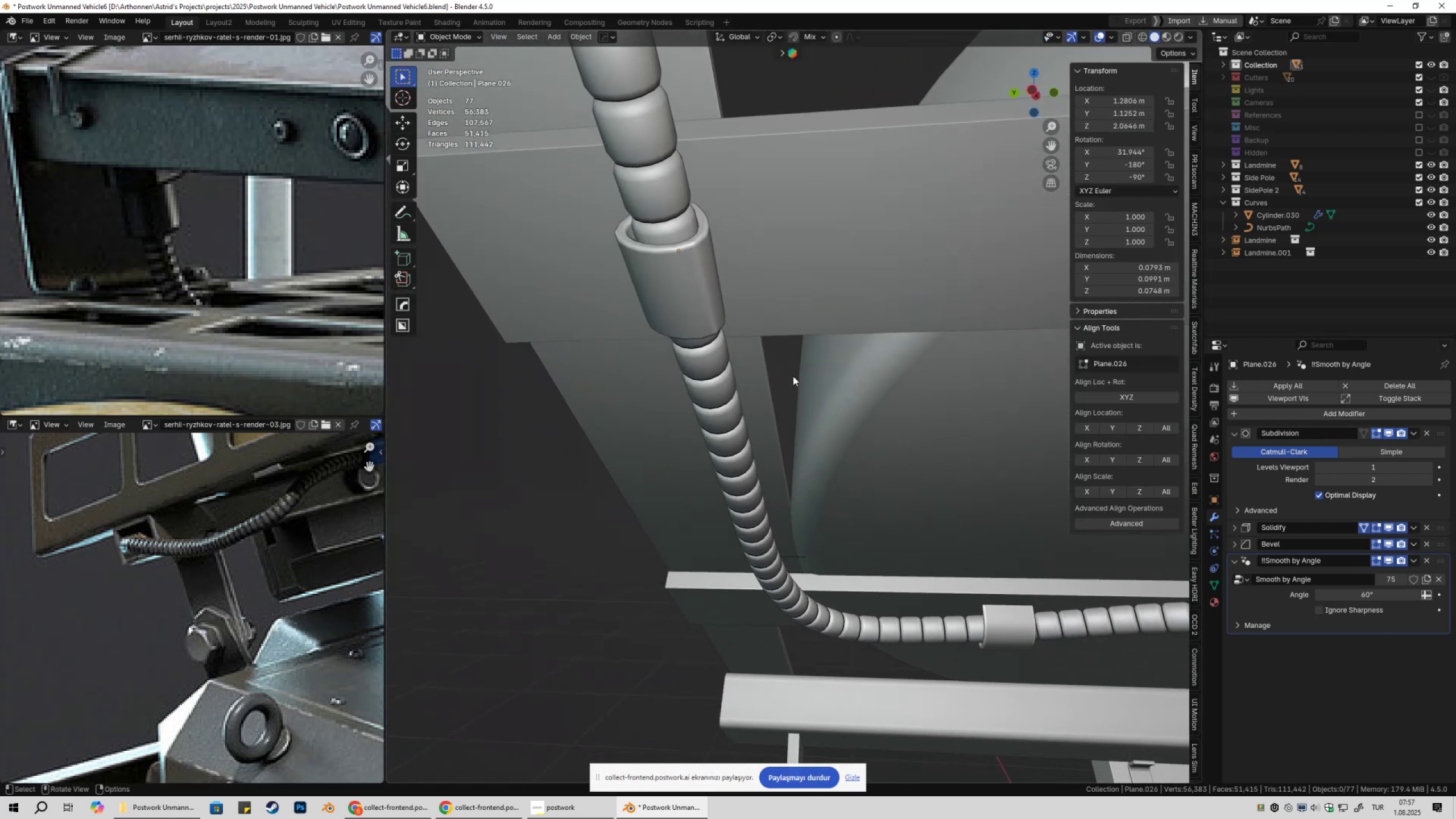 
scroll: coordinate [822, 423], scroll_direction: down, amount: 2.0
 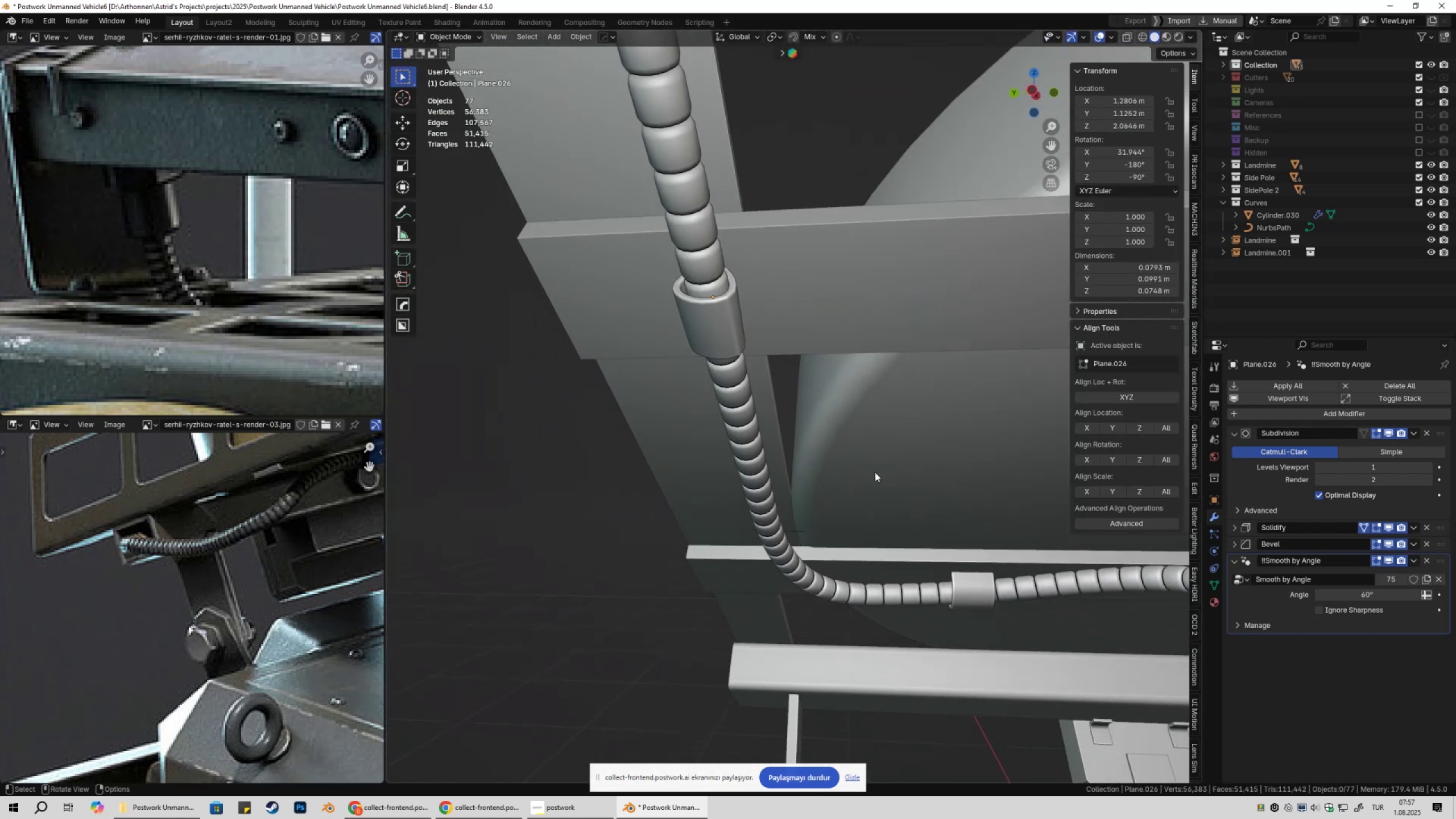 
hold_key(key=ShiftLeft, duration=0.39)
 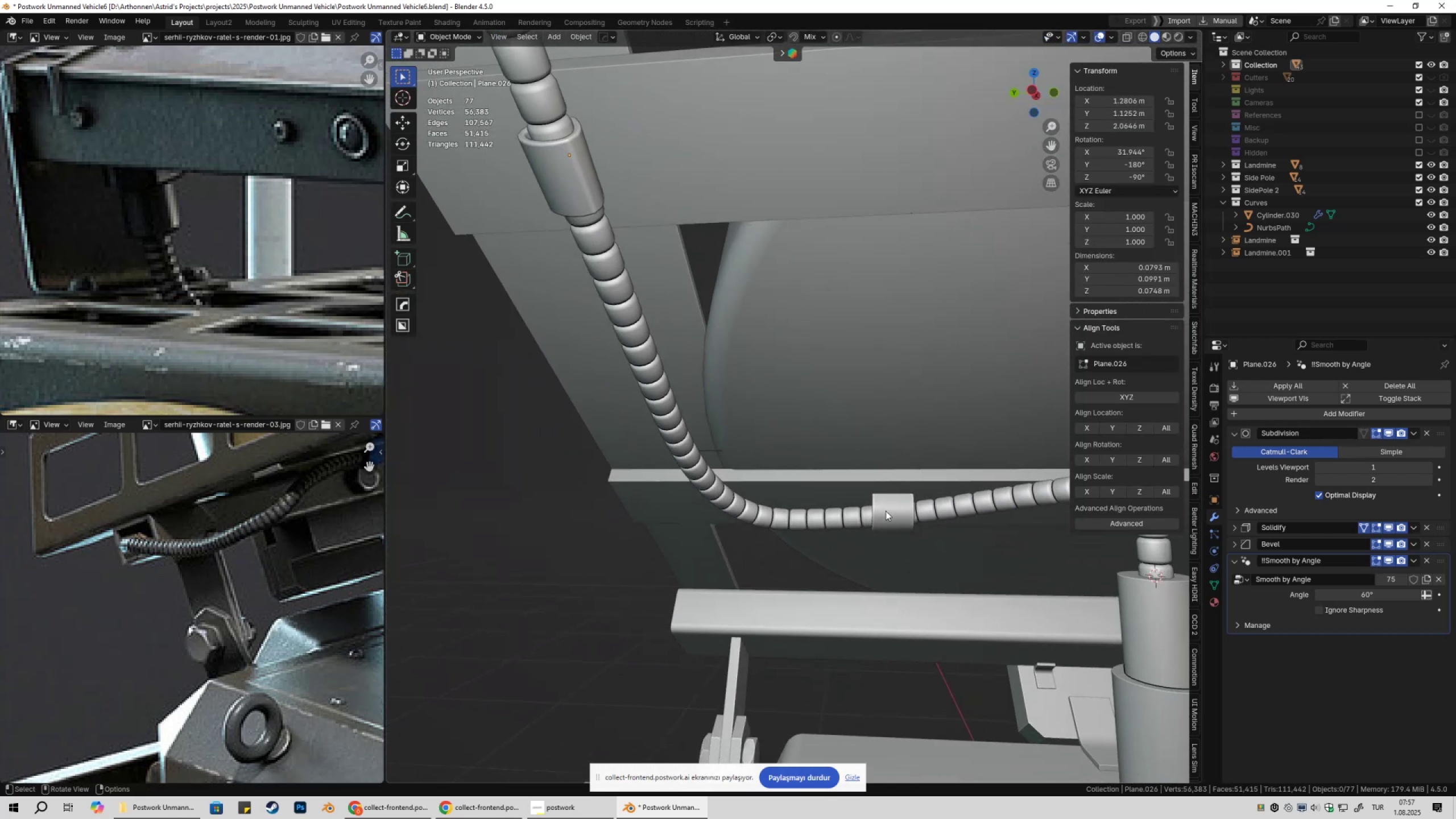 
left_click([886, 511])
 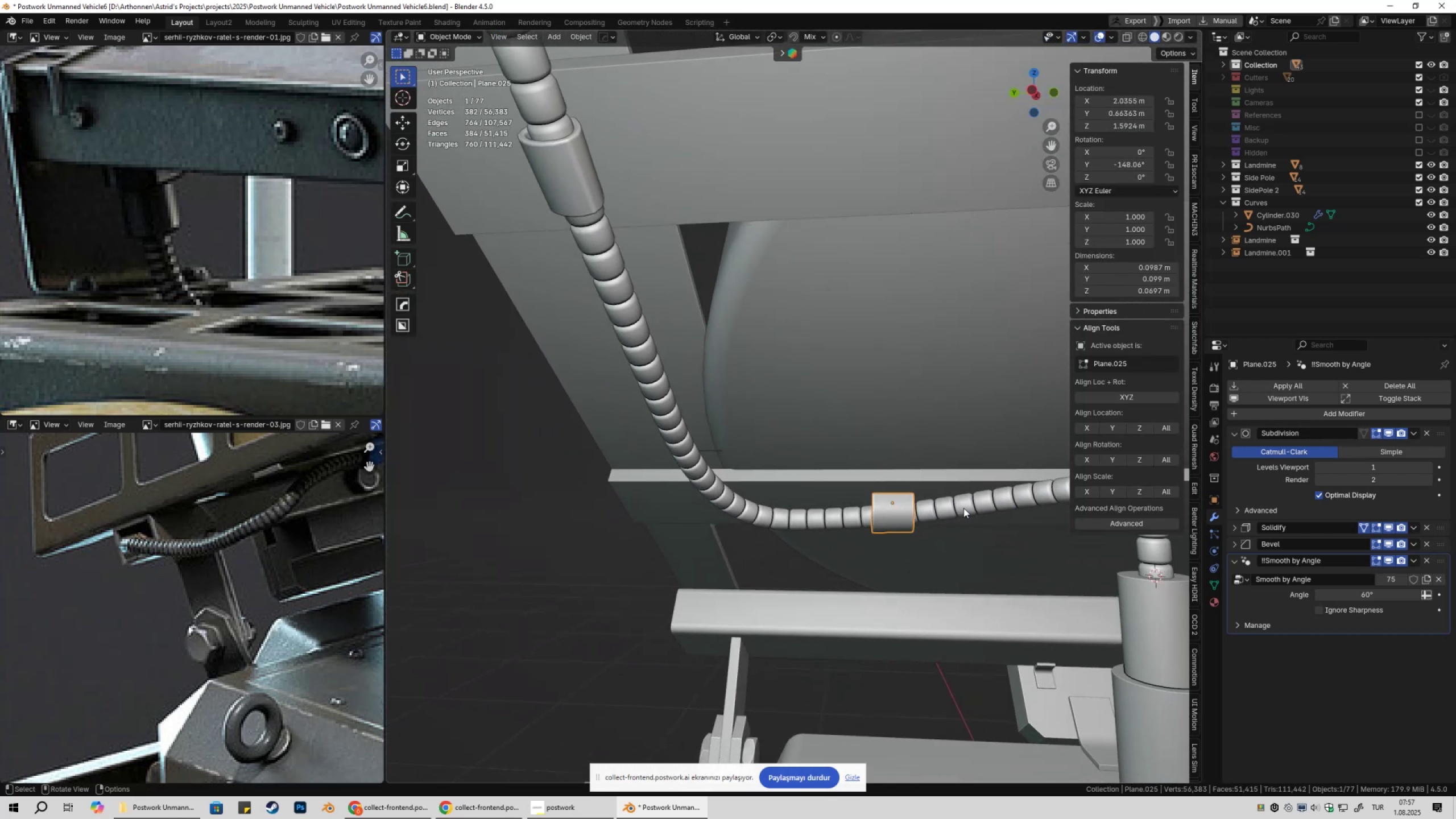 
key(Control+S)
 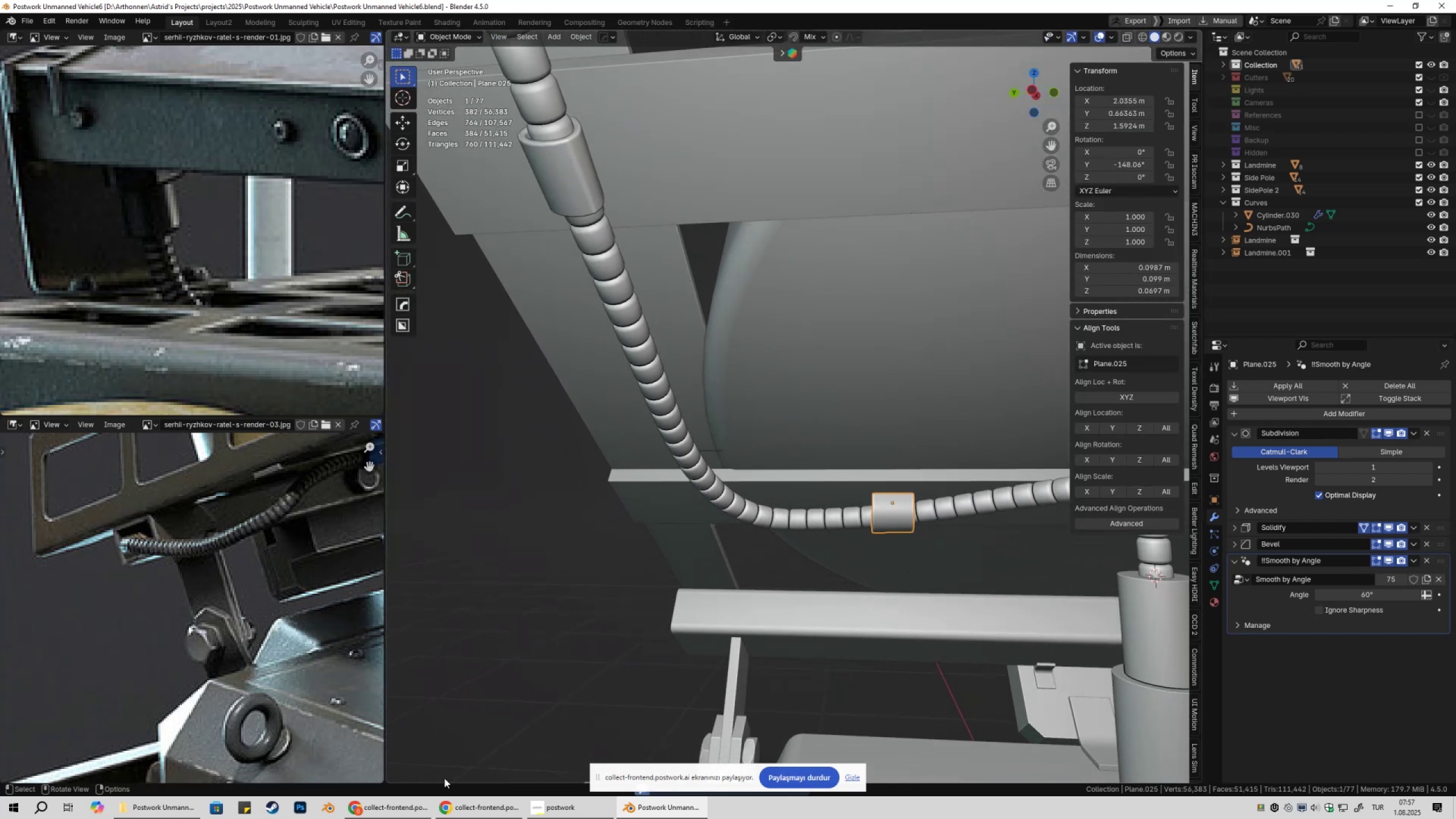 
left_click([410, 818])
 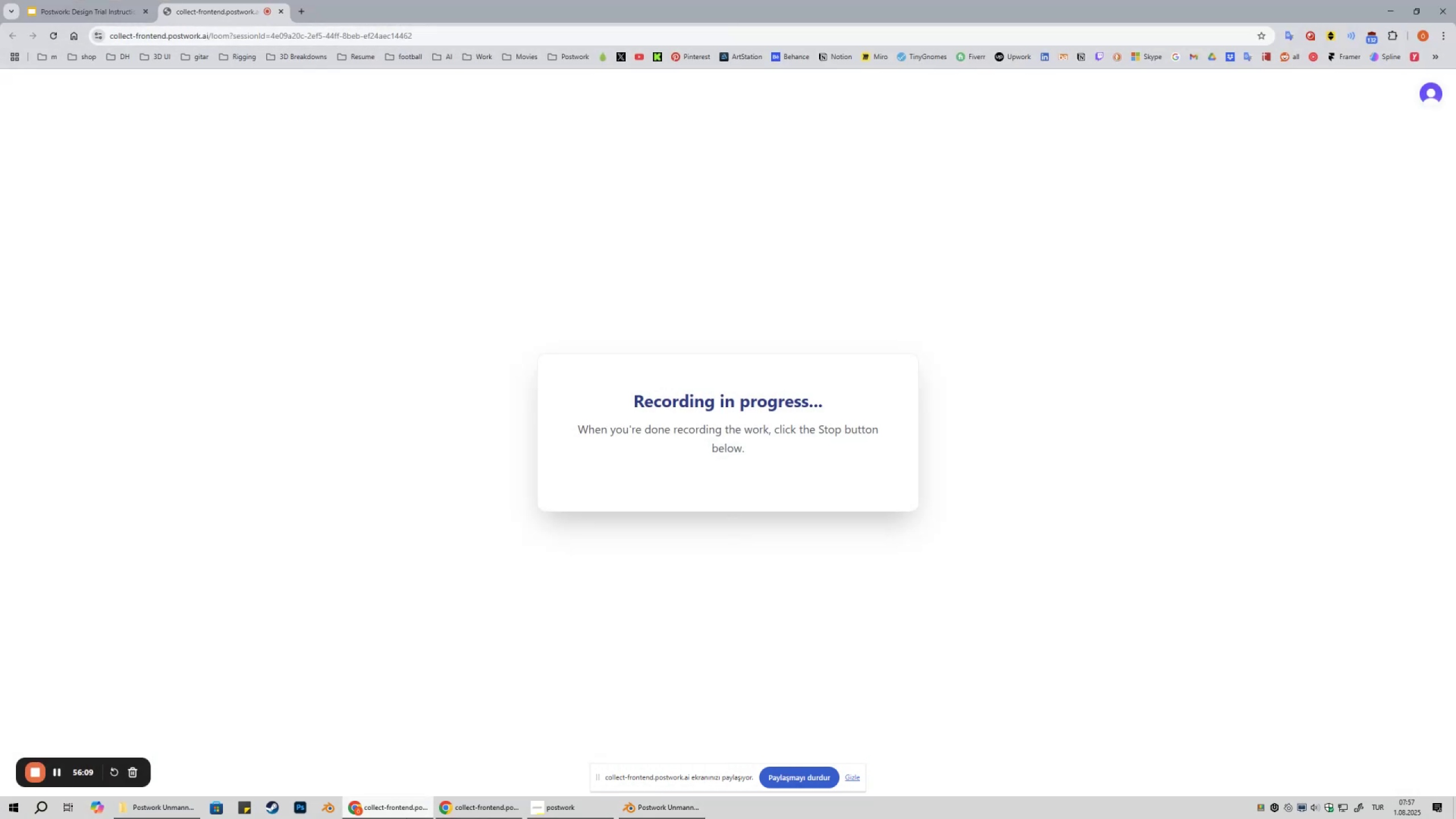 
left_click([407, 818])
 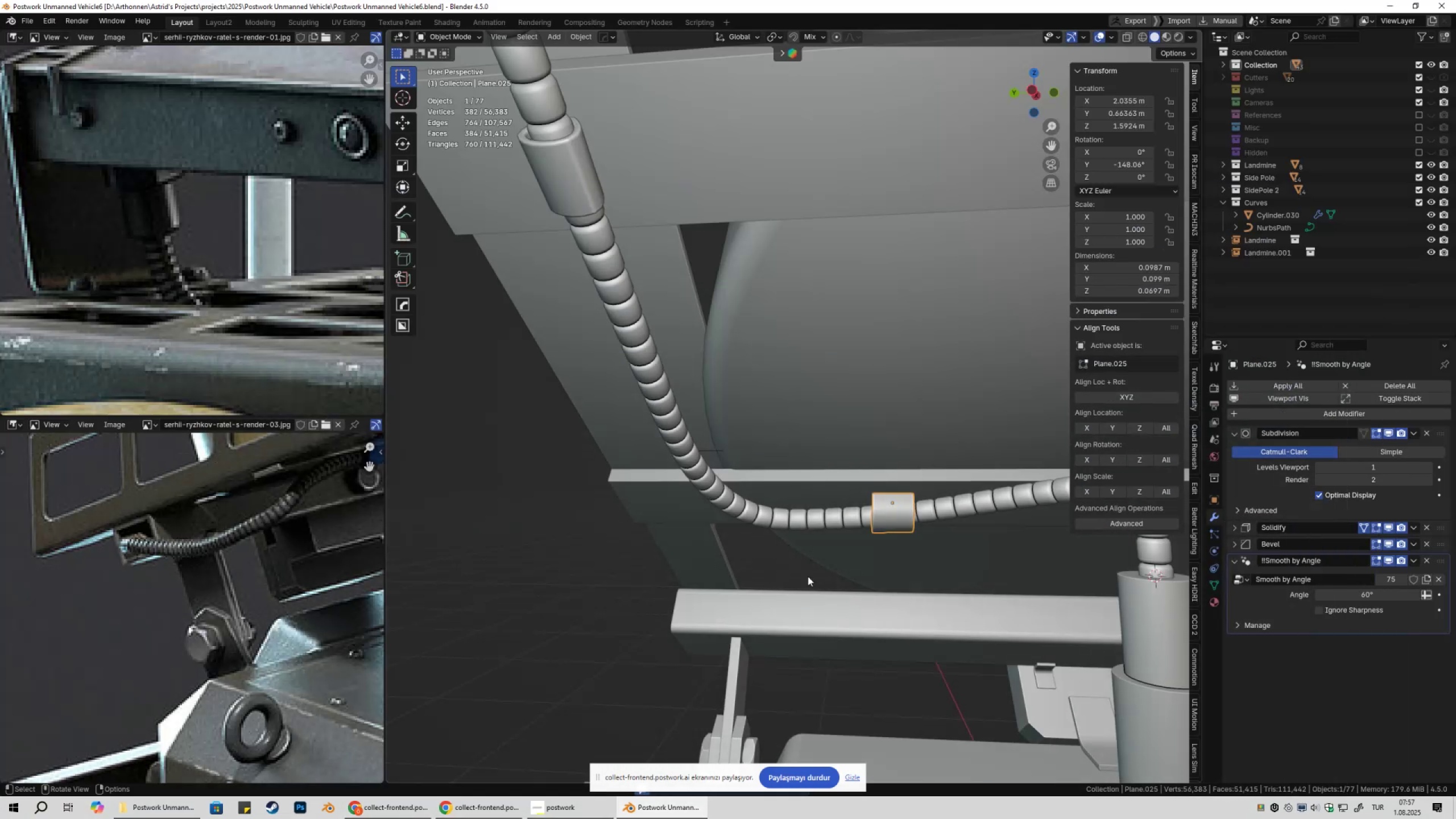 
key(F)
 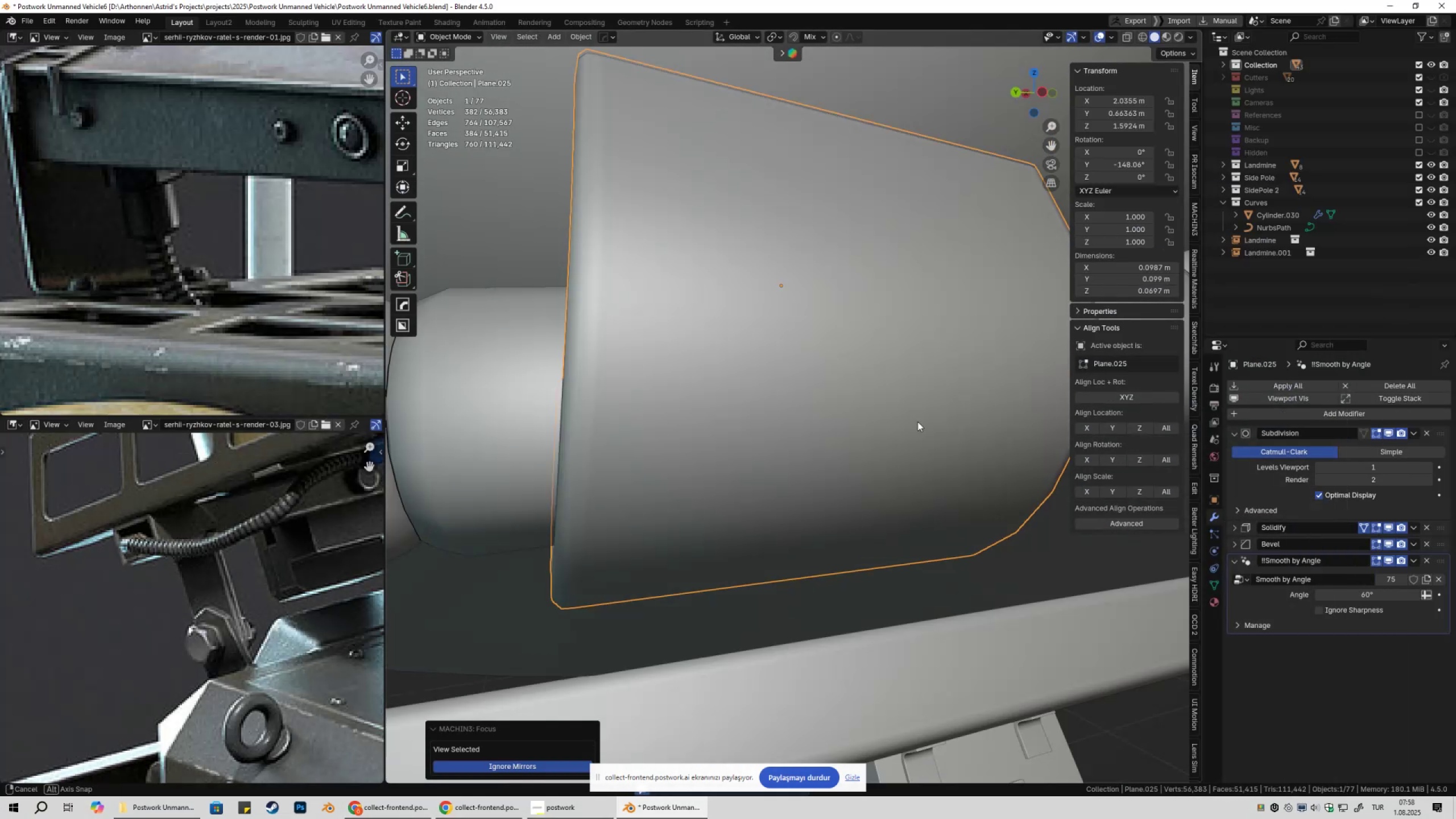 
scroll: coordinate [884, 407], scroll_direction: down, amount: 3.0
 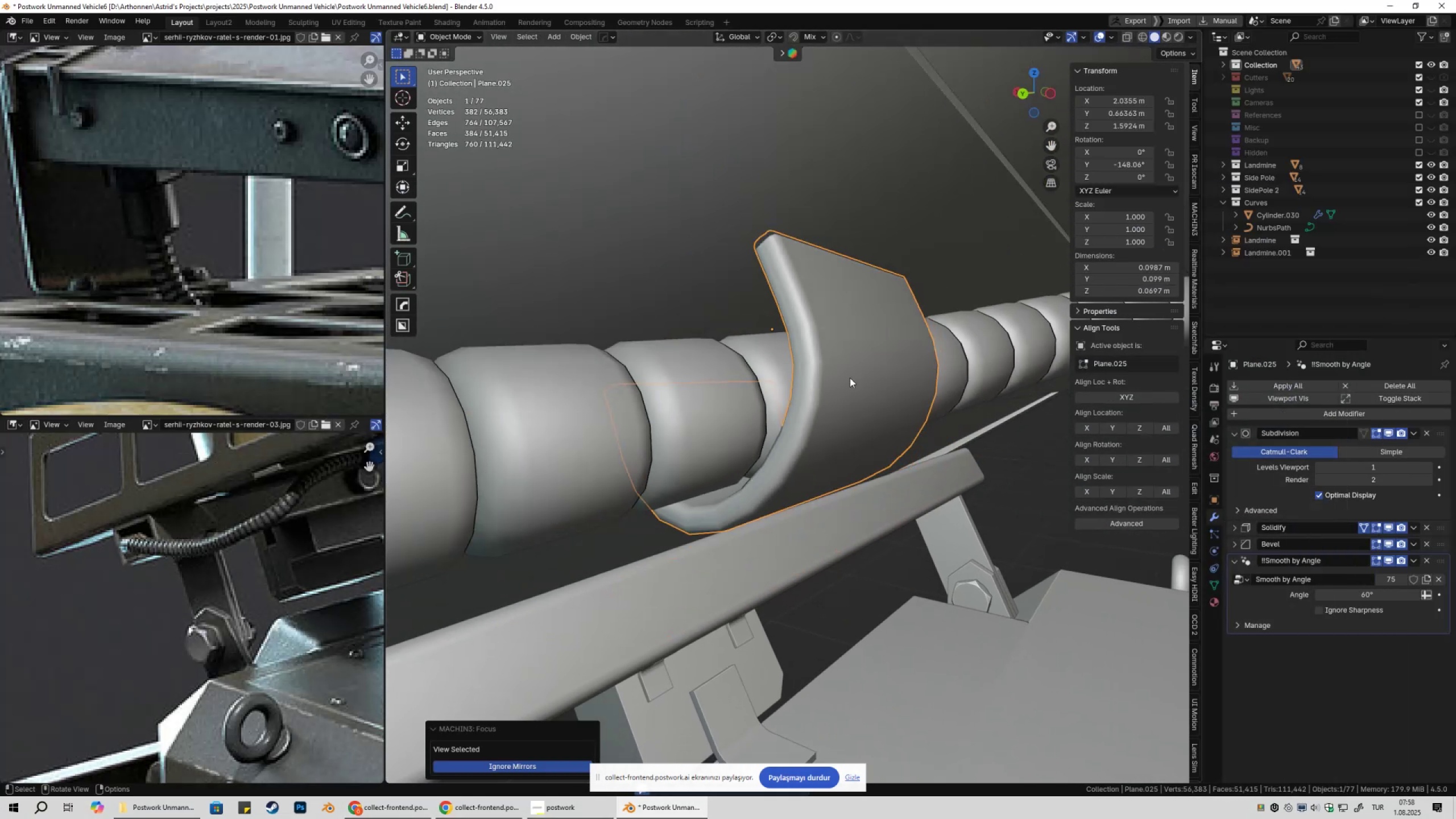 
key(Shift+ShiftLeft)
 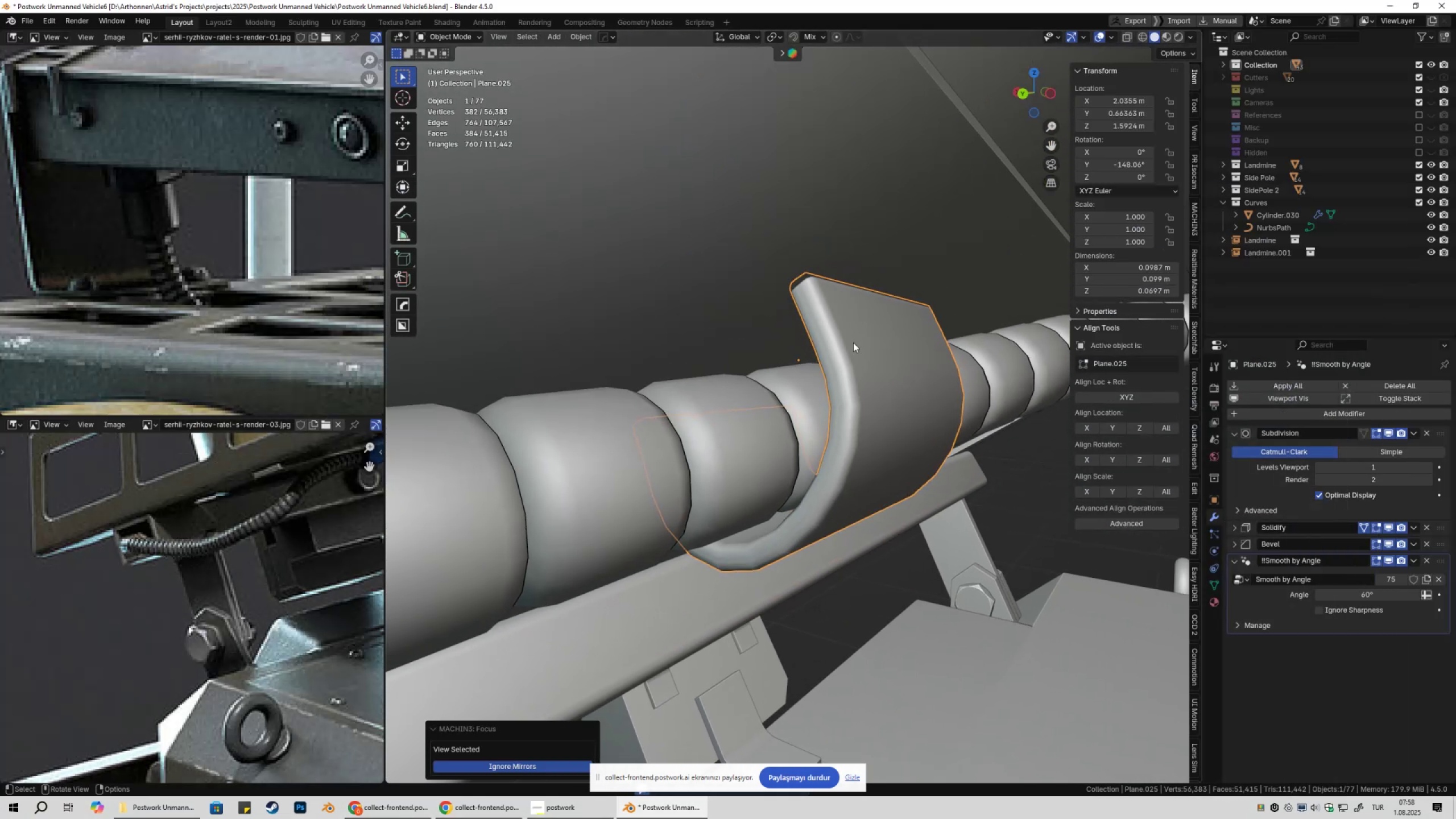 
key(Tab)
 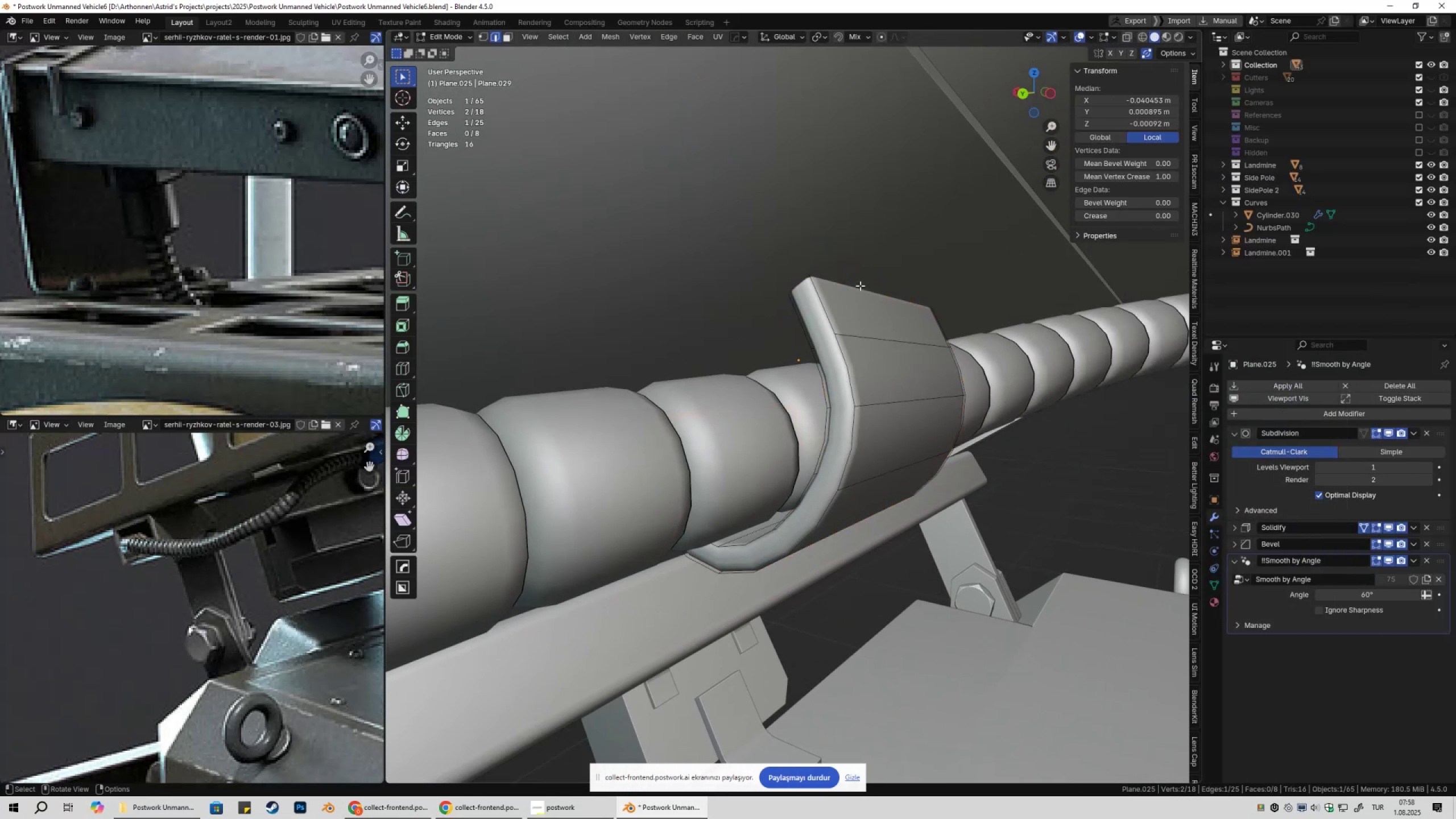 
left_click([860, 286])
 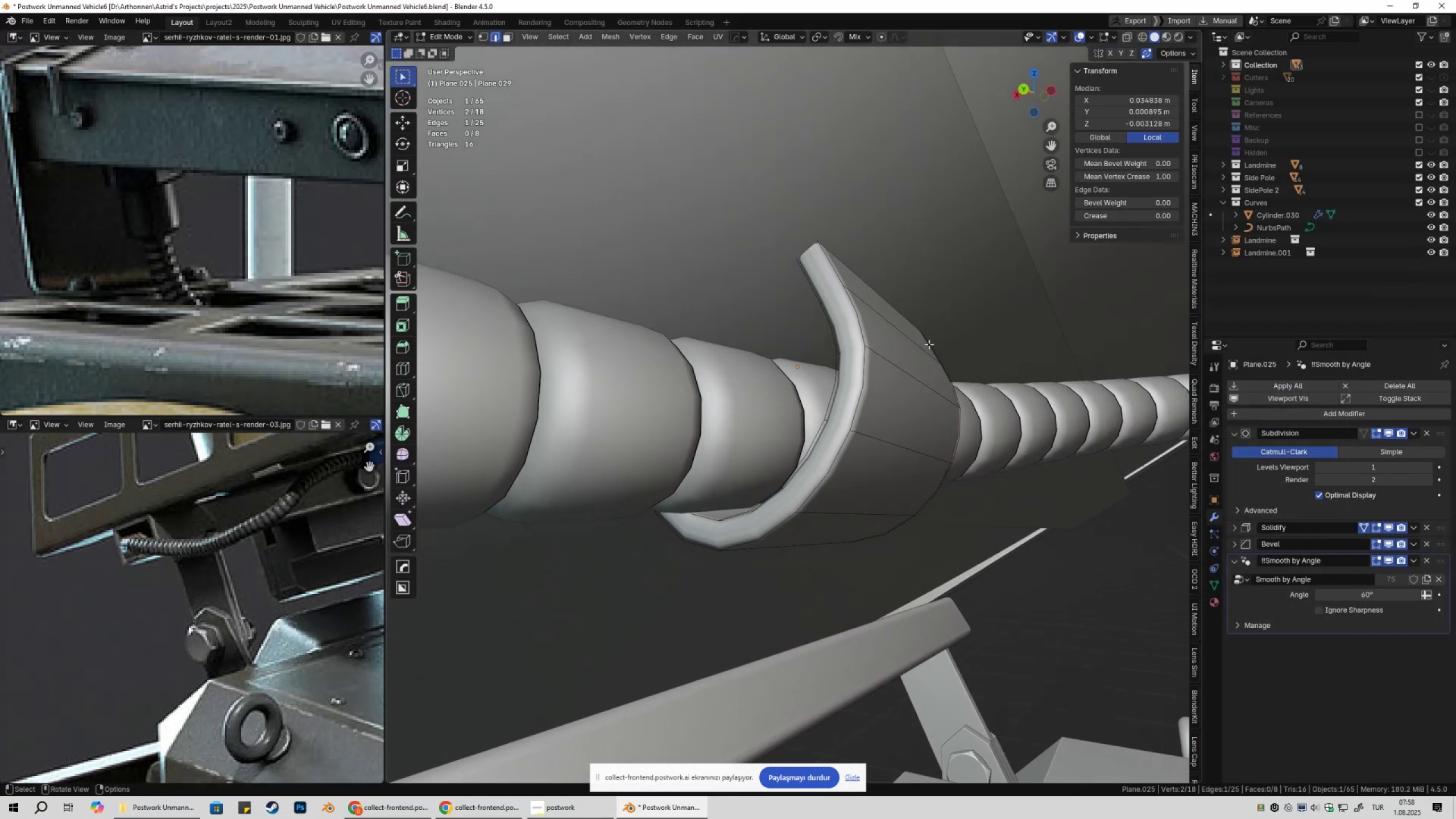 
left_click([896, 375])
 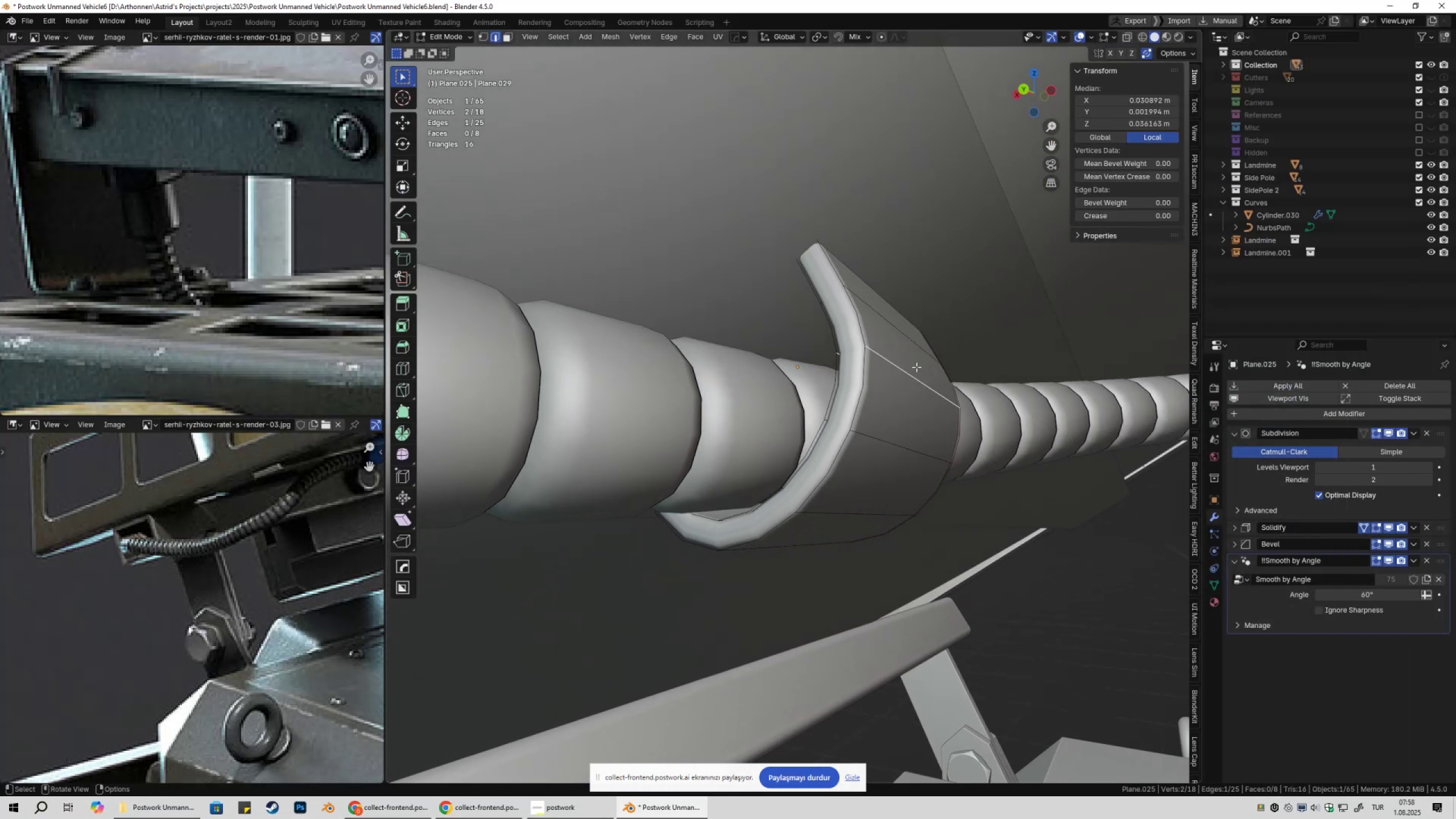 
hold_key(key=ShiftLeft, duration=0.32)
double_click([897, 329])
 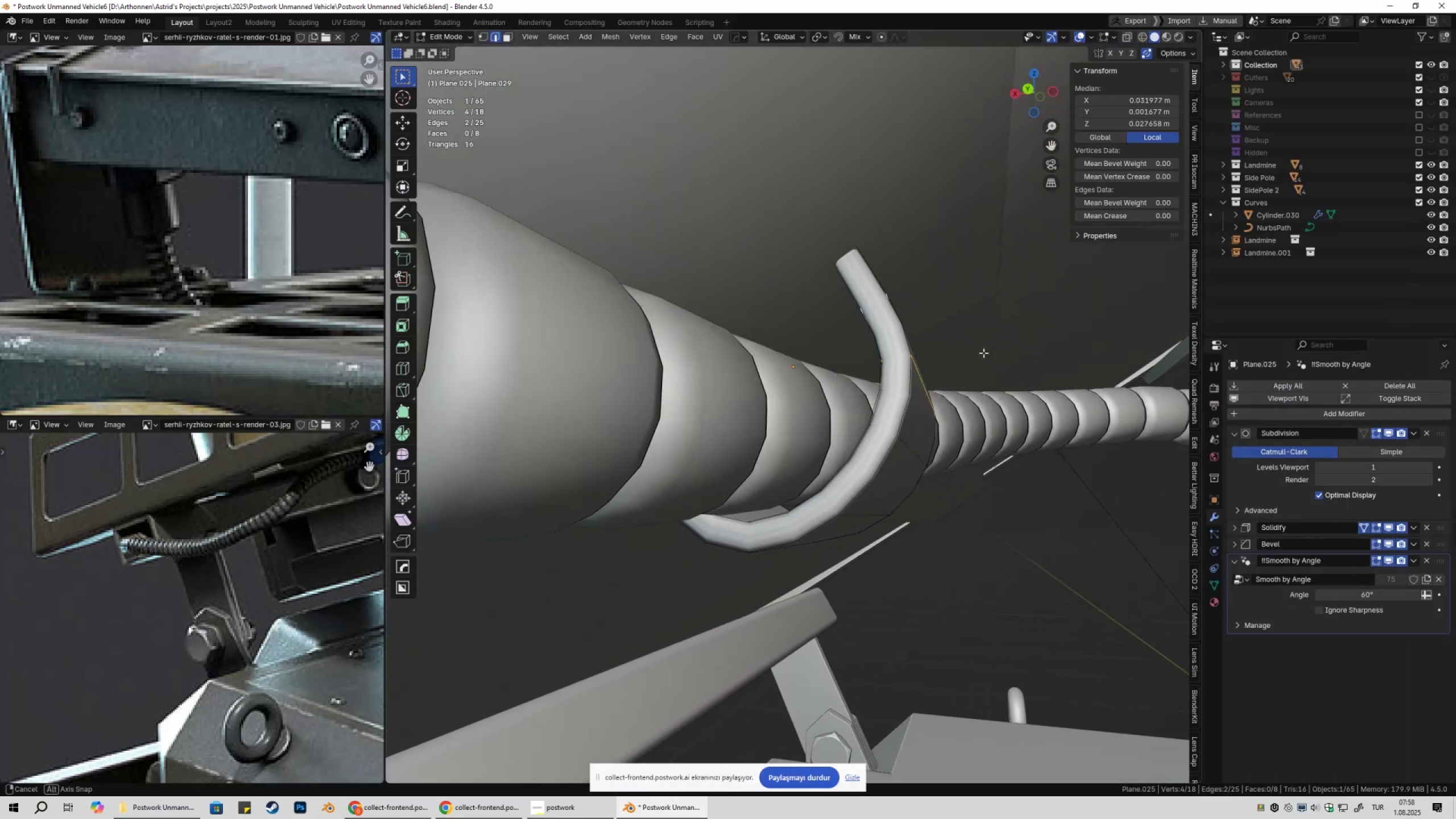 
type(gx)
key(Escape)
type(gxx)
key(Escape)
type(gyy)
key(Escape)
type(1)
 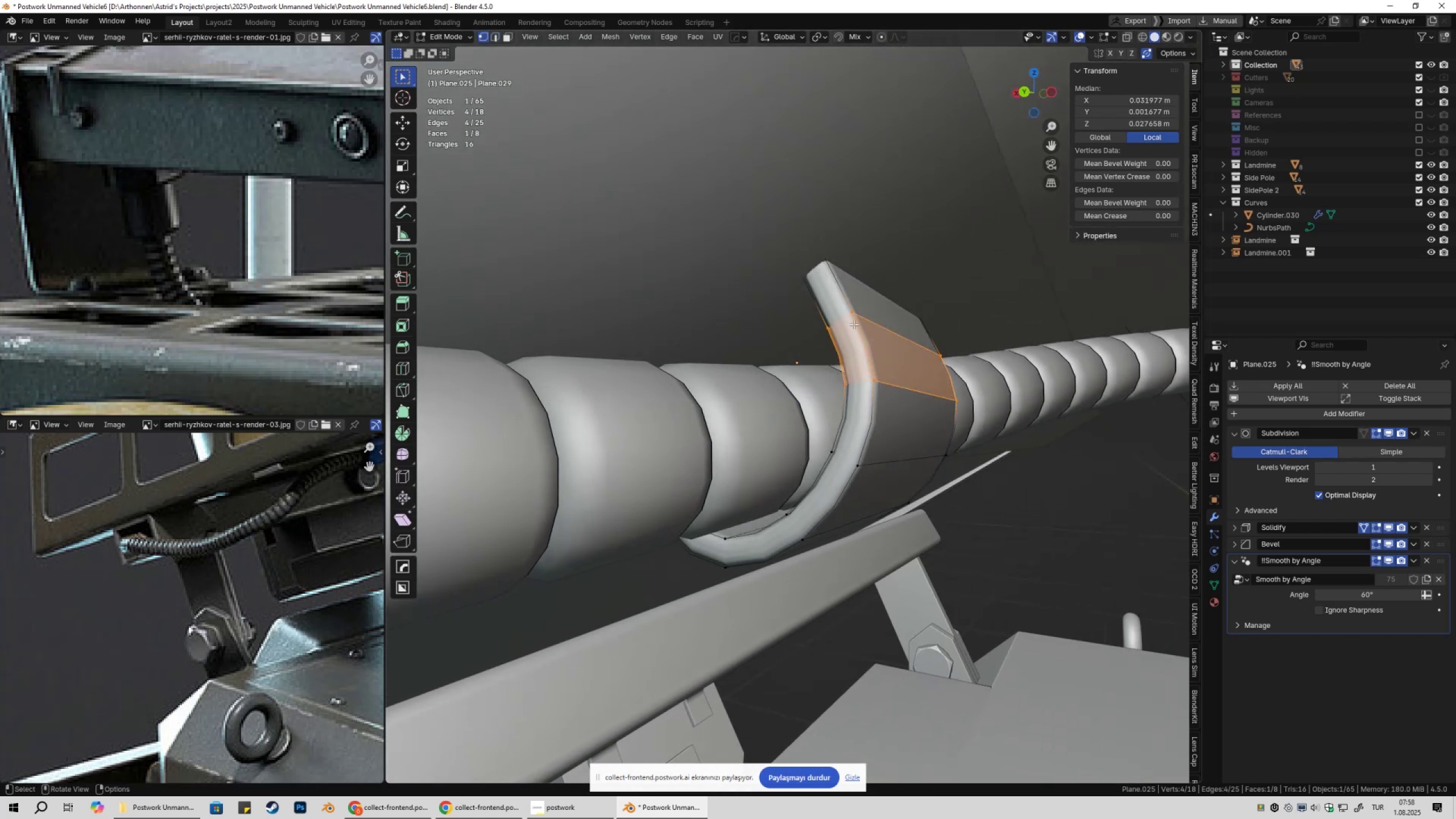 
left_click([851, 321])
 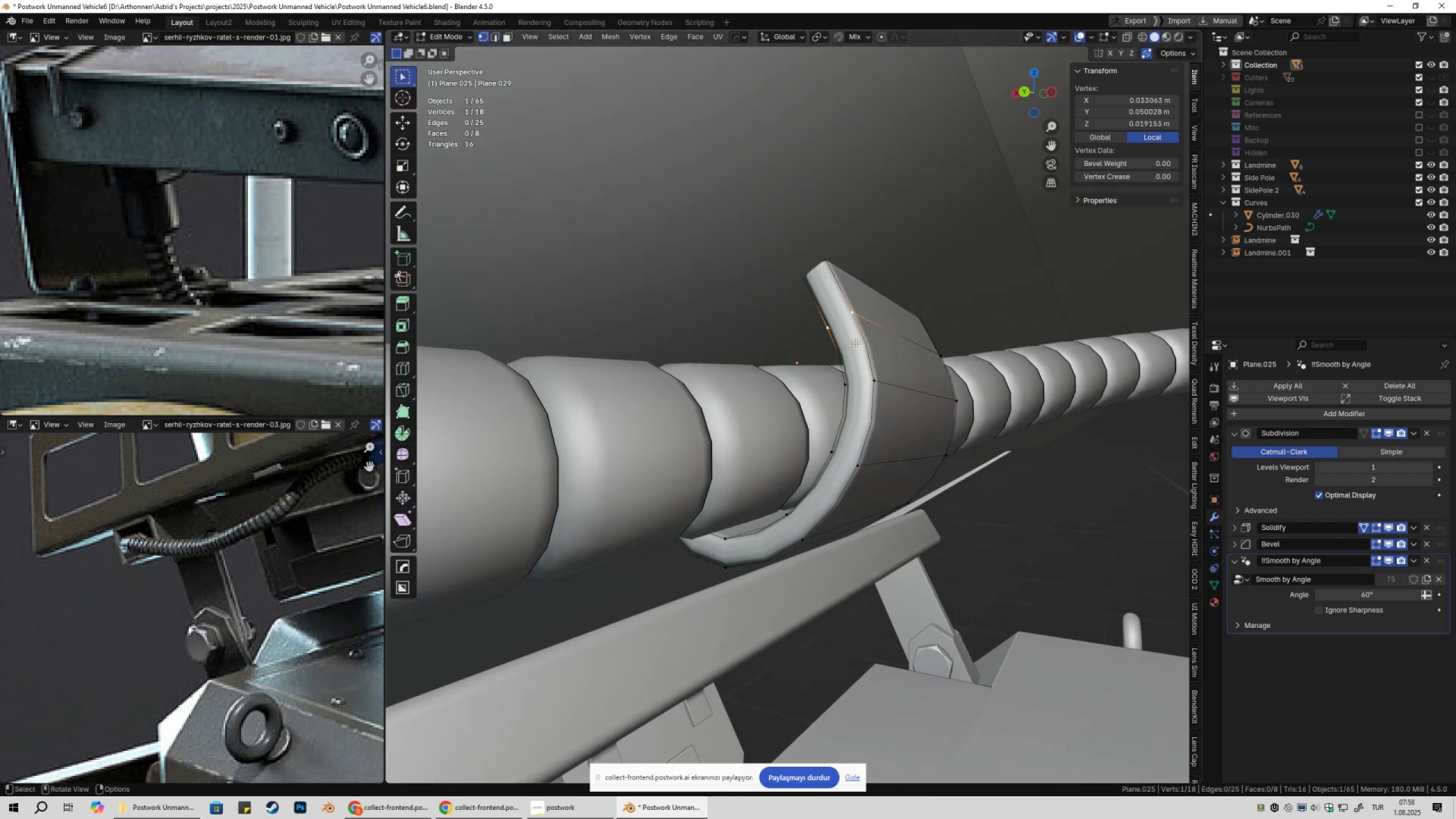 
hold_key(key=ShiftLeft, duration=0.33)
double_click([882, 396])
 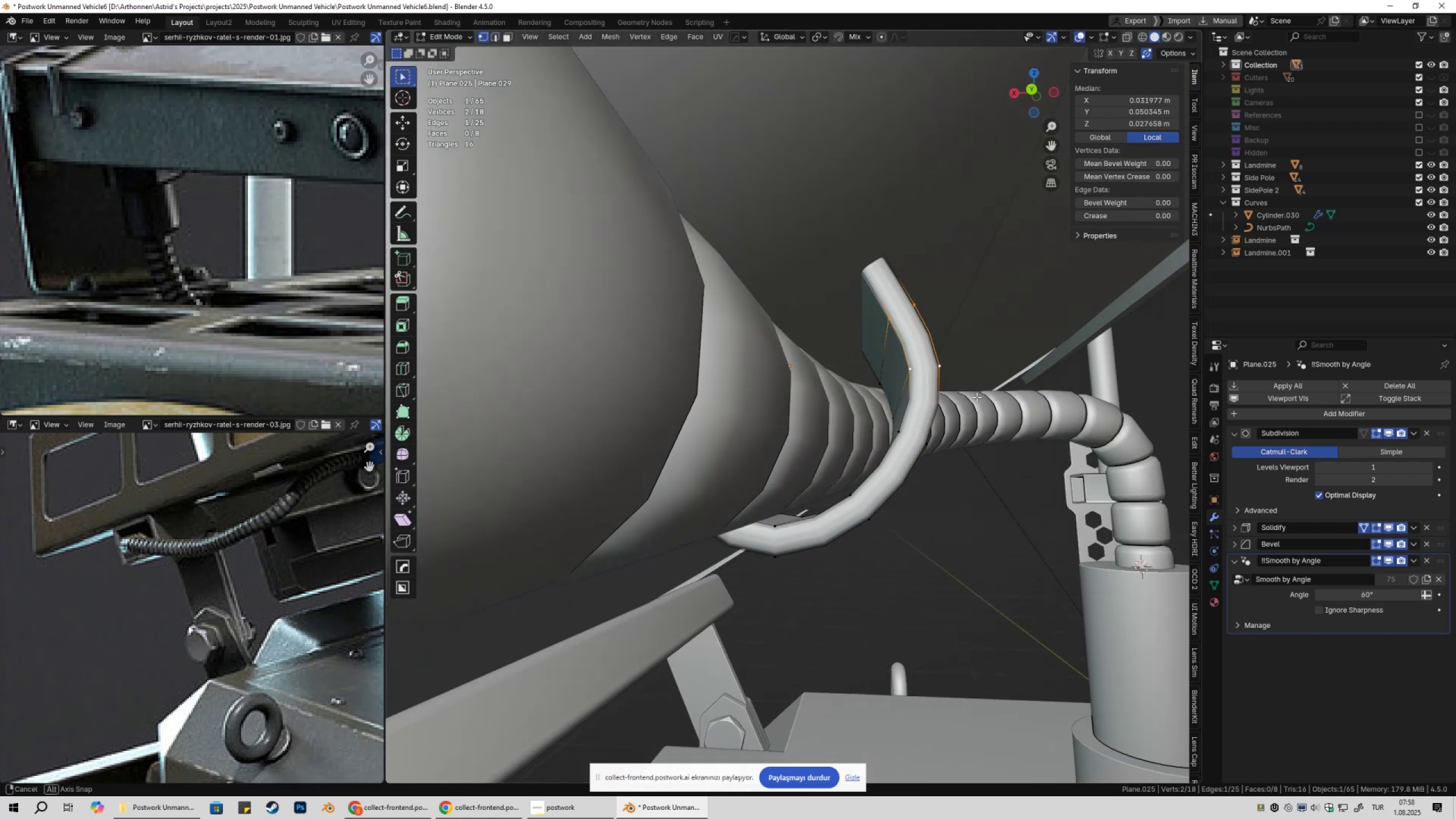 
type(gx)
 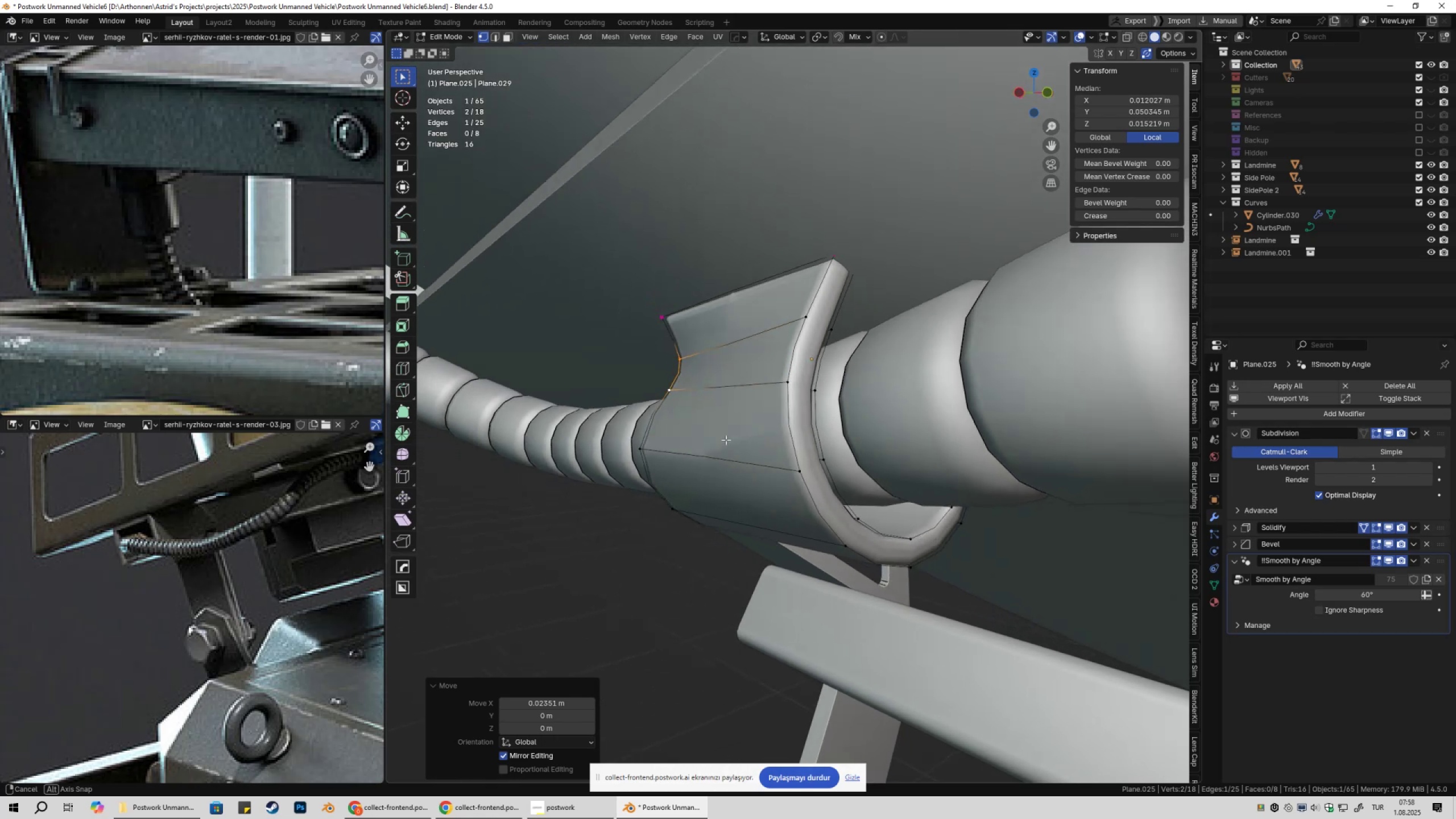 
wait(5.81)
 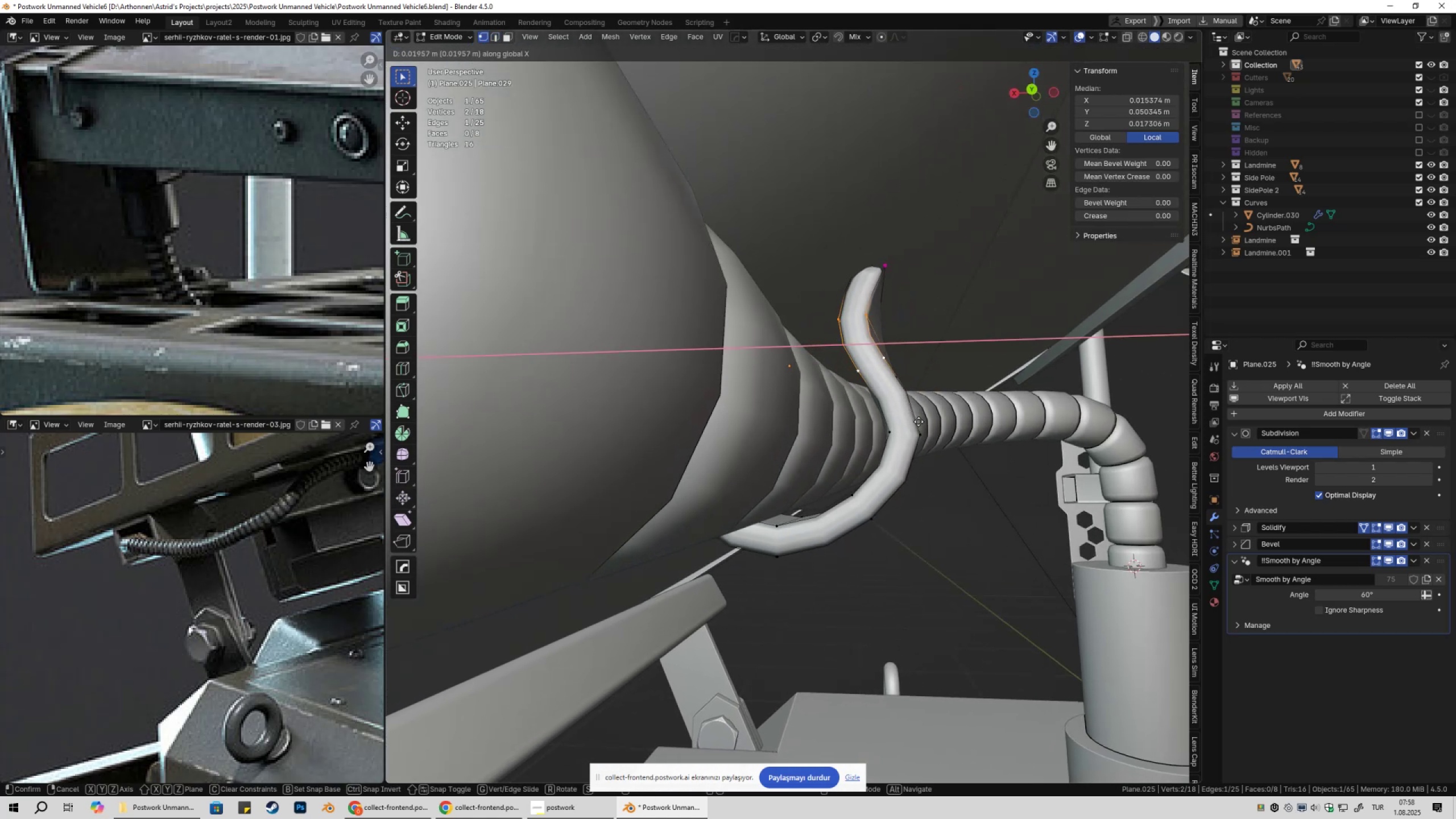 
key(Shift+ShiftLeft)
 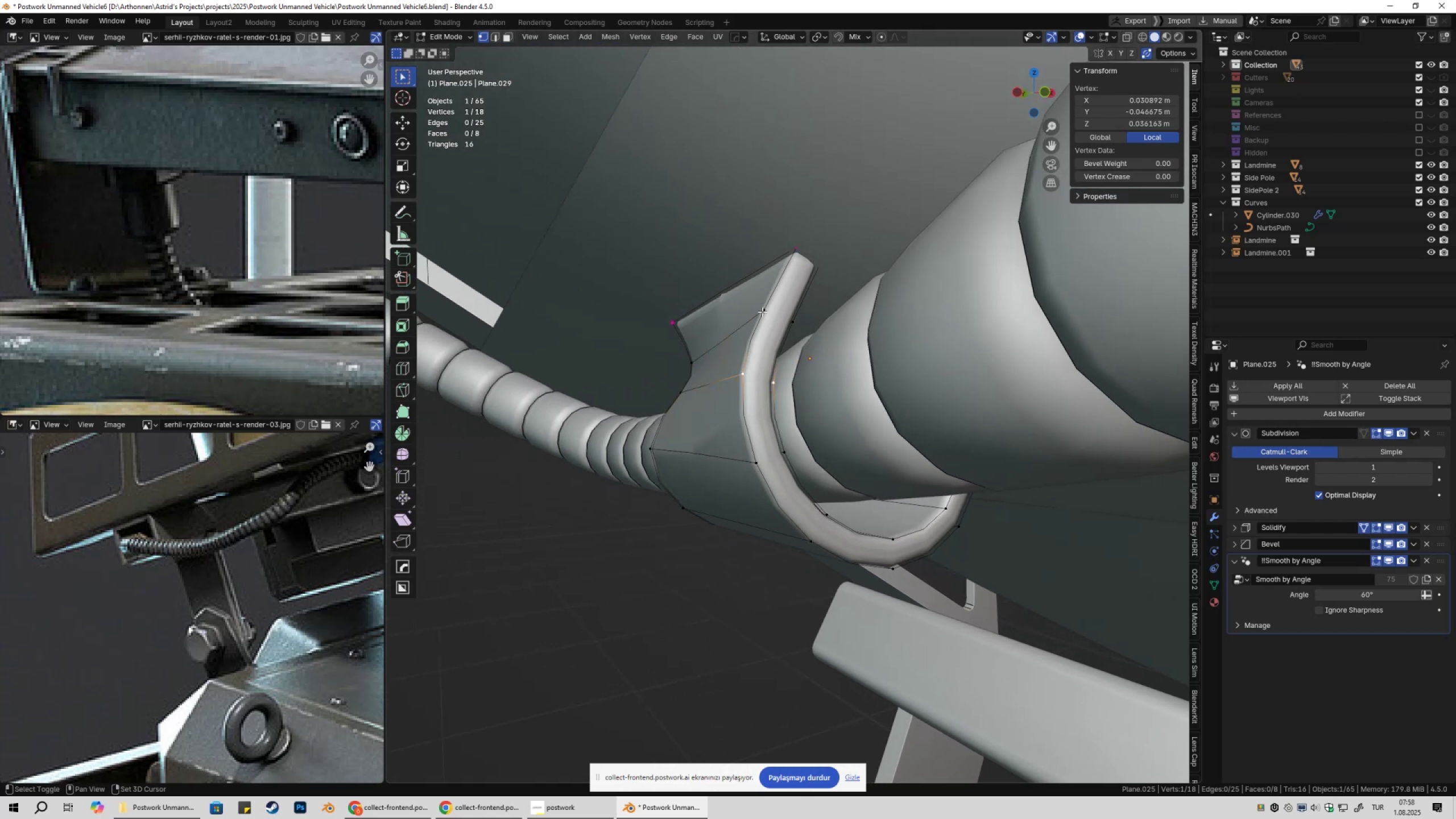 
left_click([762, 312])
 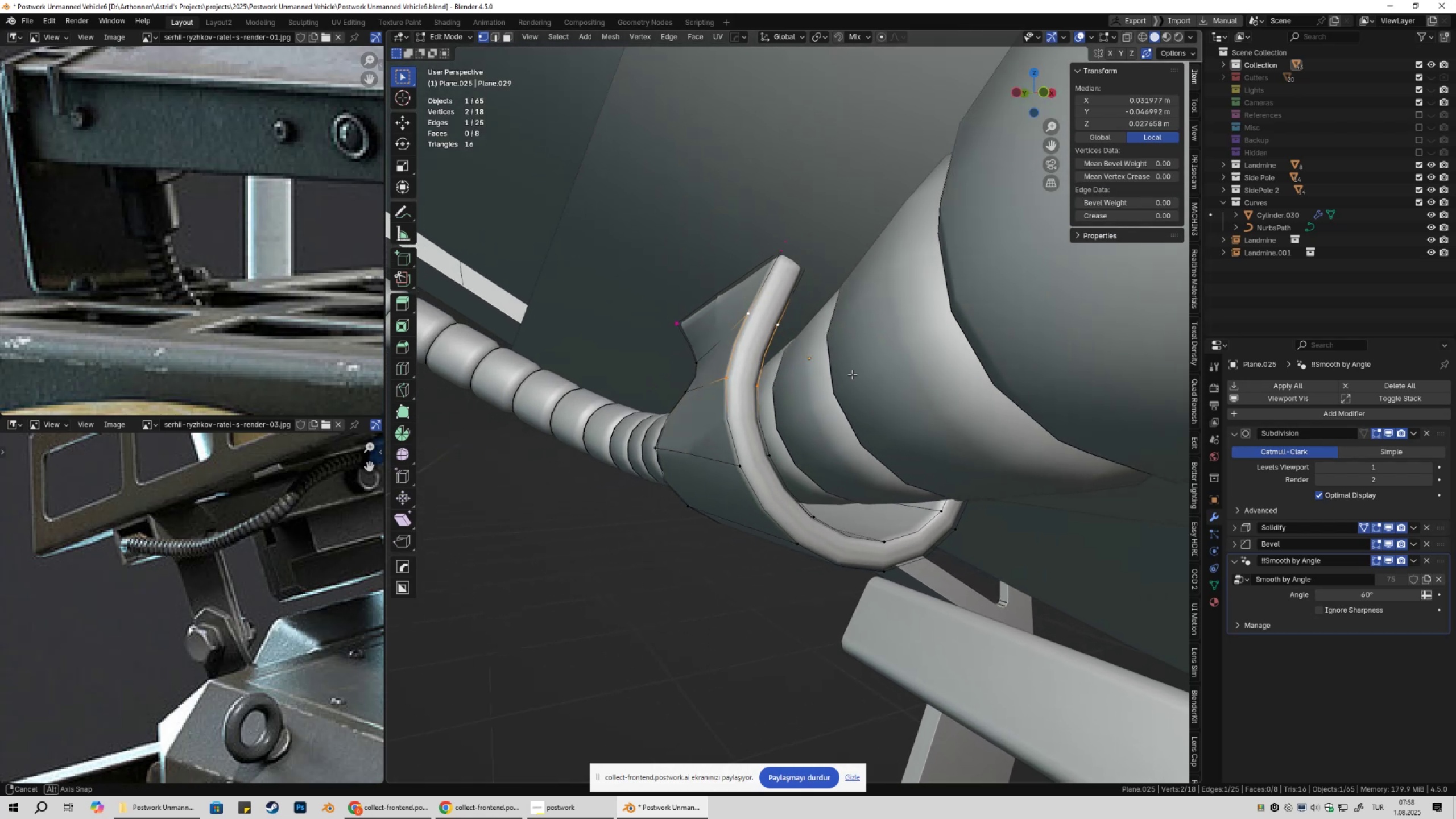 
type(gx)
 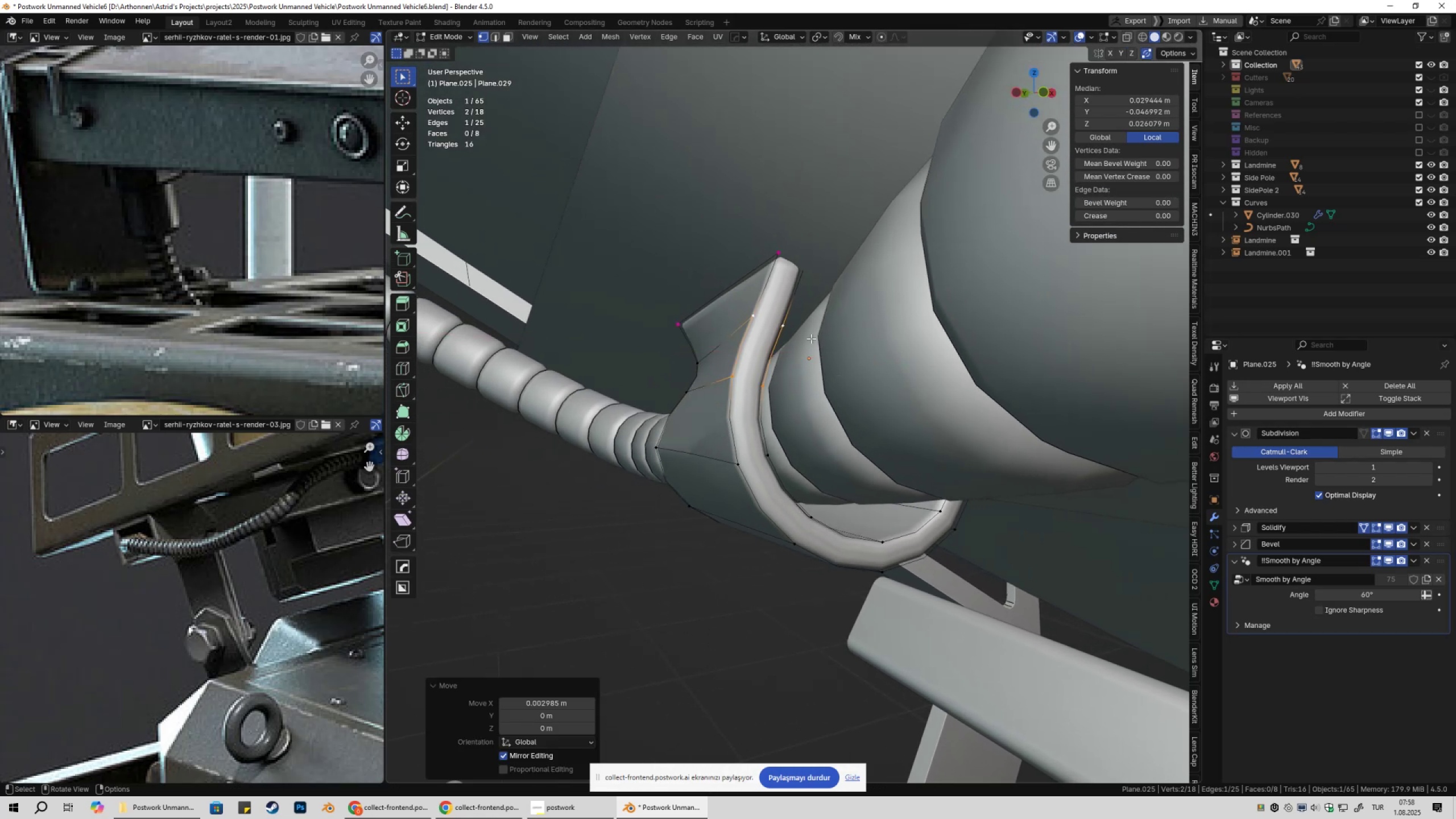 
double_click([780, 263])
 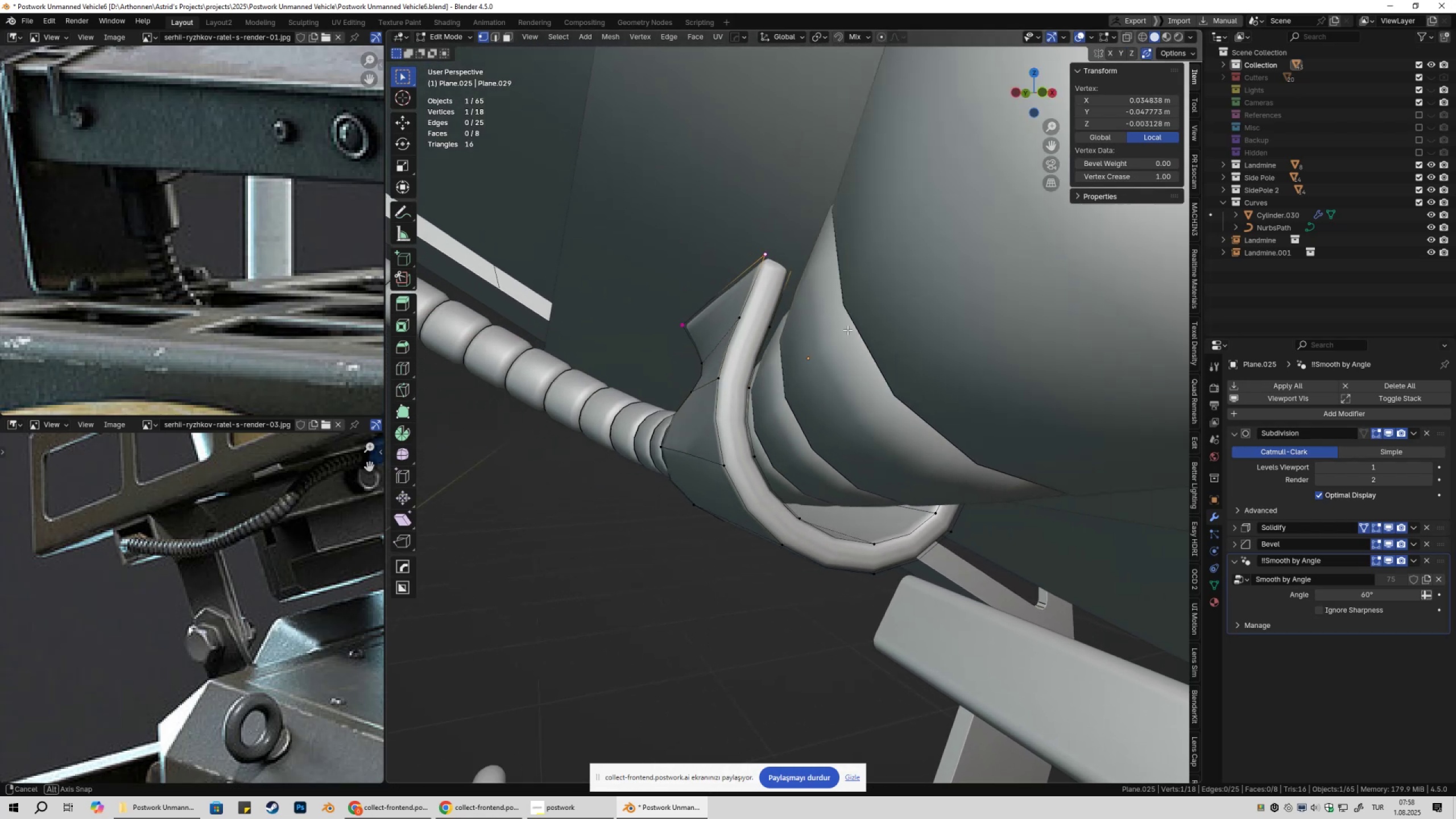 
type(gx)
 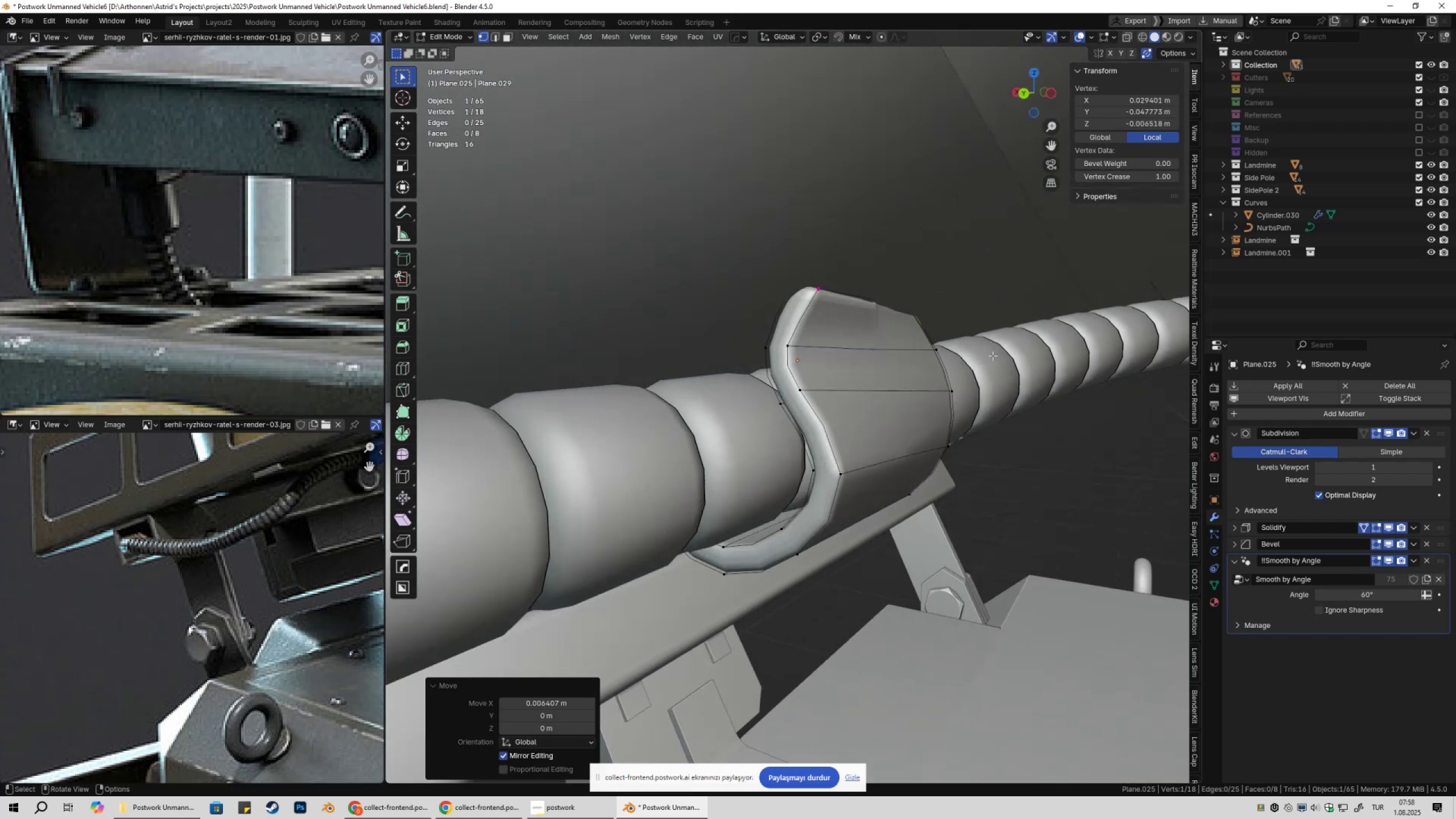 
left_click([829, 294])
 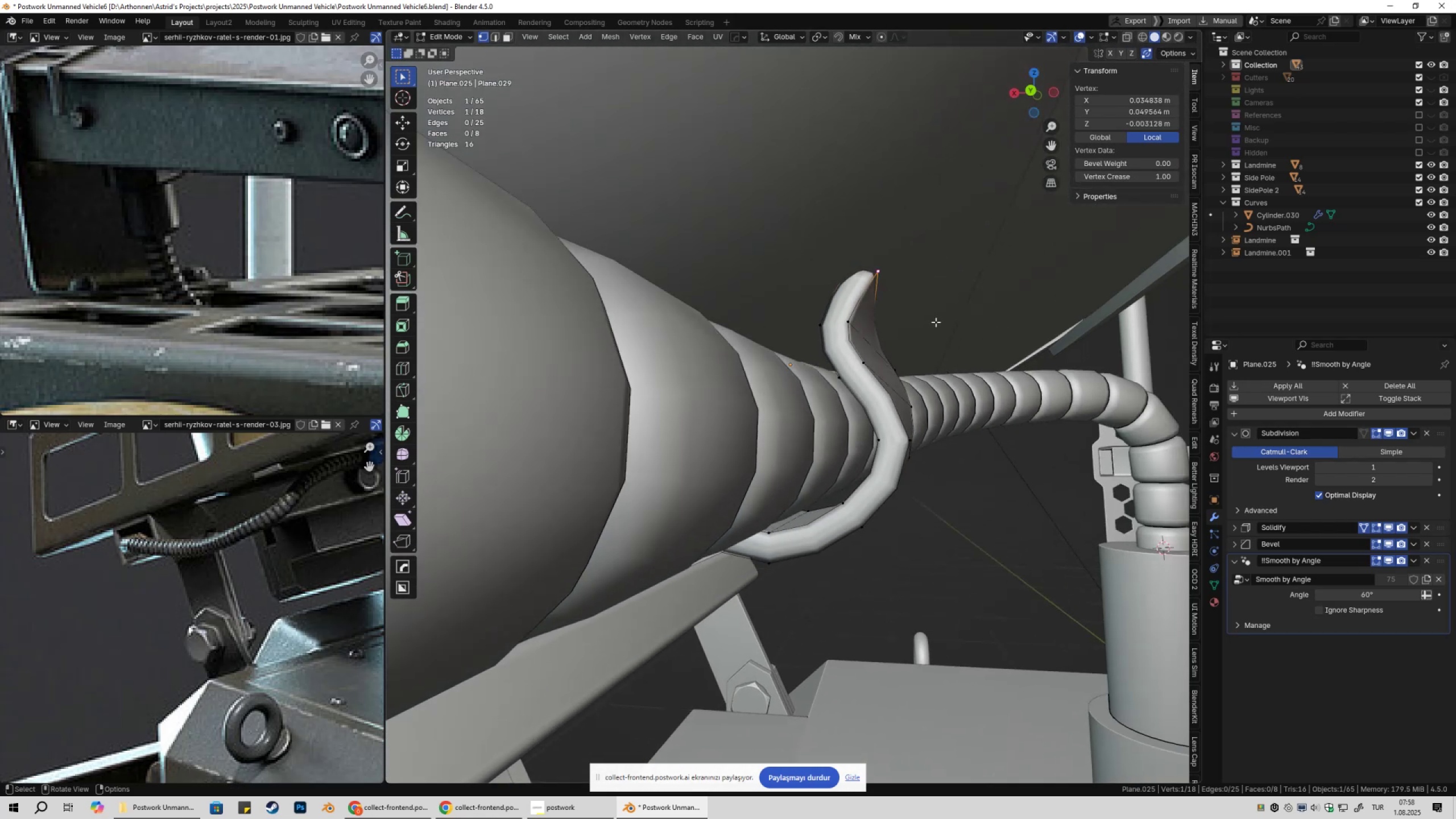 
type(gx)
 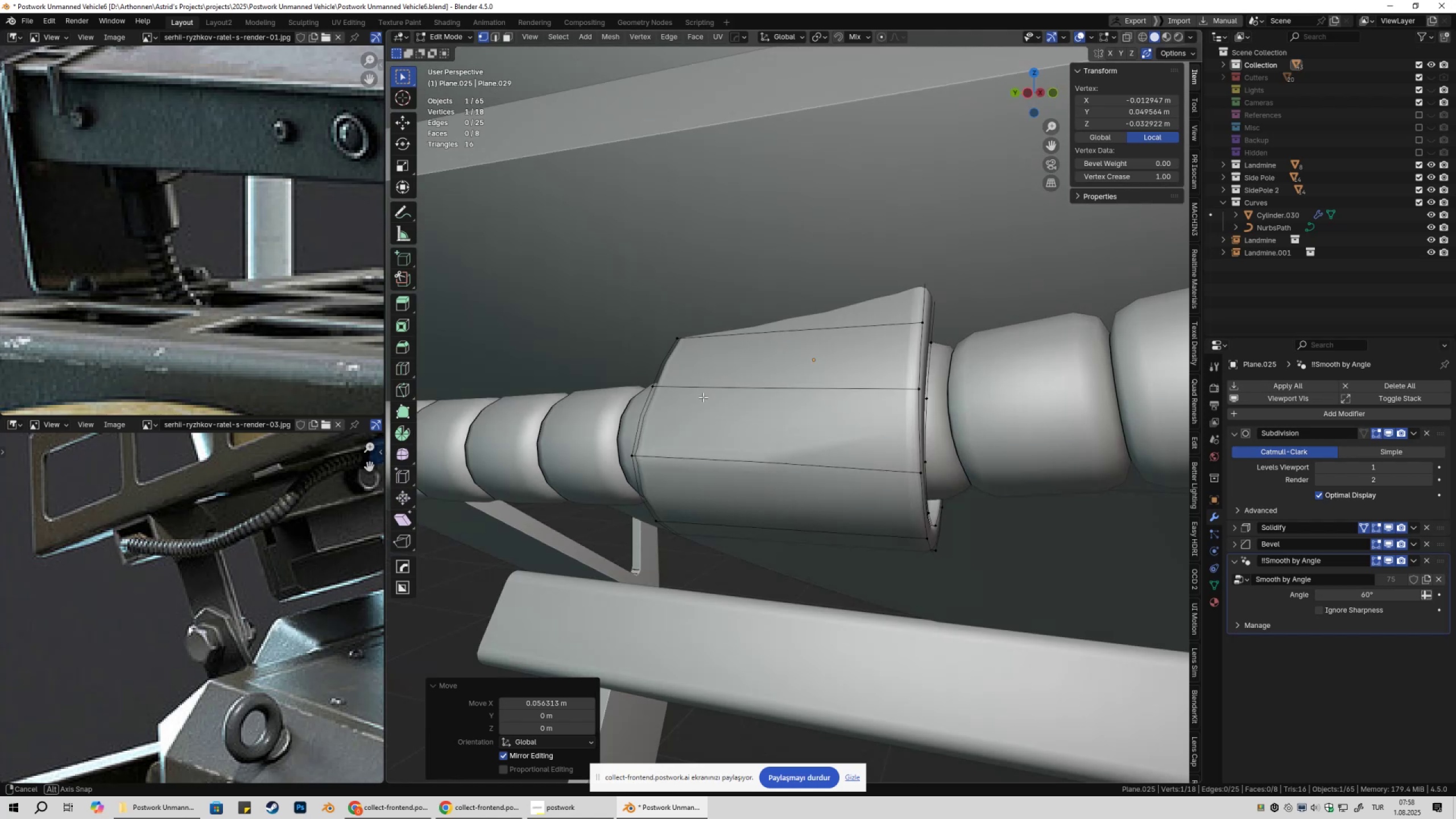 
left_click([851, 278])
 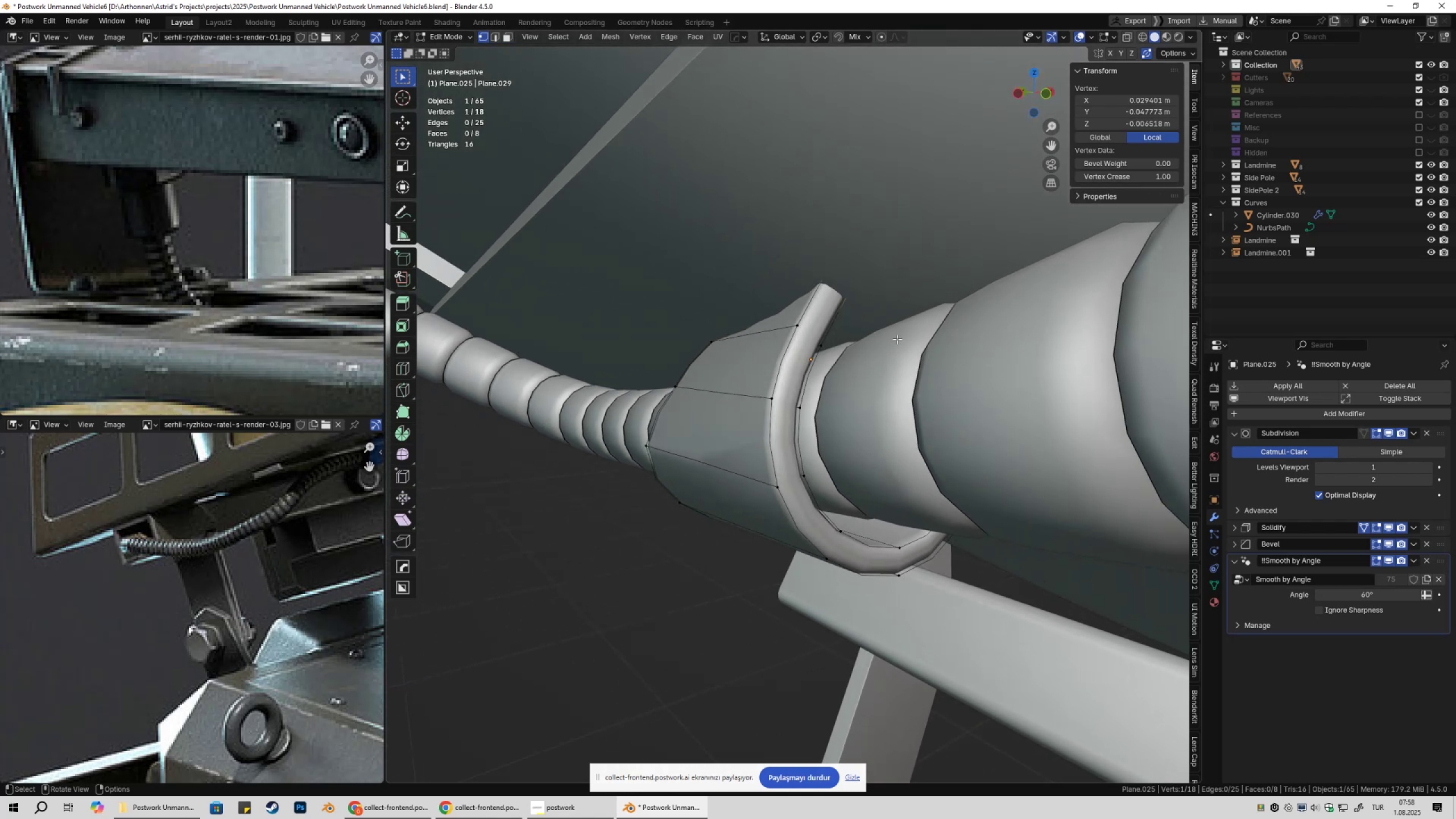 
type(gx)
 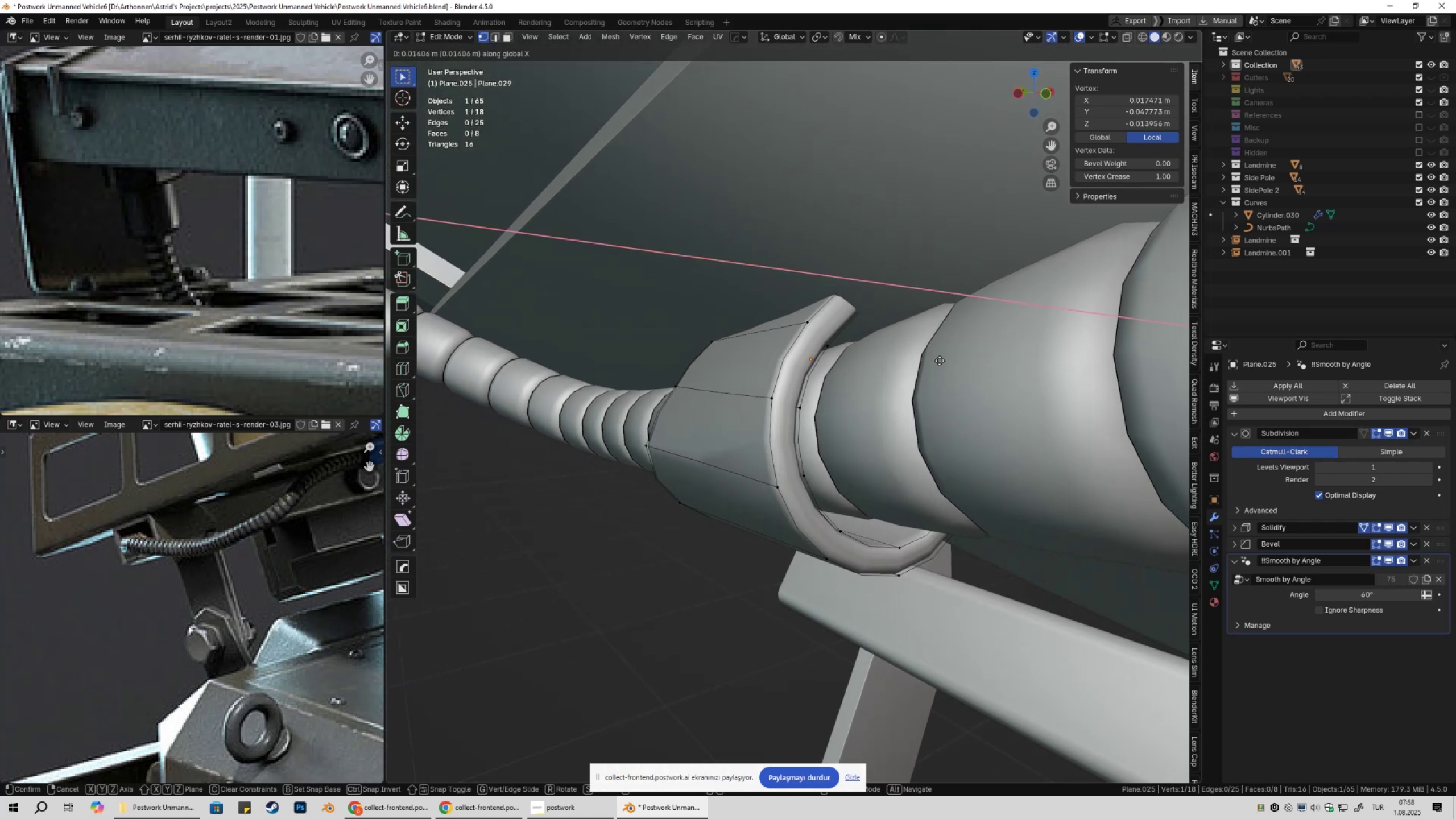 
left_click([946, 363])
 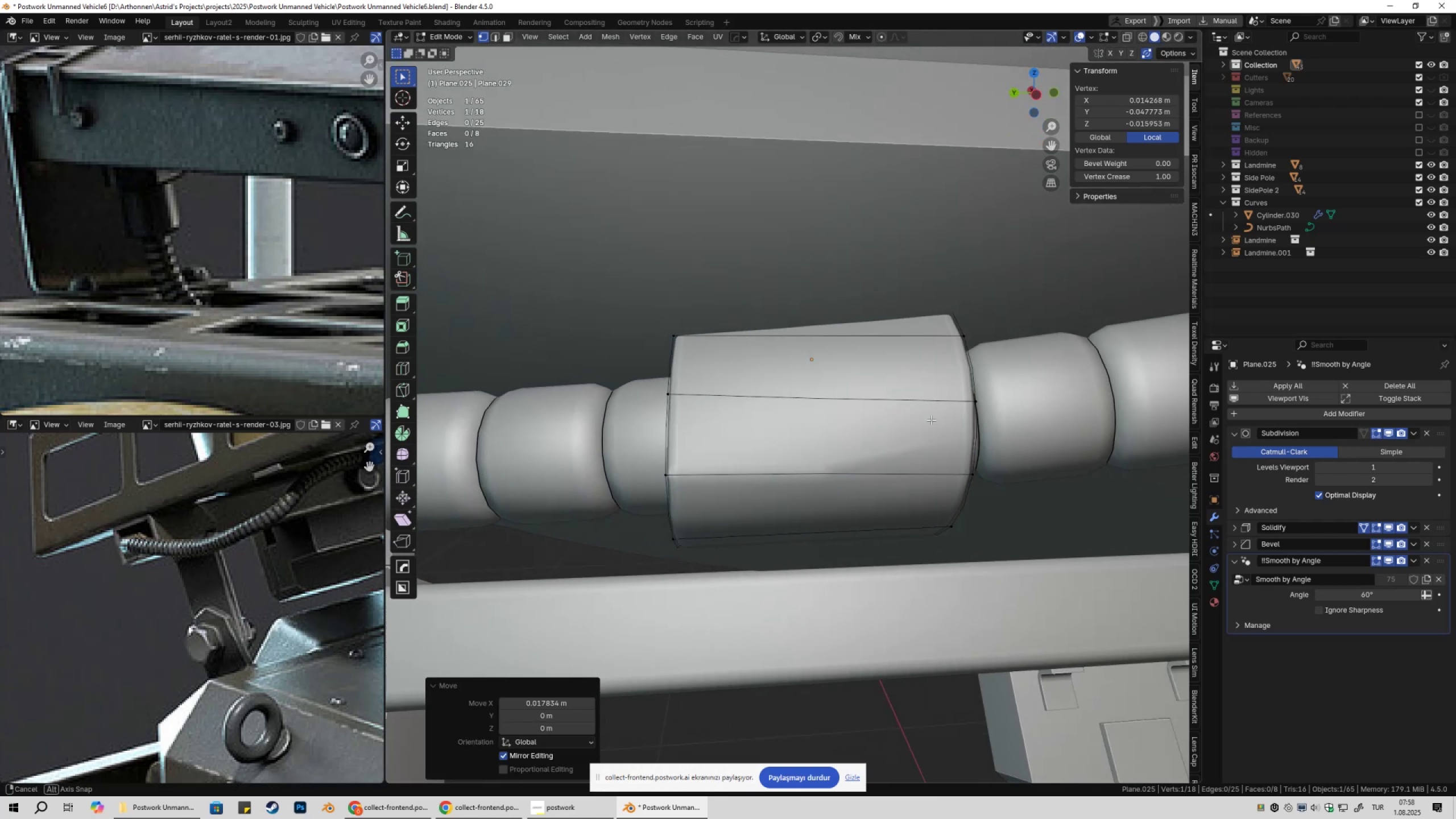 
scroll: coordinate [927, 424], scroll_direction: down, amount: 2.0
 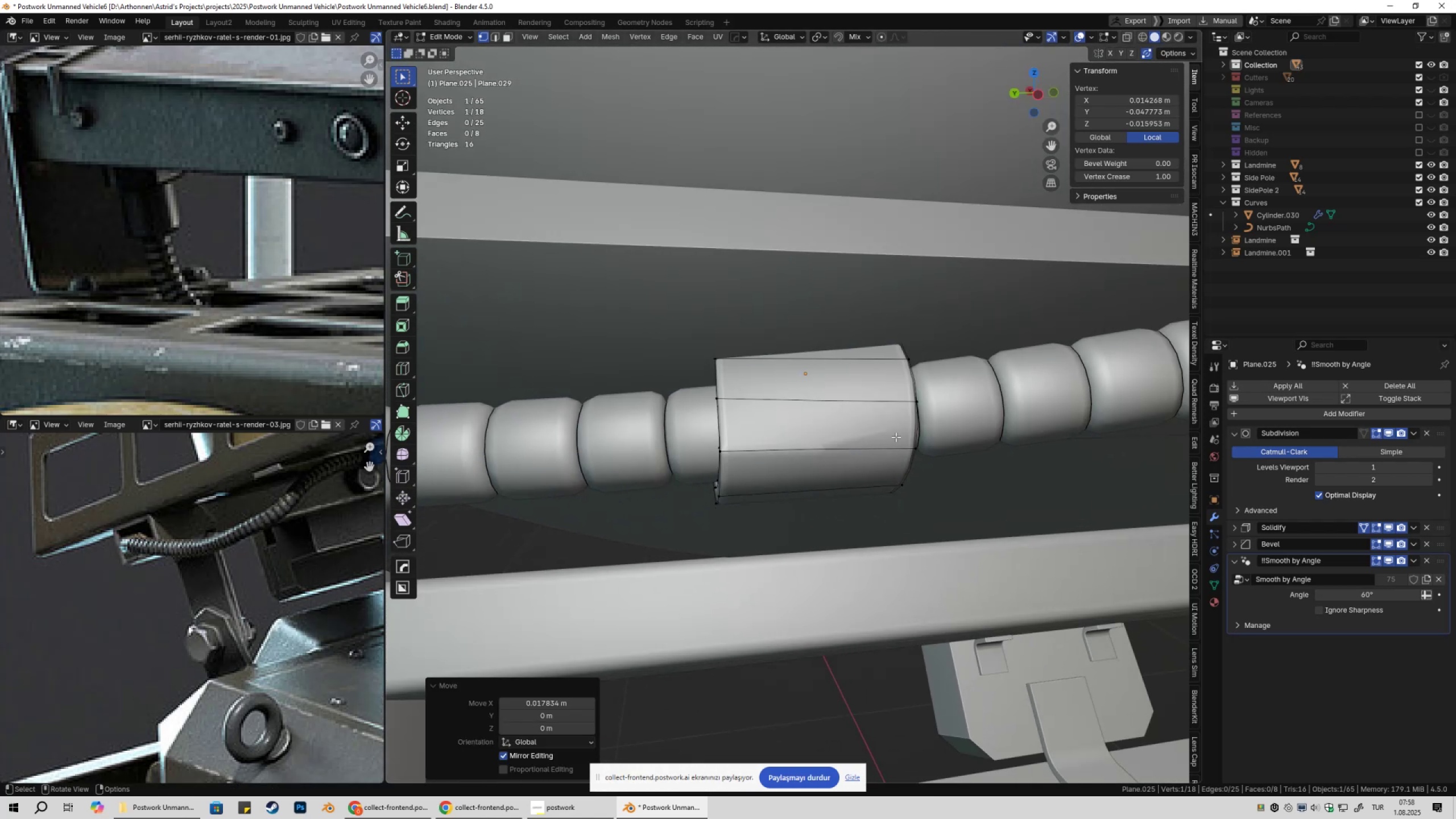 
key(Tab)
 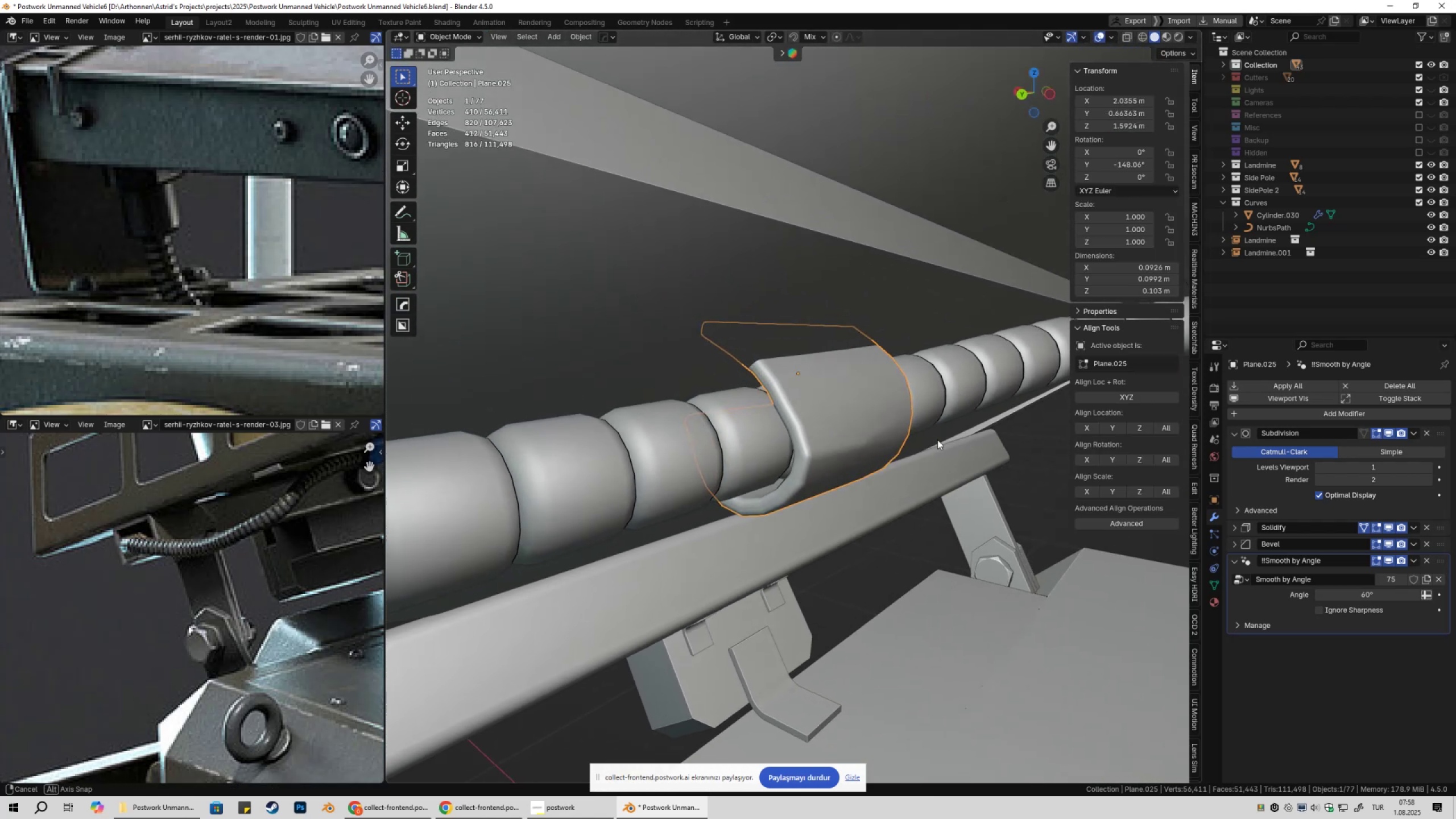 
key(Tab)
 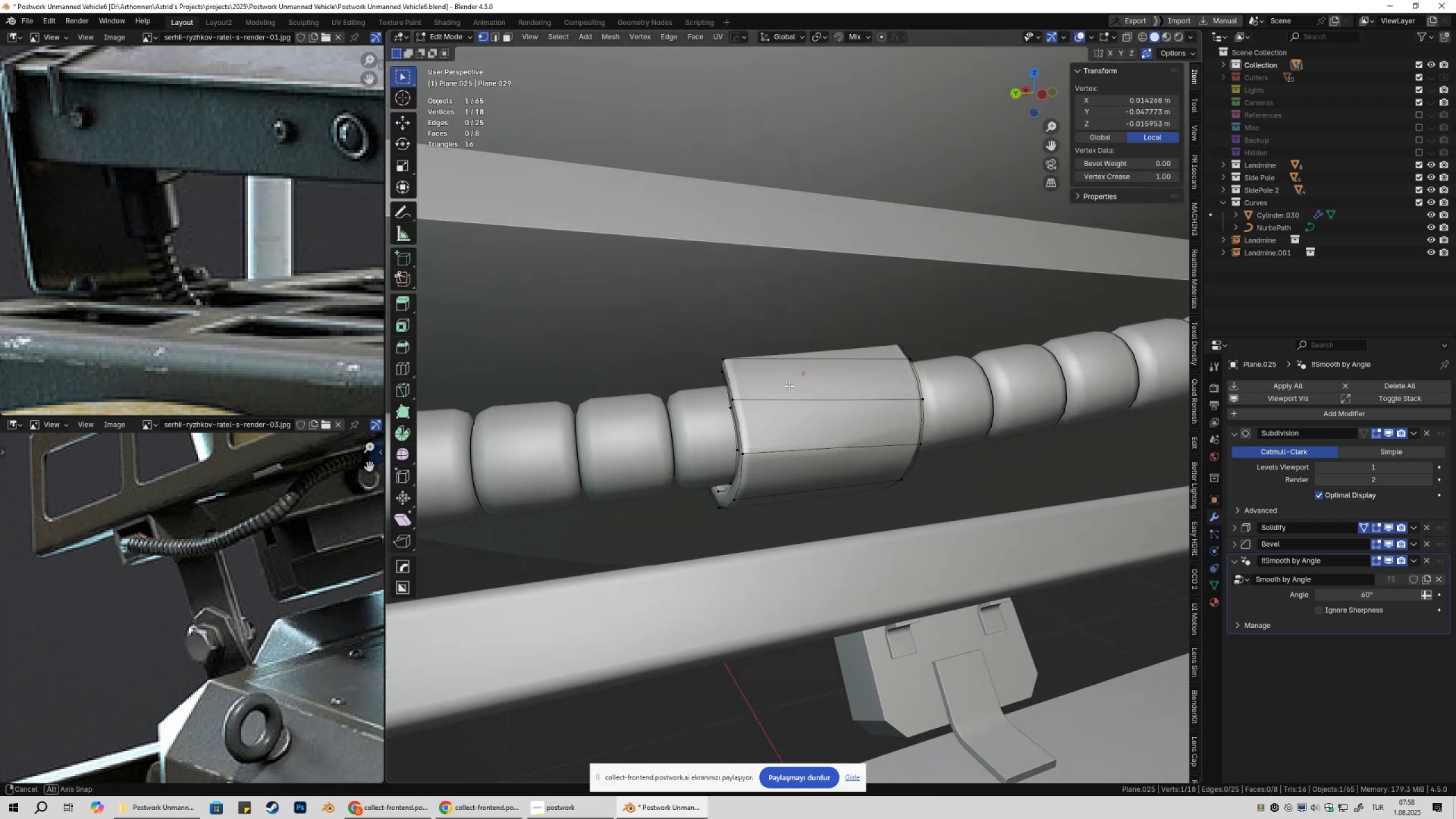 
key(Tab)
 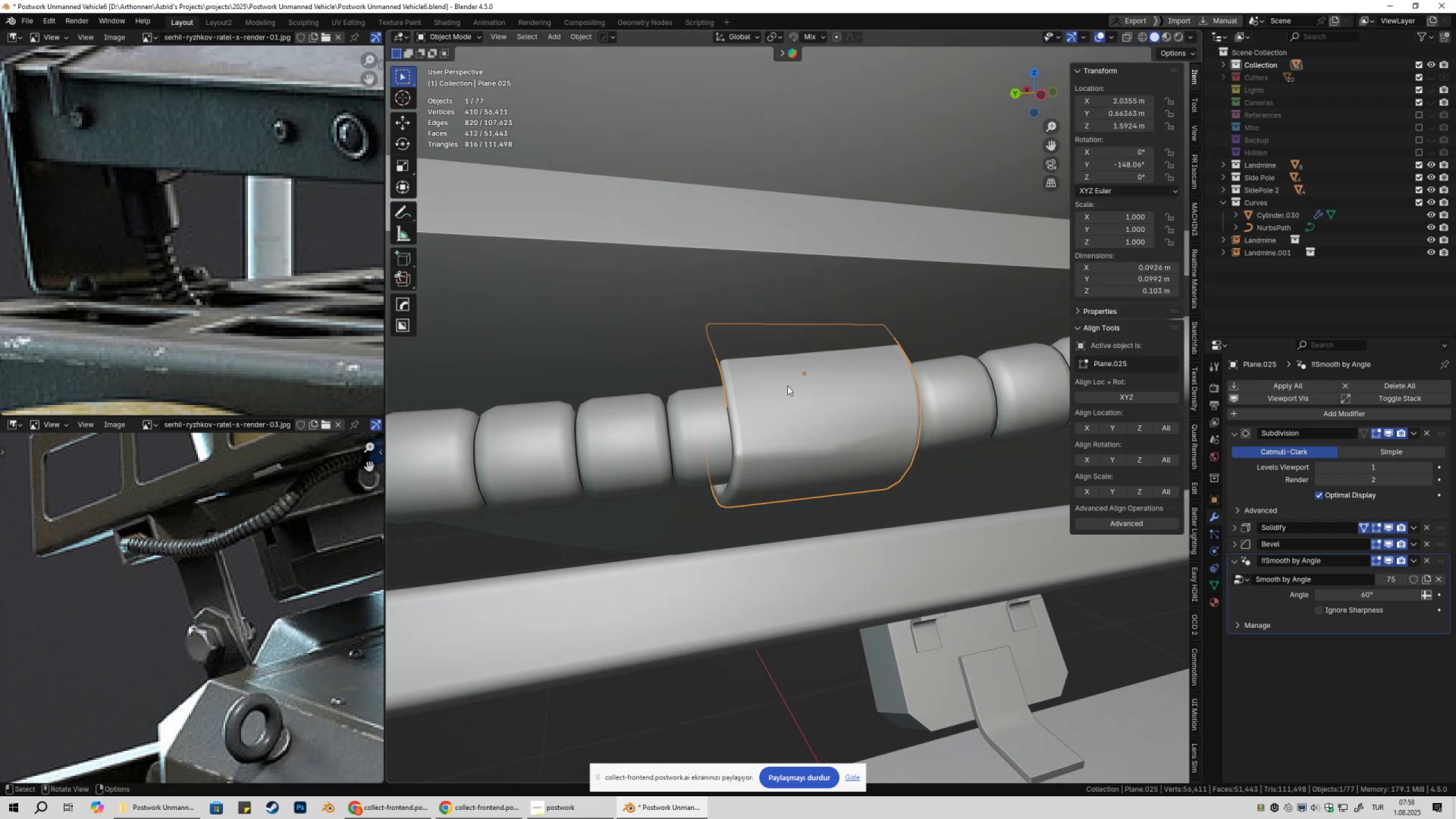 
key(Tab)
 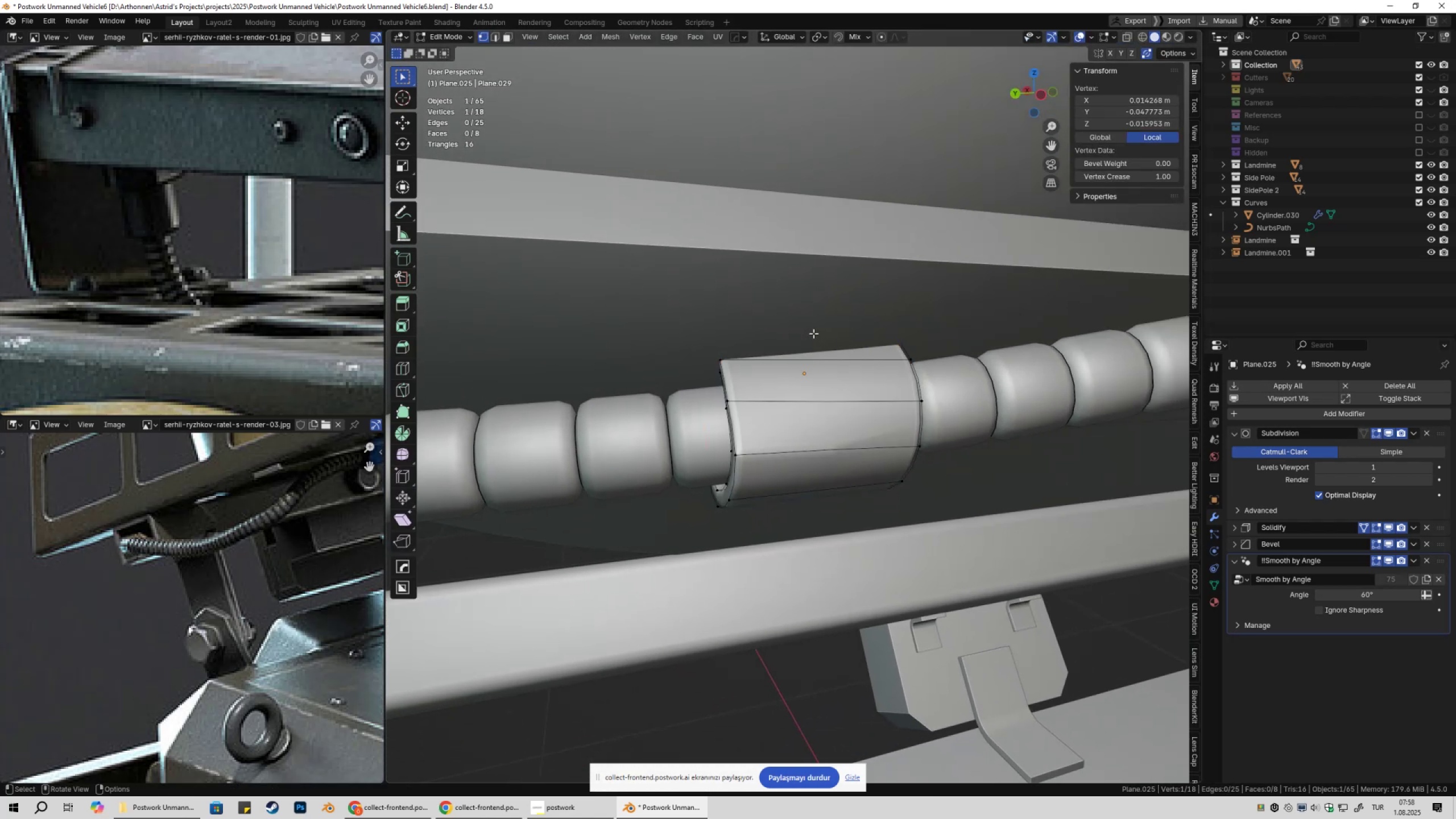 
key(2)
 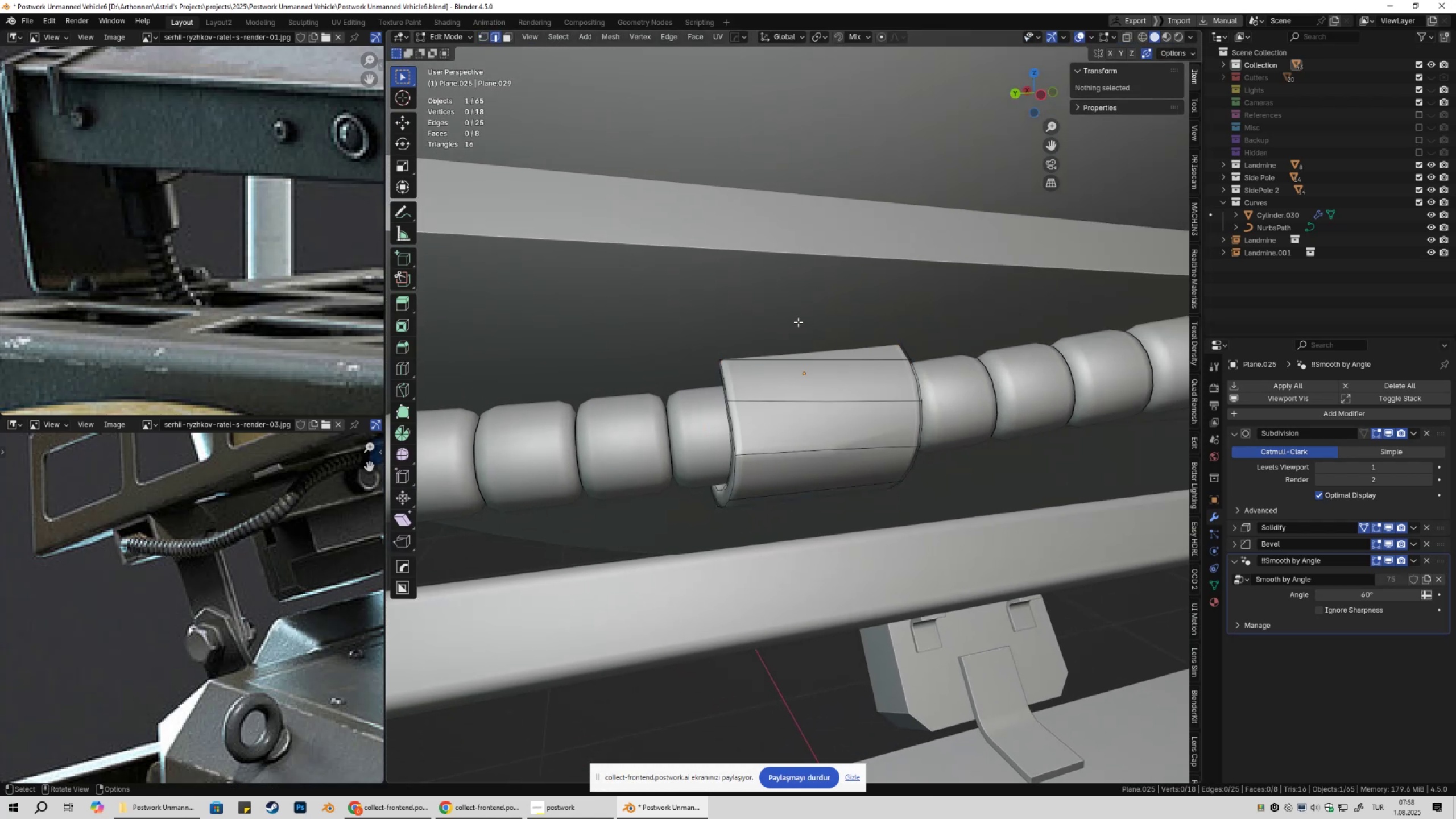 
left_click([798, 322])
 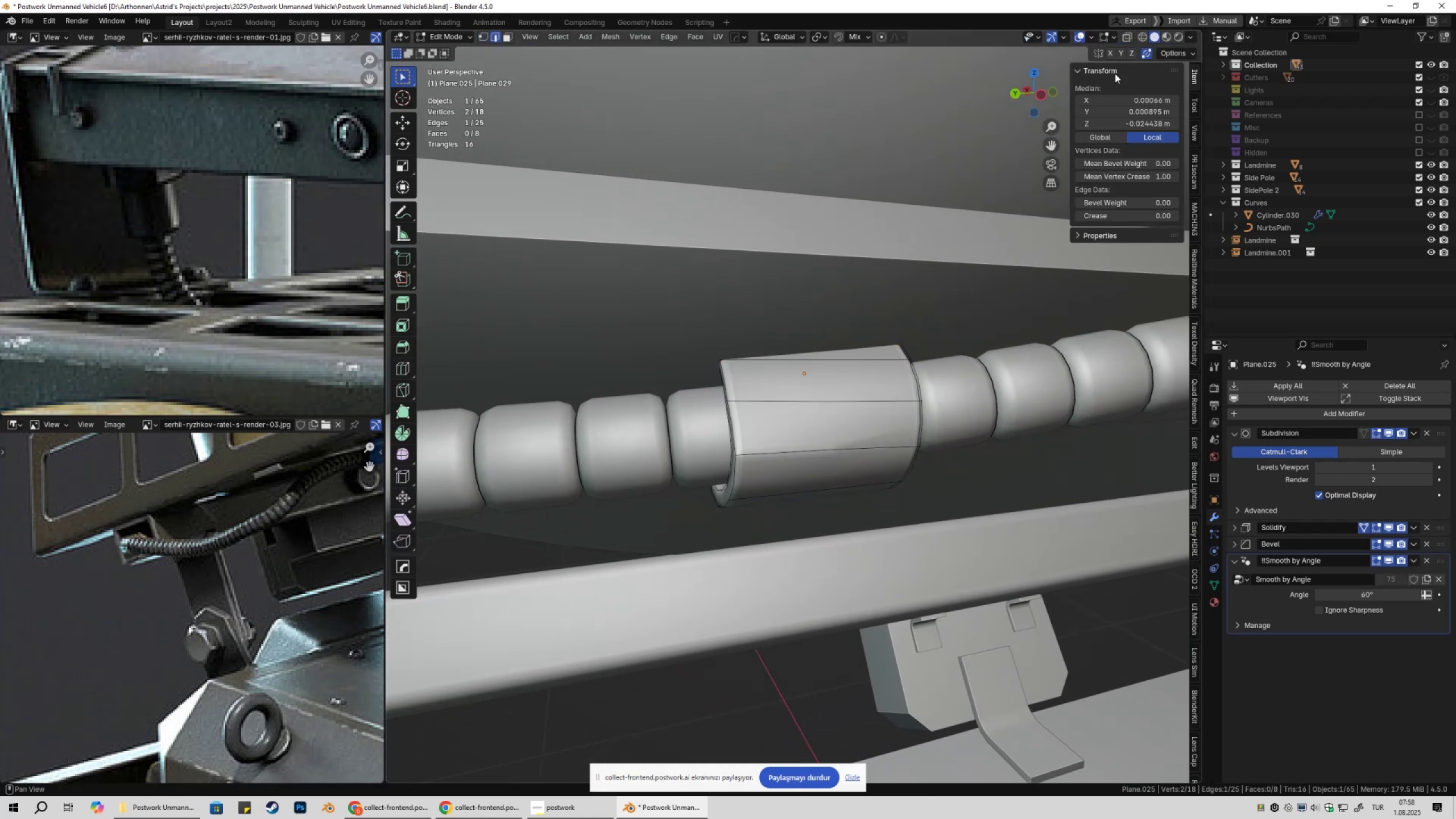 
type(zx)
key(Tab)
key(Tab)
 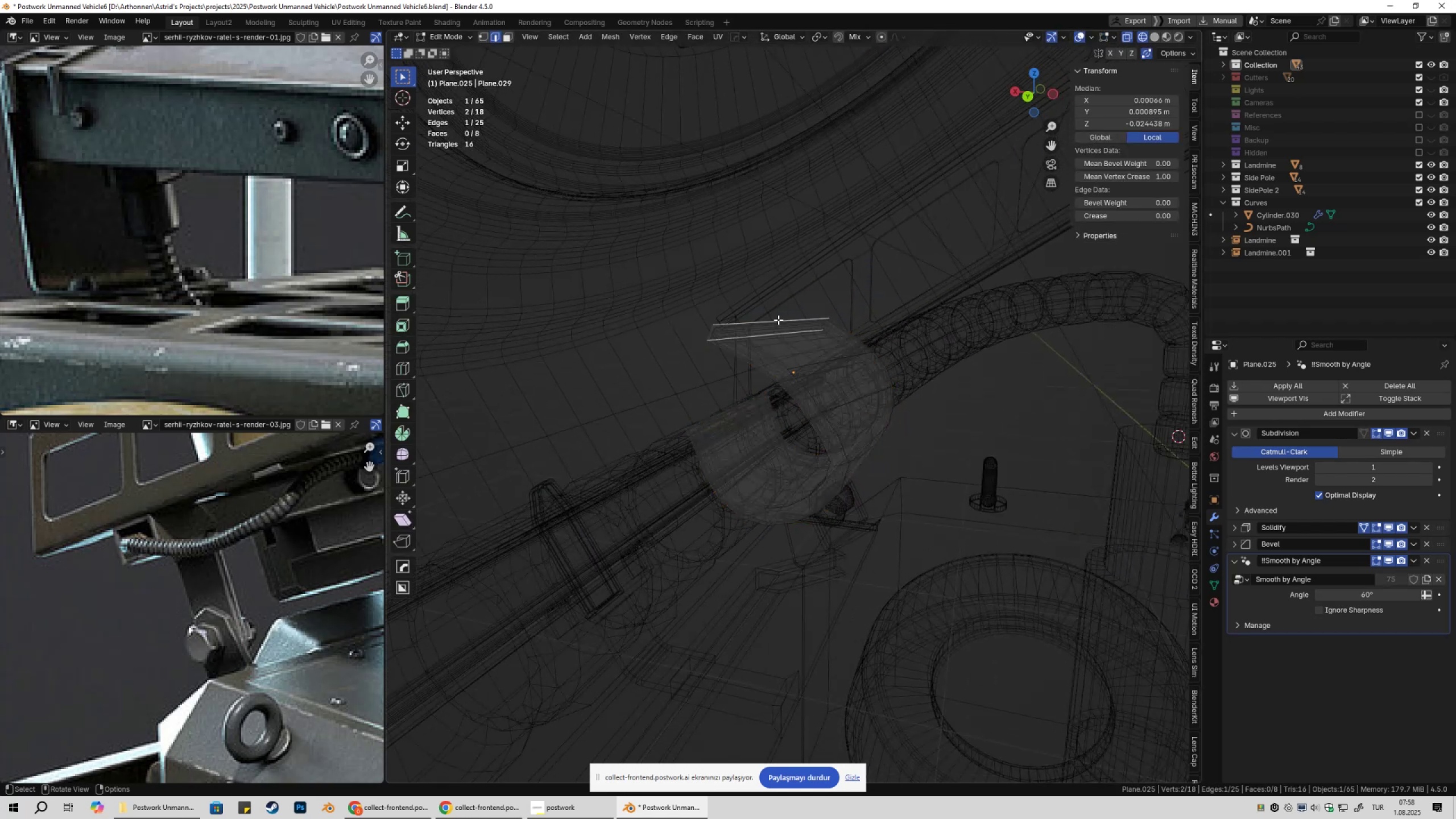 
left_click([778, 320])
 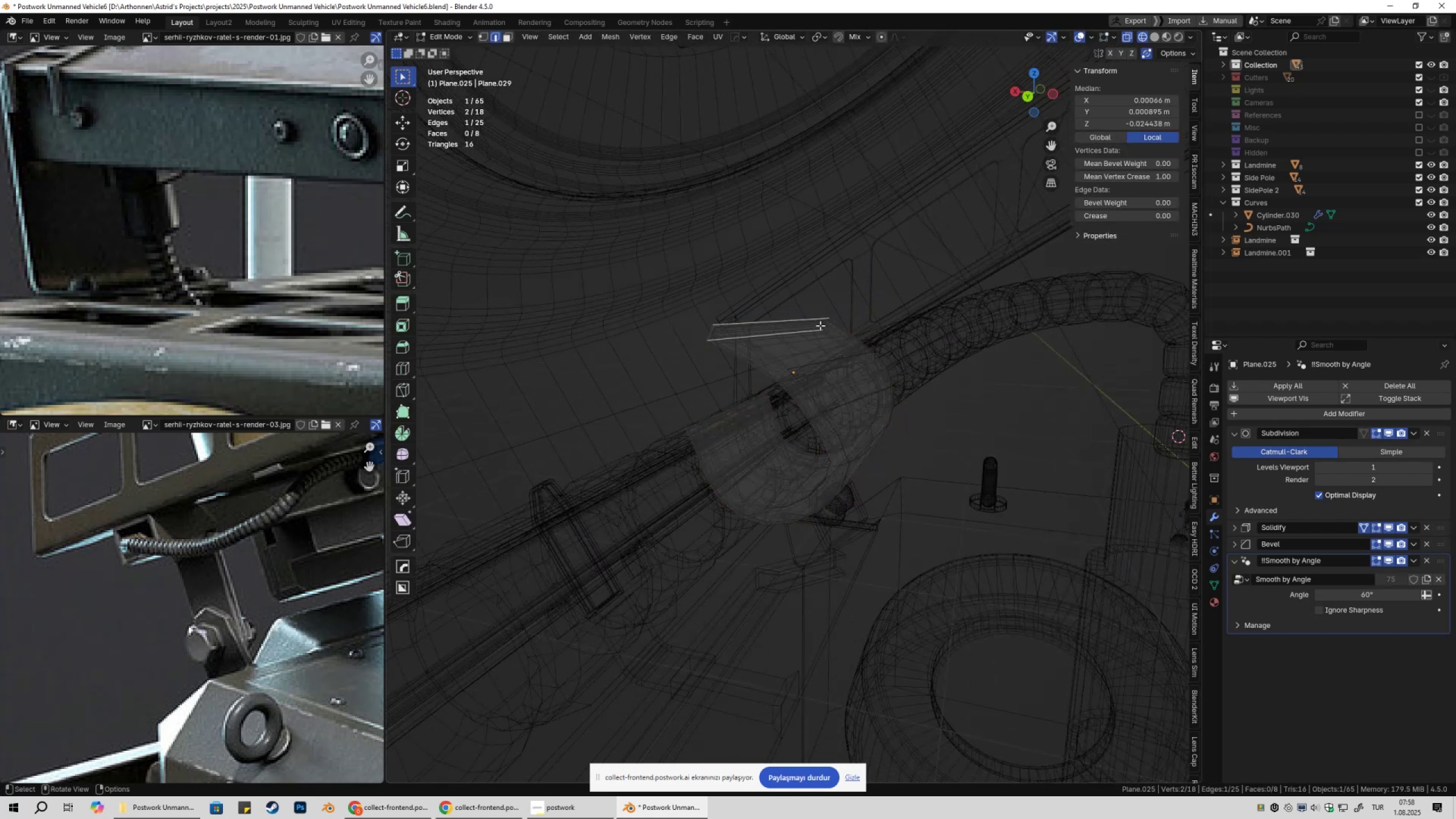 
key(X)
 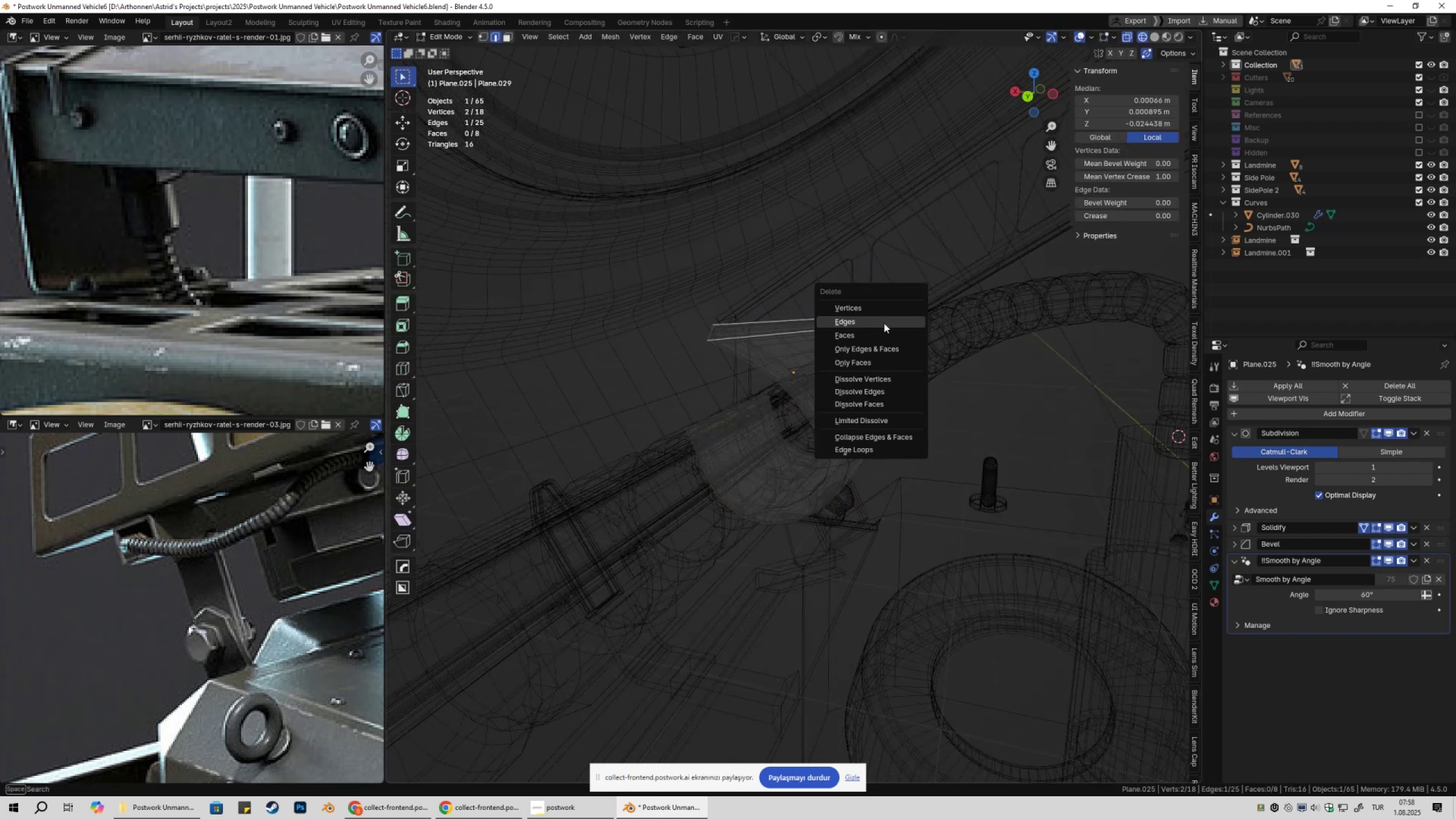 
left_click([884, 323])
 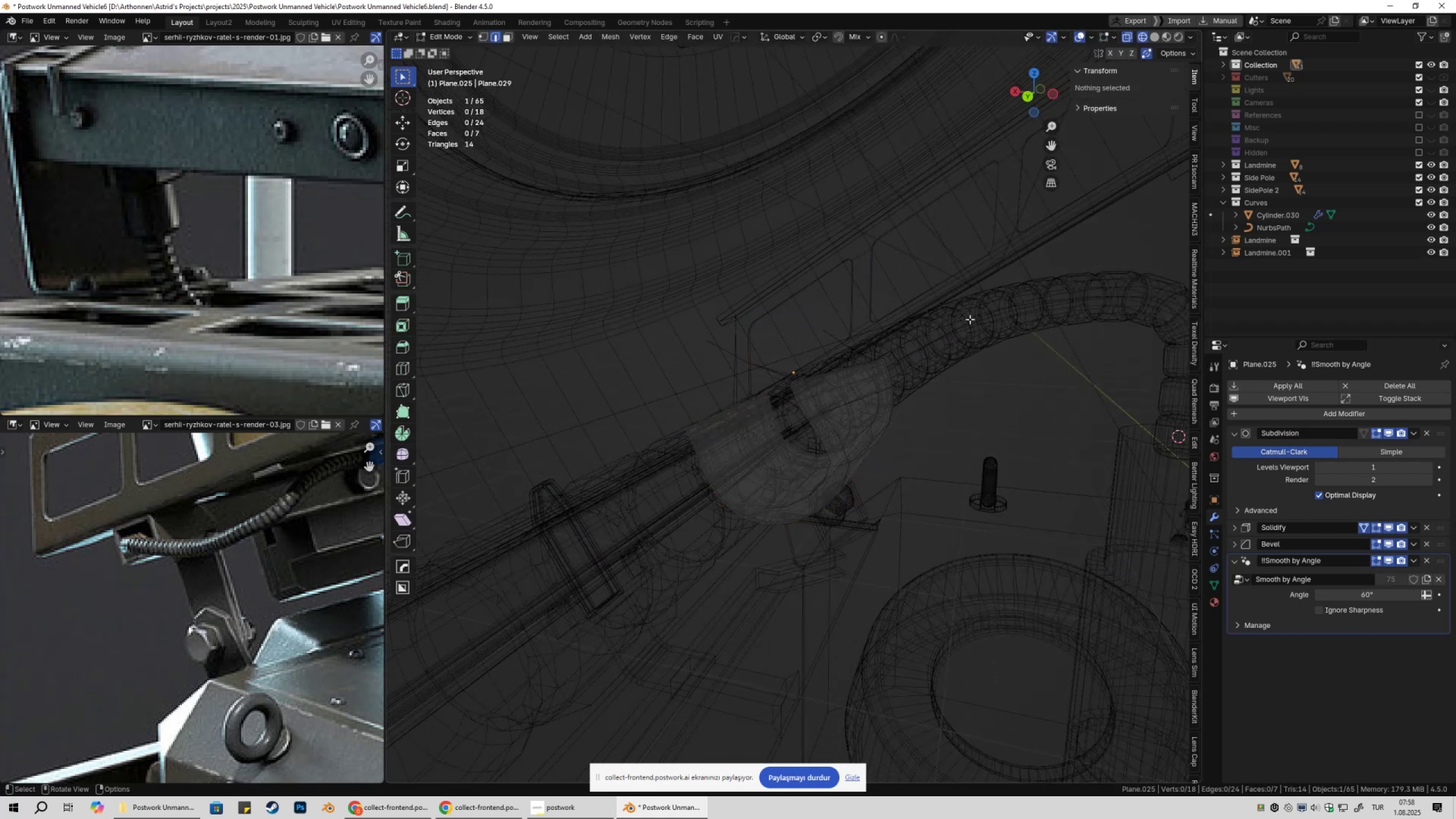 
key(Tab)
 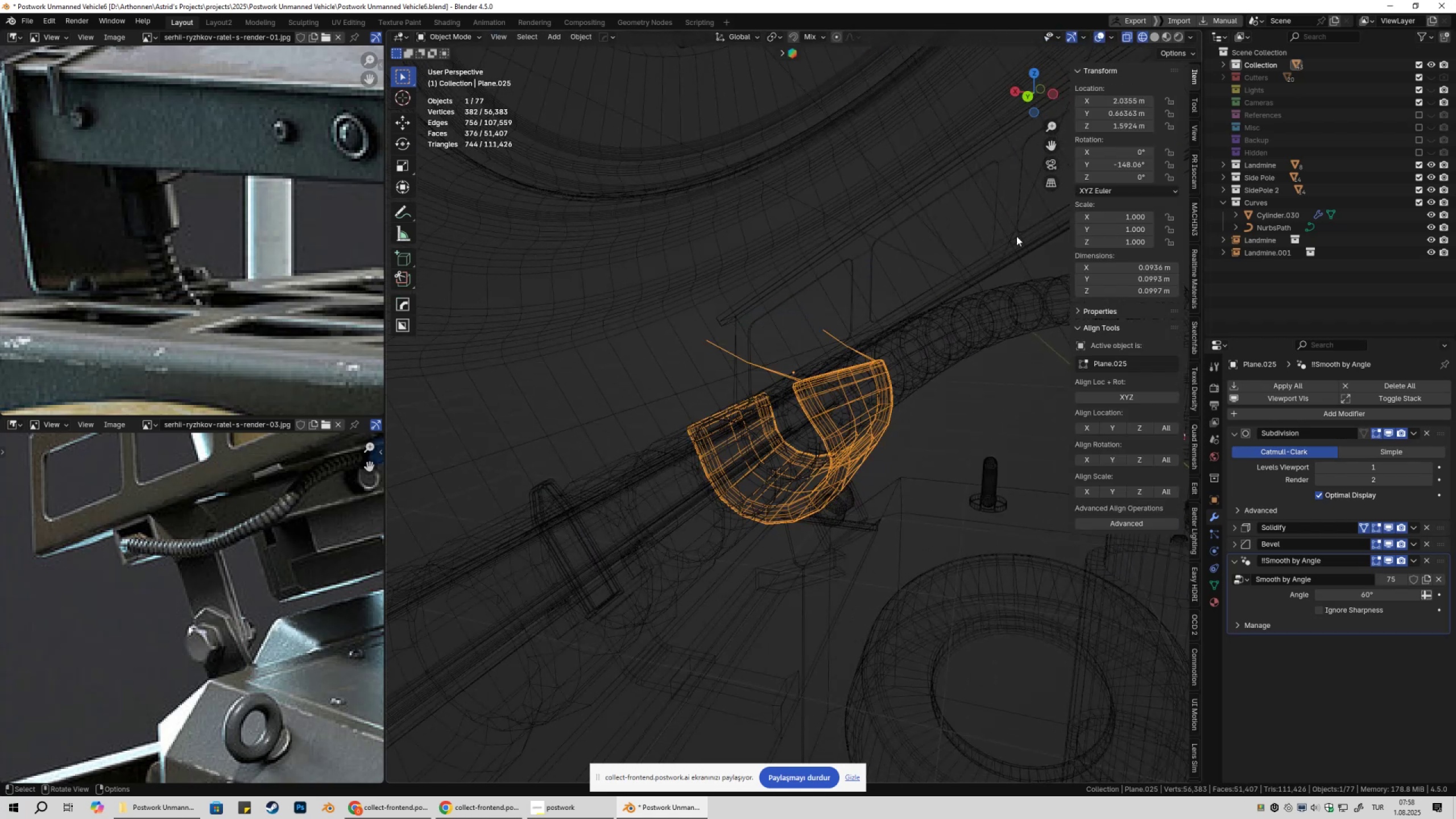 
key(Tab)
 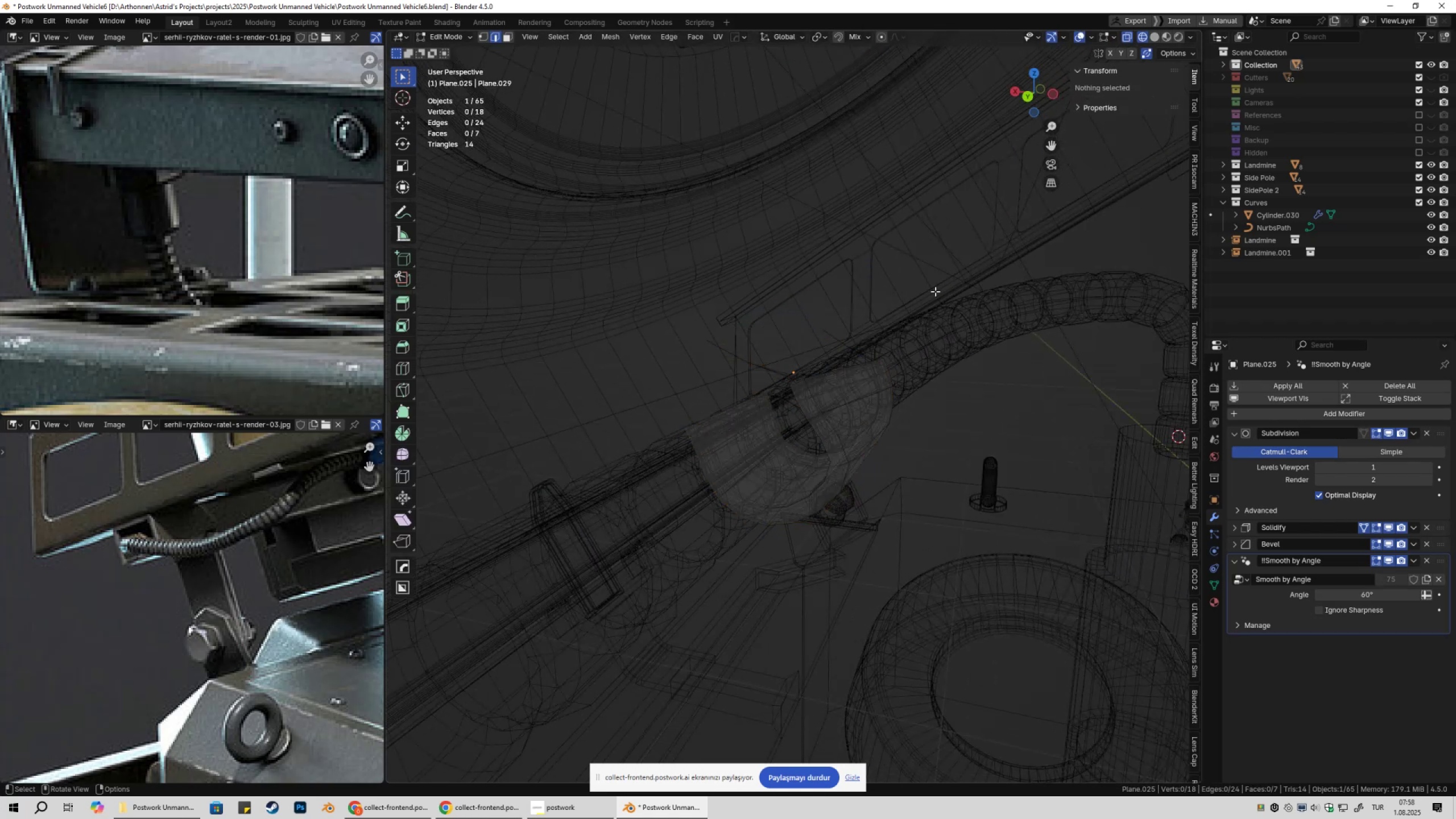 
key(Control+Z)
 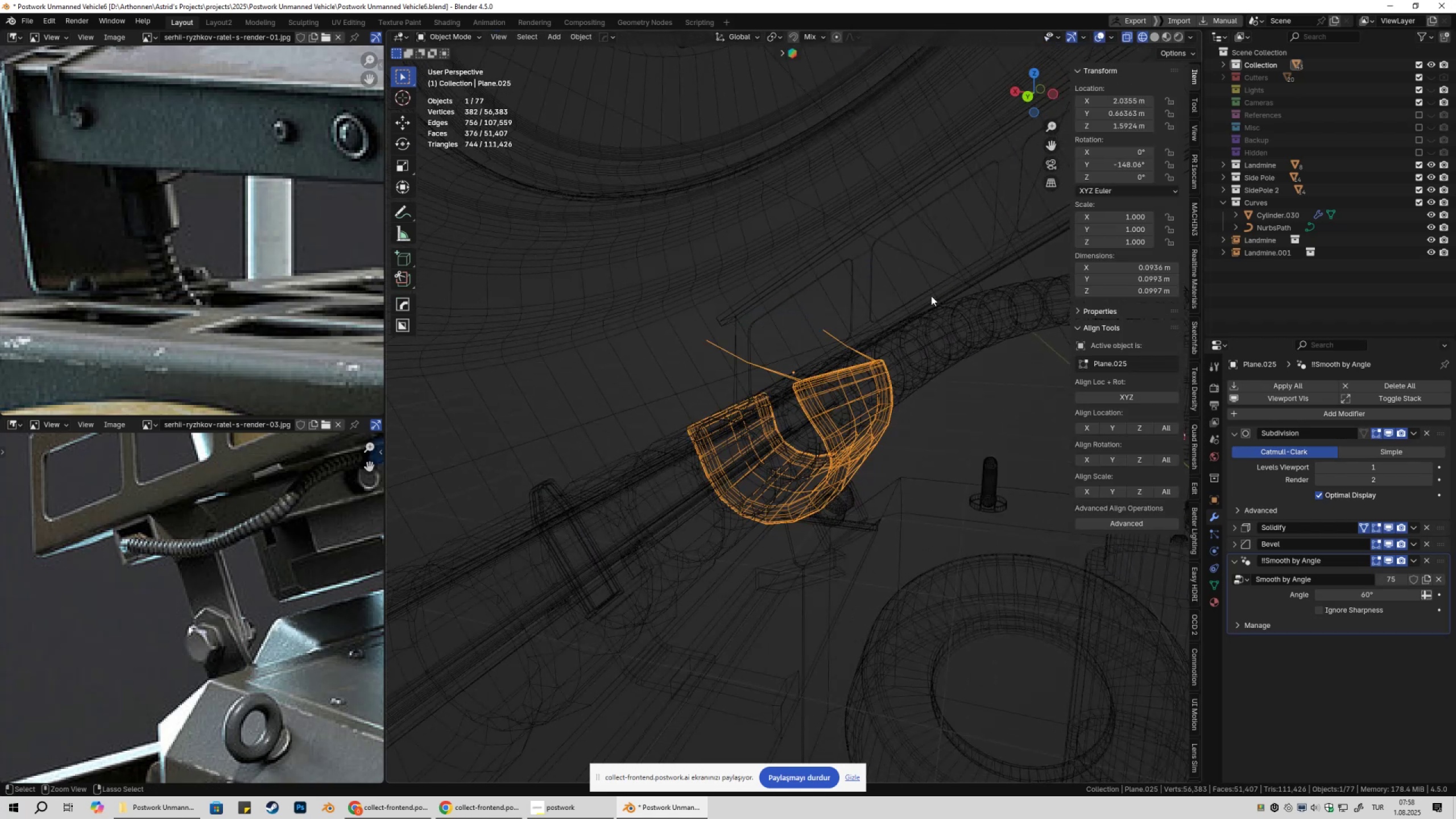 
key(Control+Z)
 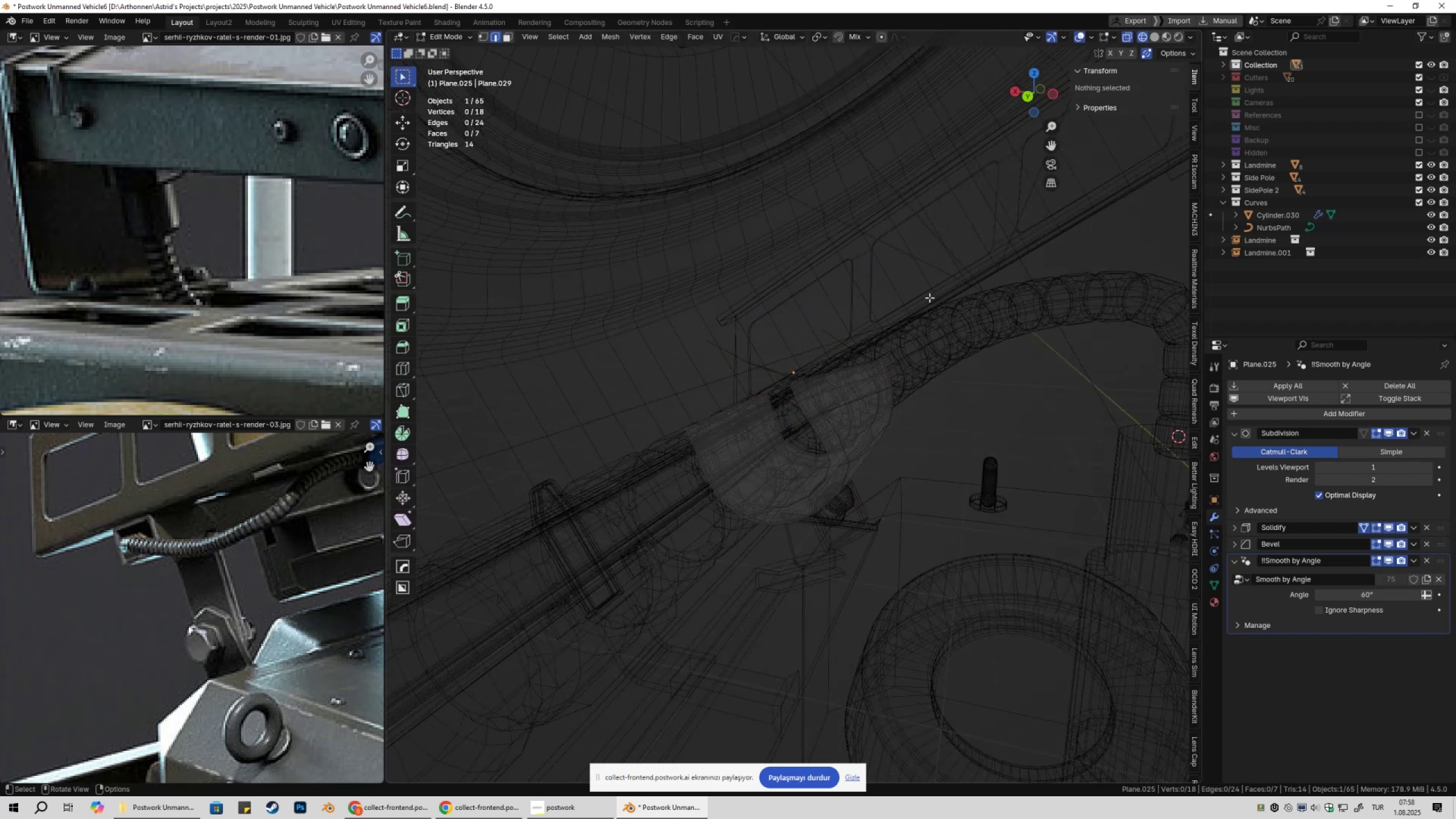 
key(Control+Z)
 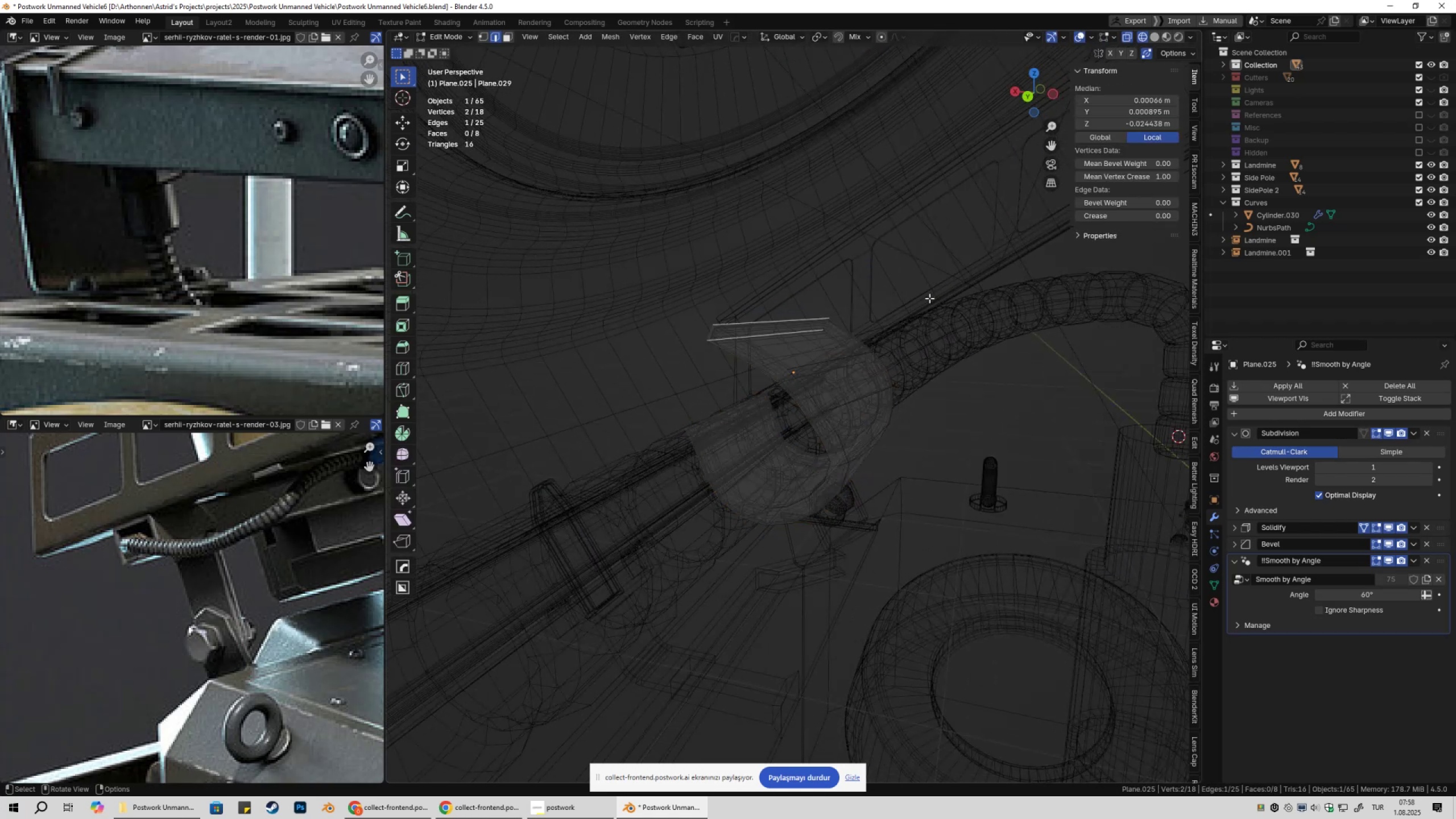 
key(Tab)
key(Tab)
type(1x)
 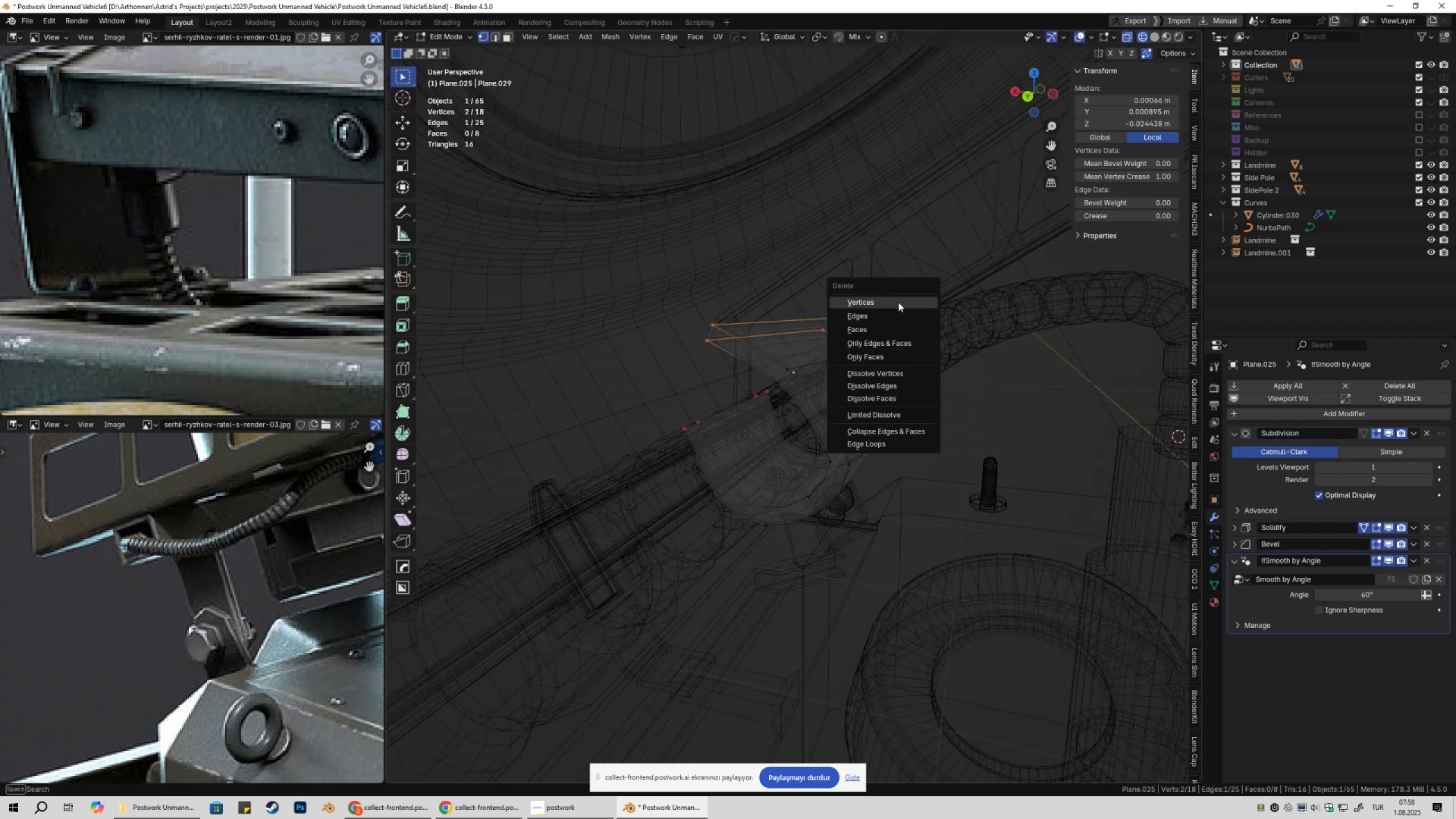 
left_click_drag(start_coordinate=[669, 309], to_coordinate=[731, 359])
 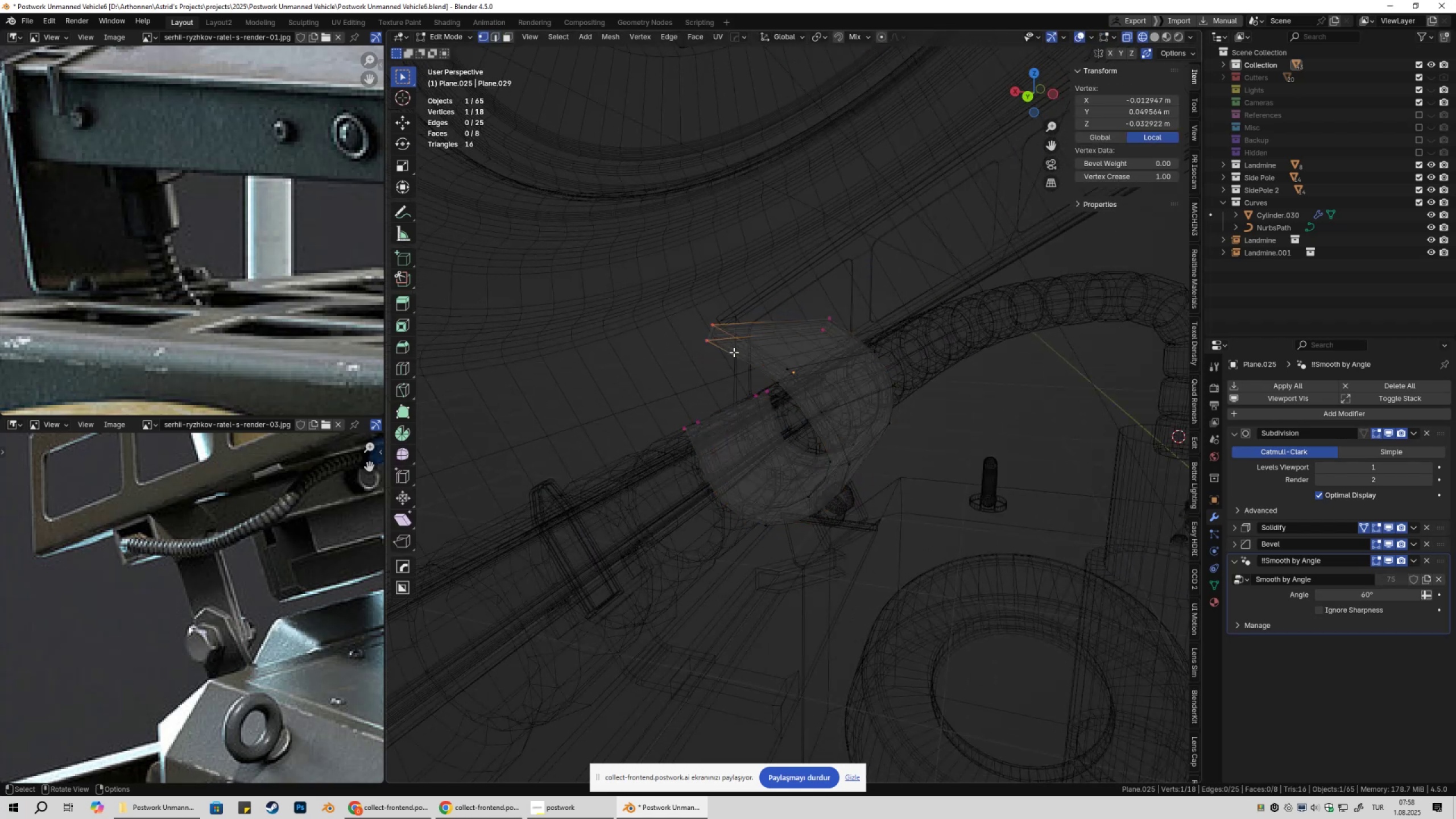 
left_click_drag(start_coordinate=[806, 293], to_coordinate=[847, 335])
 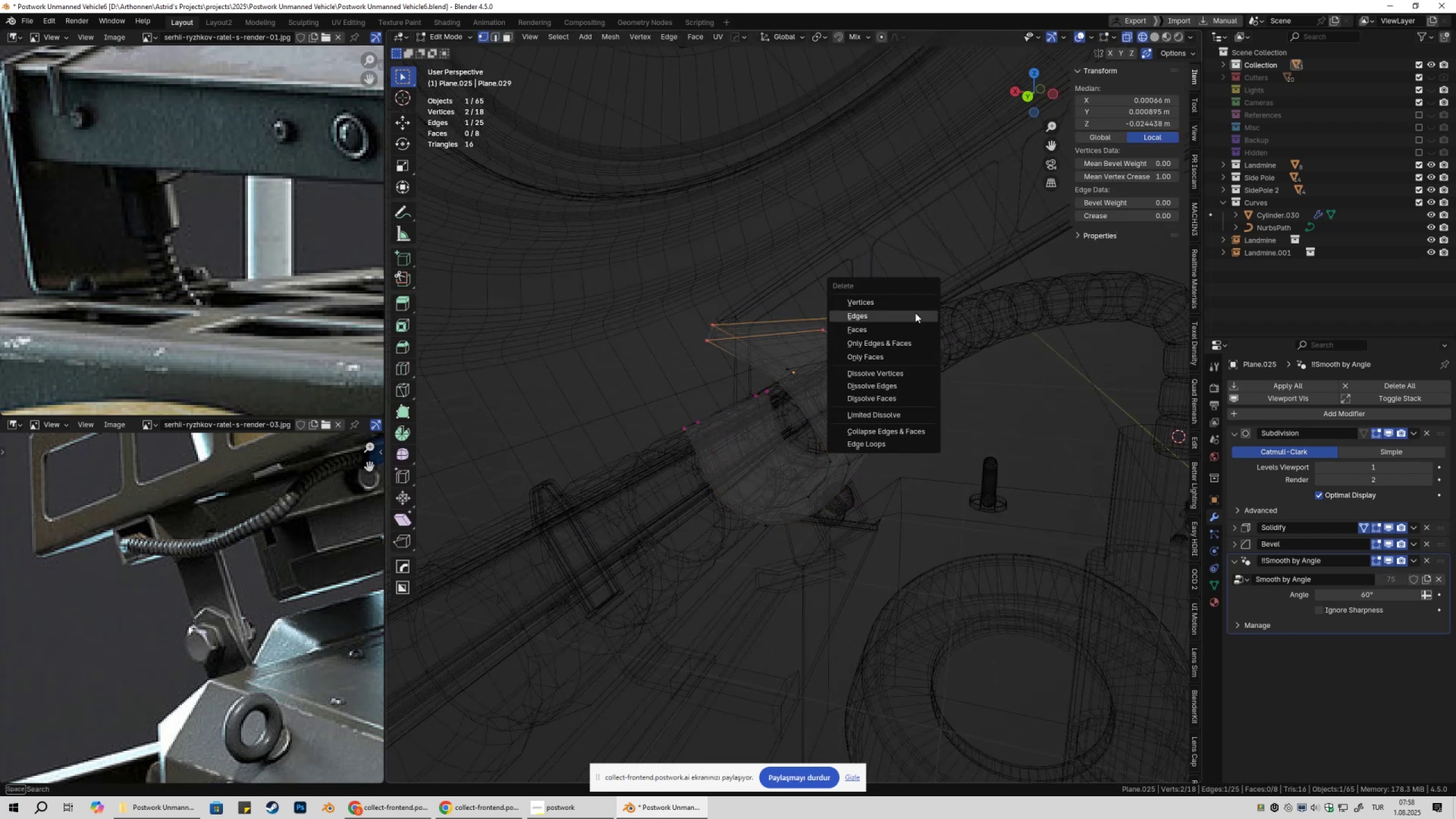 
left_click([898, 302])
 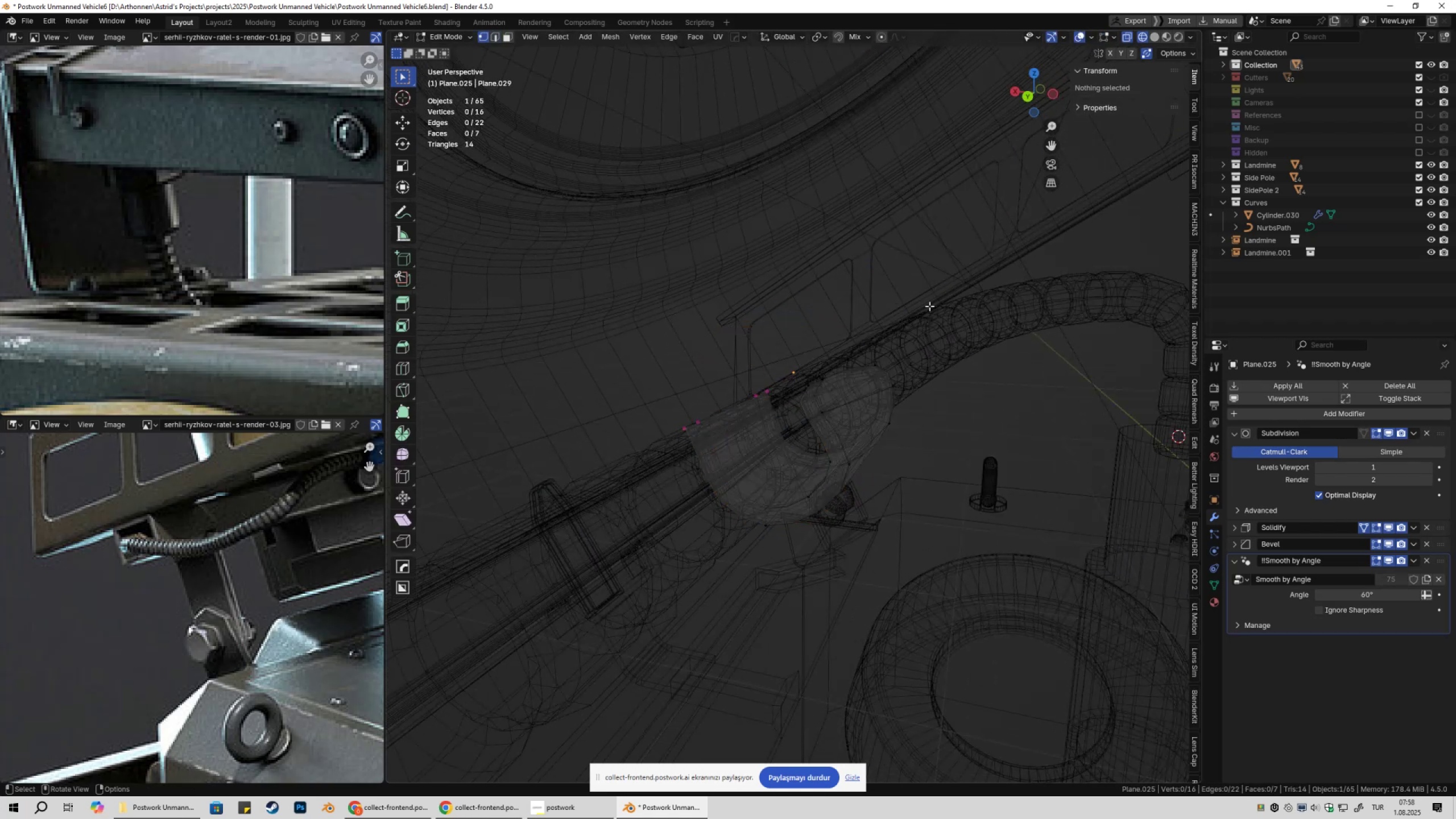 
key(Tab)
 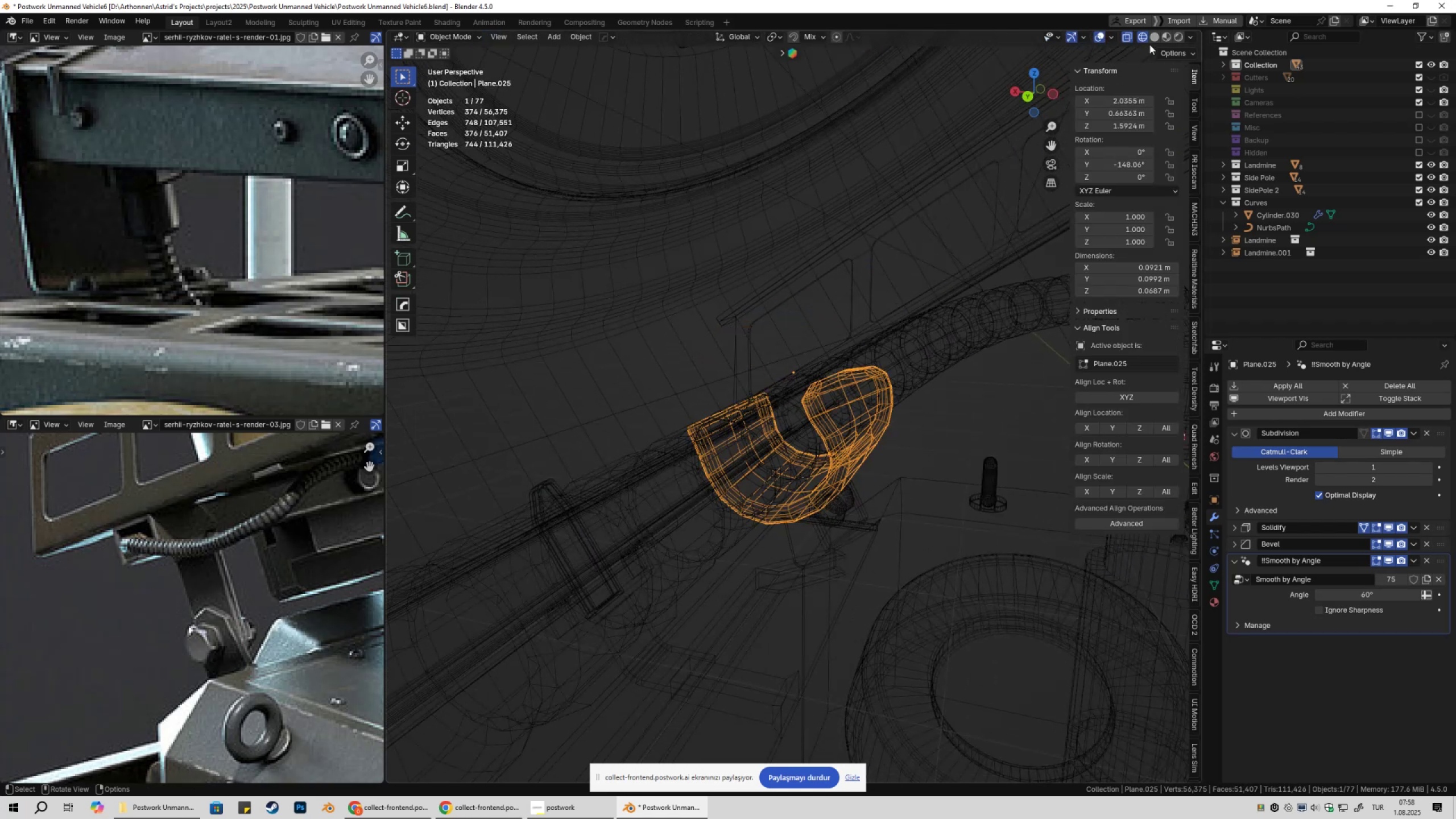 
left_click([1153, 40])
 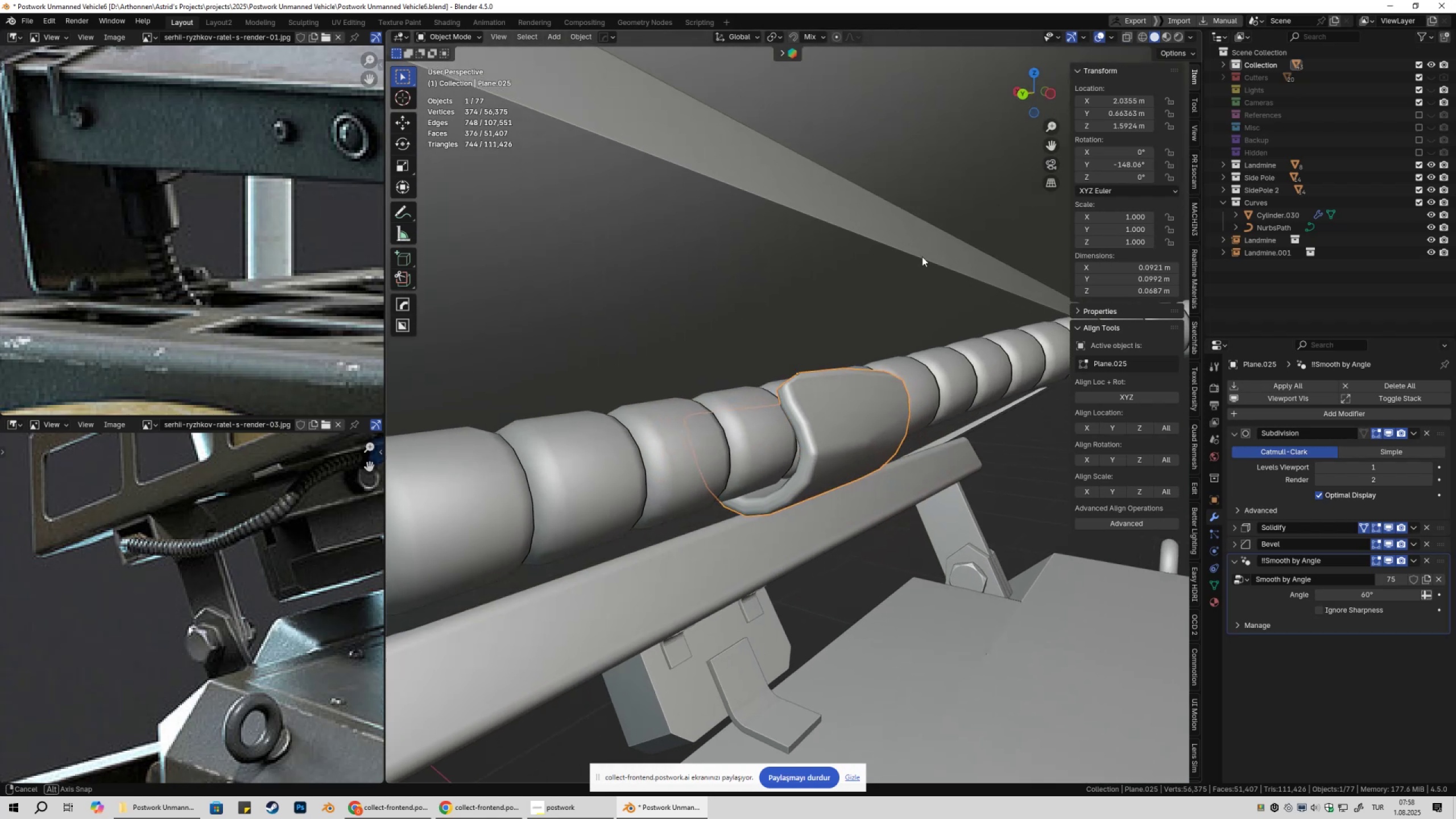 
key(Control+Z)
 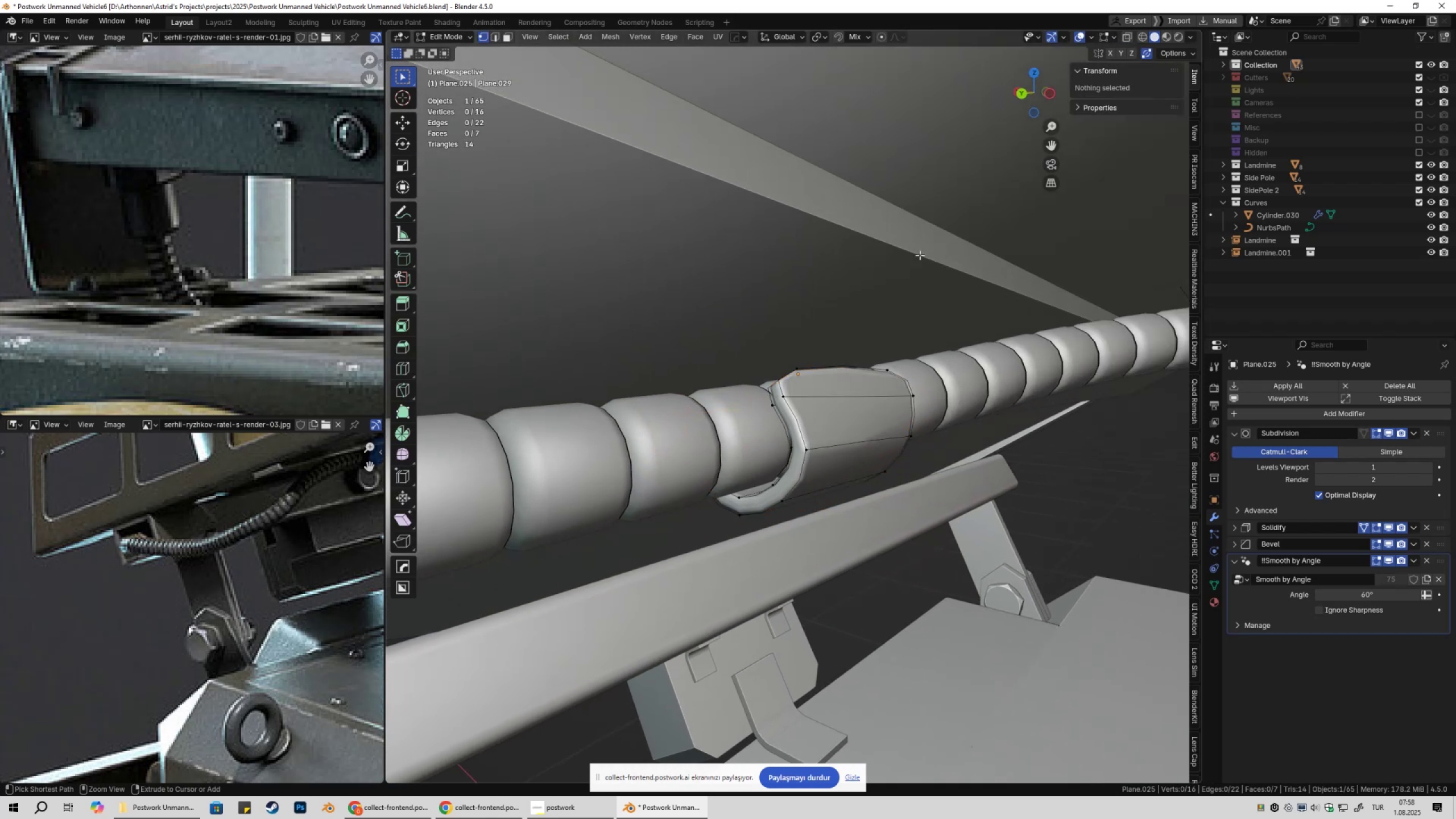 
key(Control+Z)
 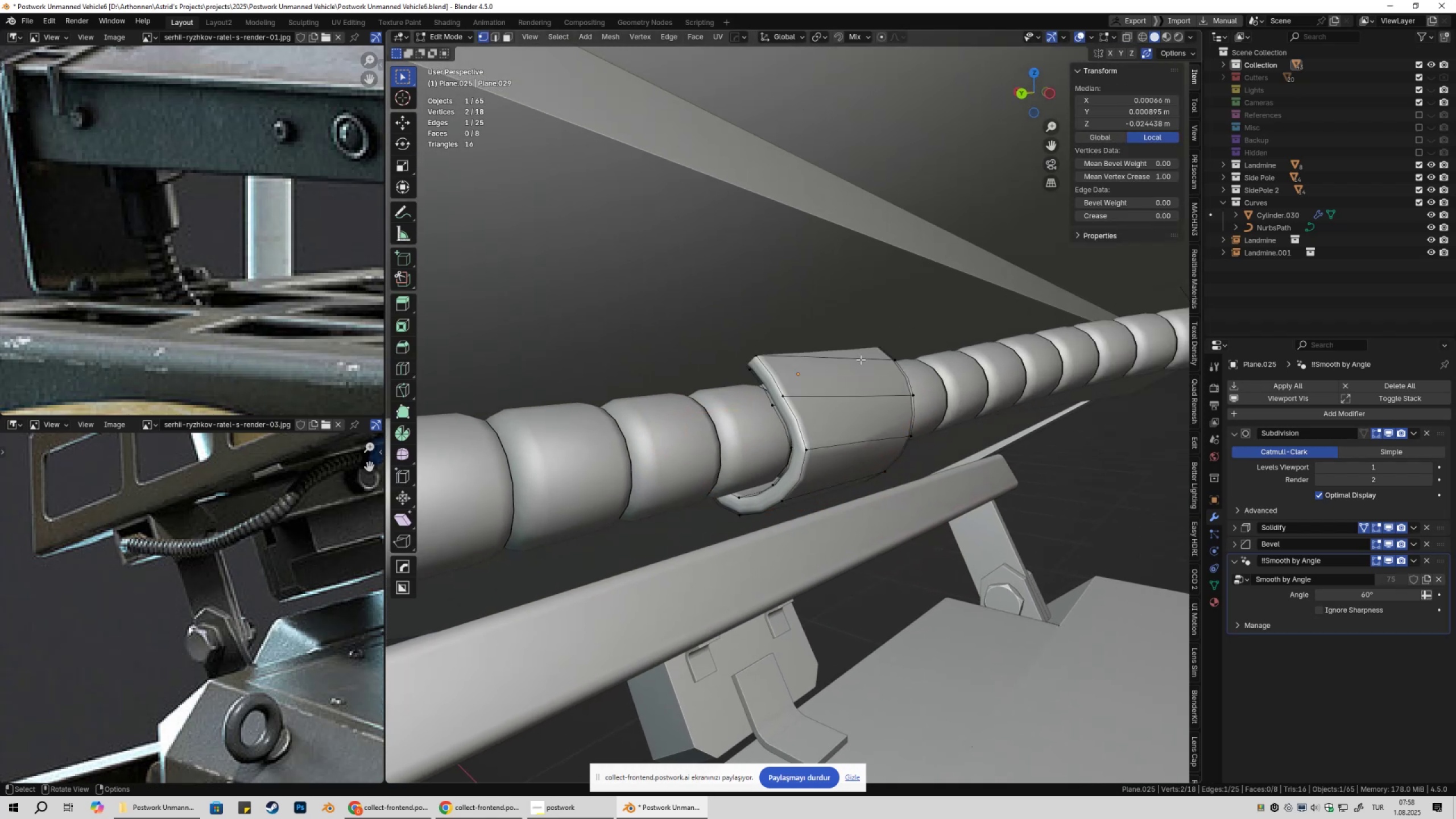 
type(z2)
 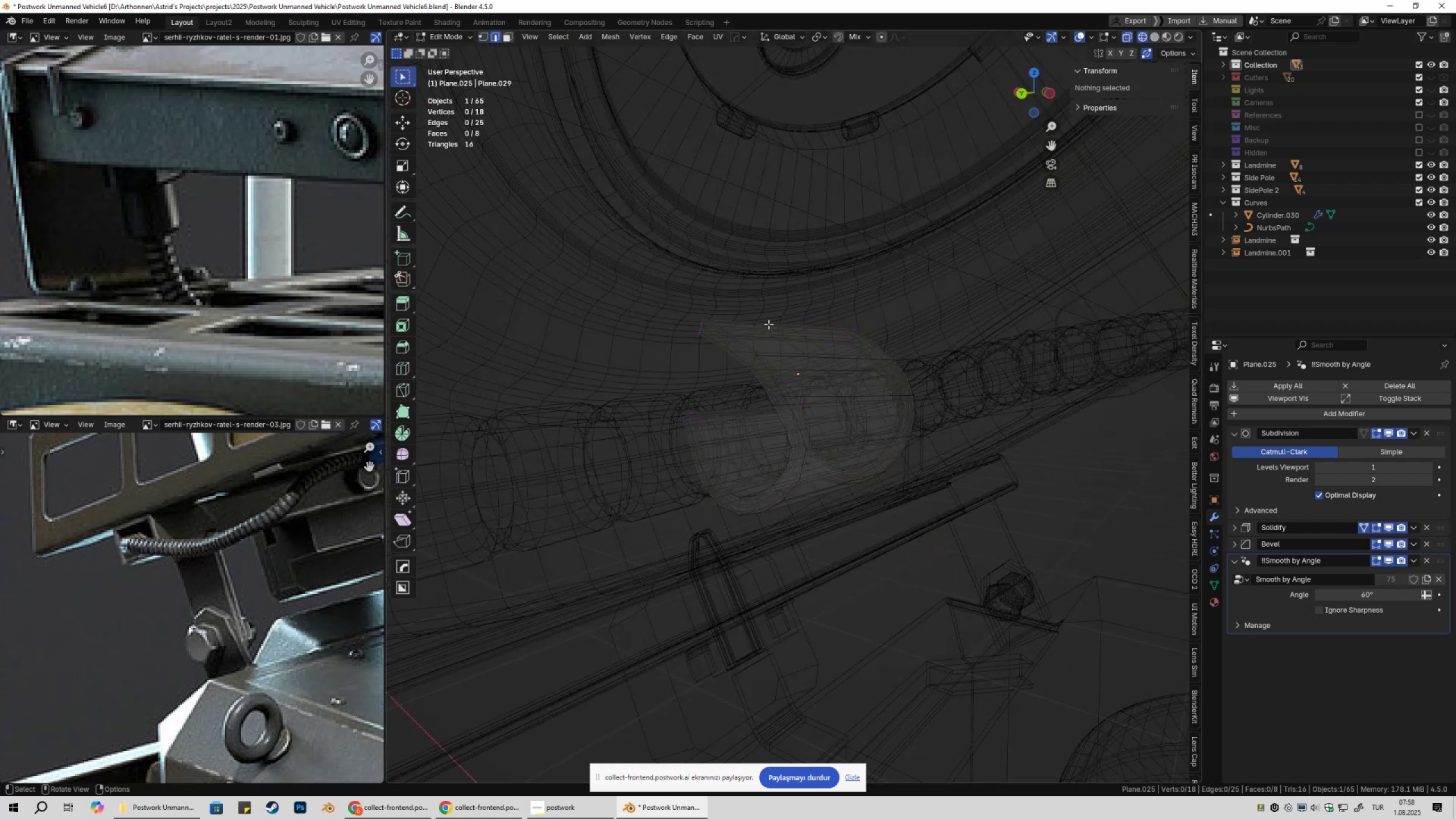 
left_click([768, 324])
 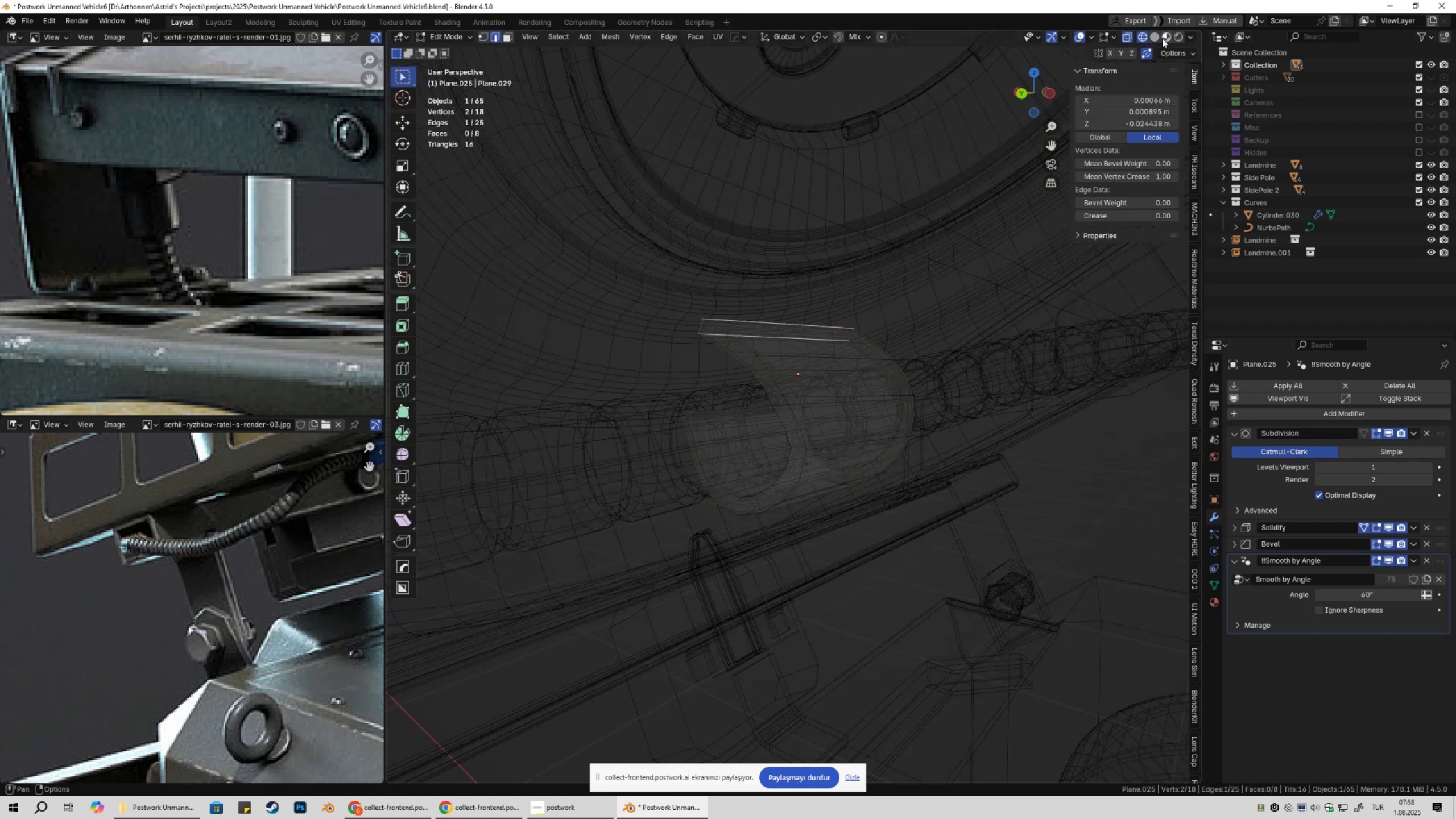 
left_click([1156, 36])
 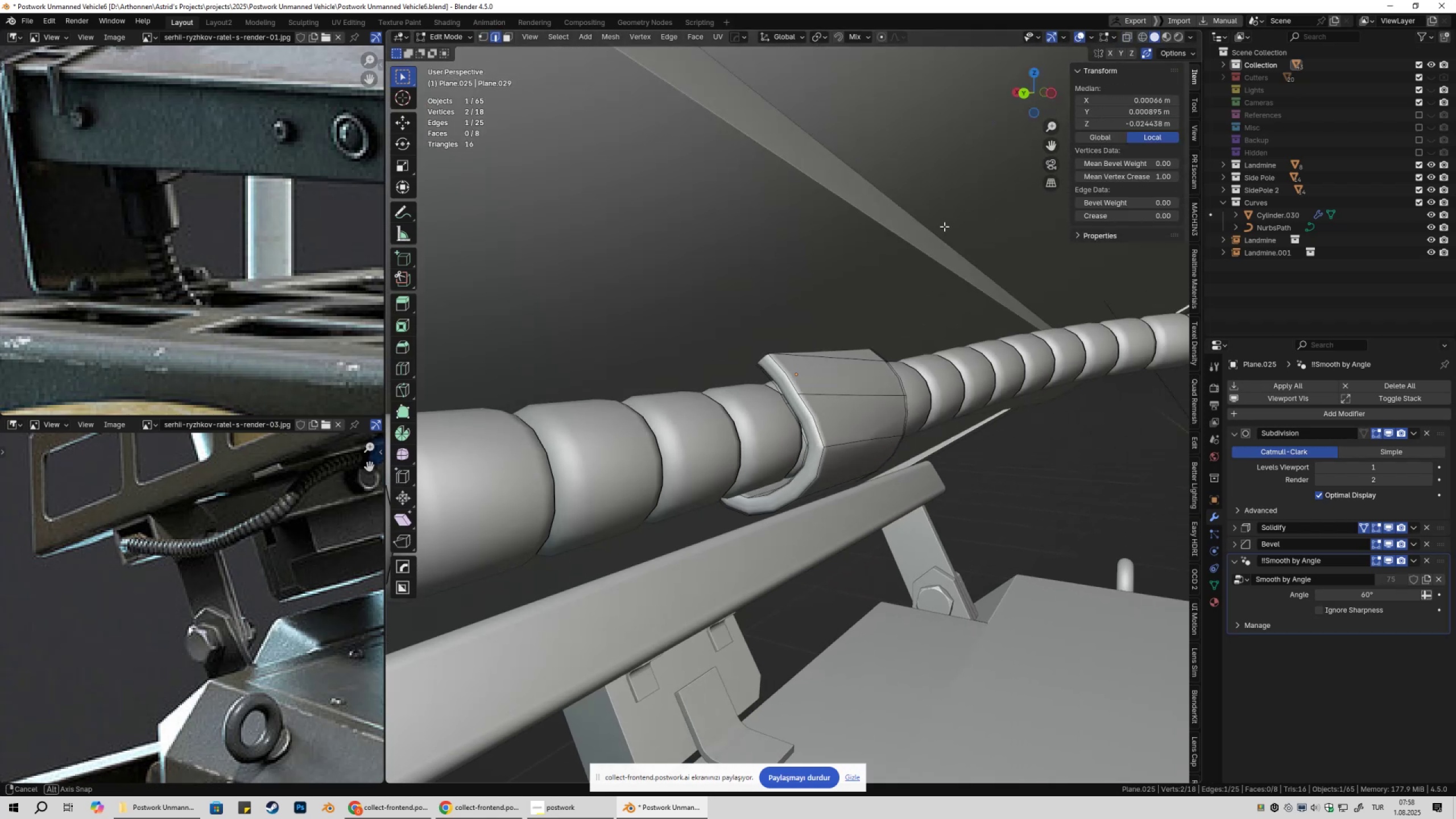 
type(gg)
 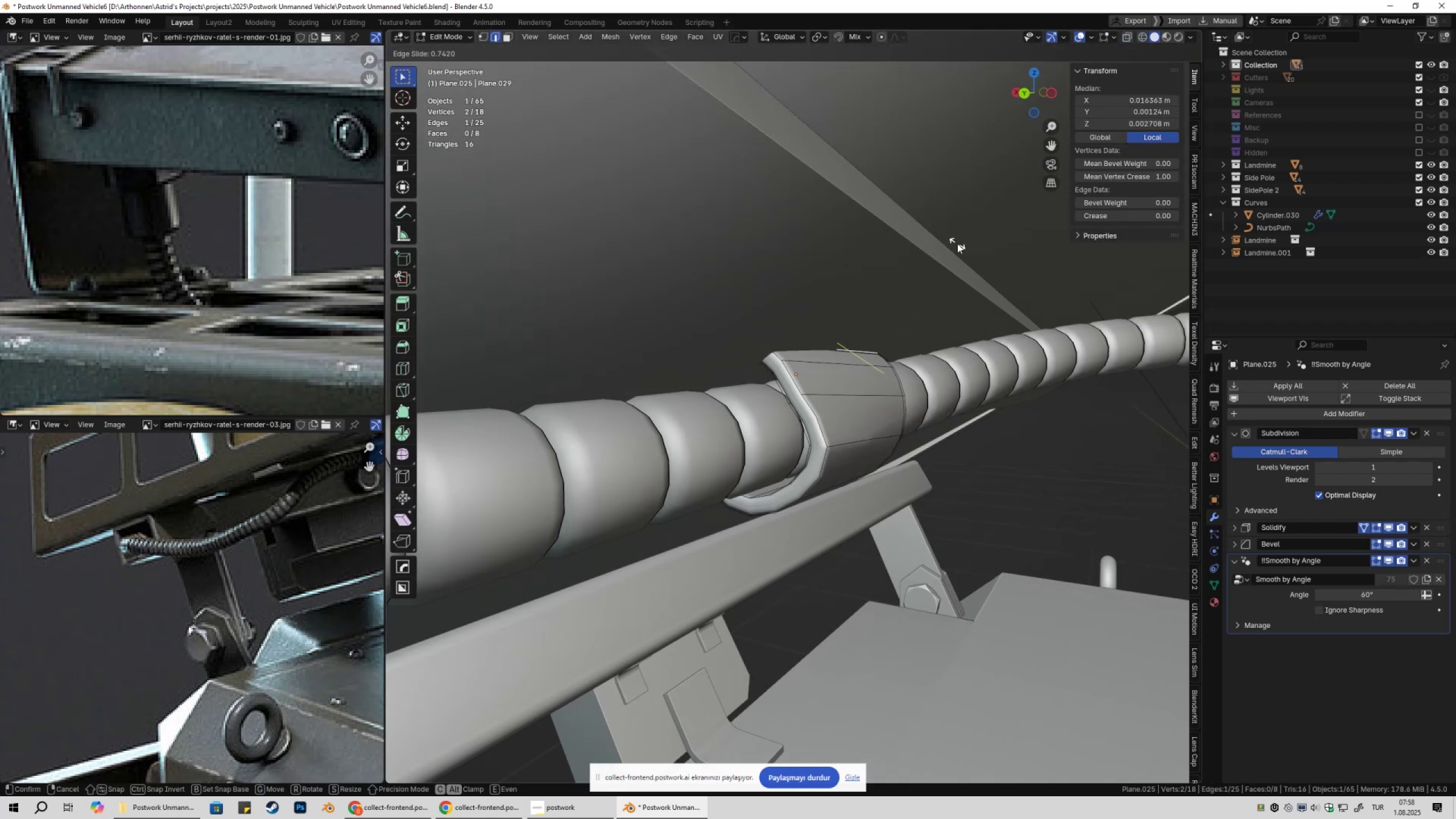 
key(1)
 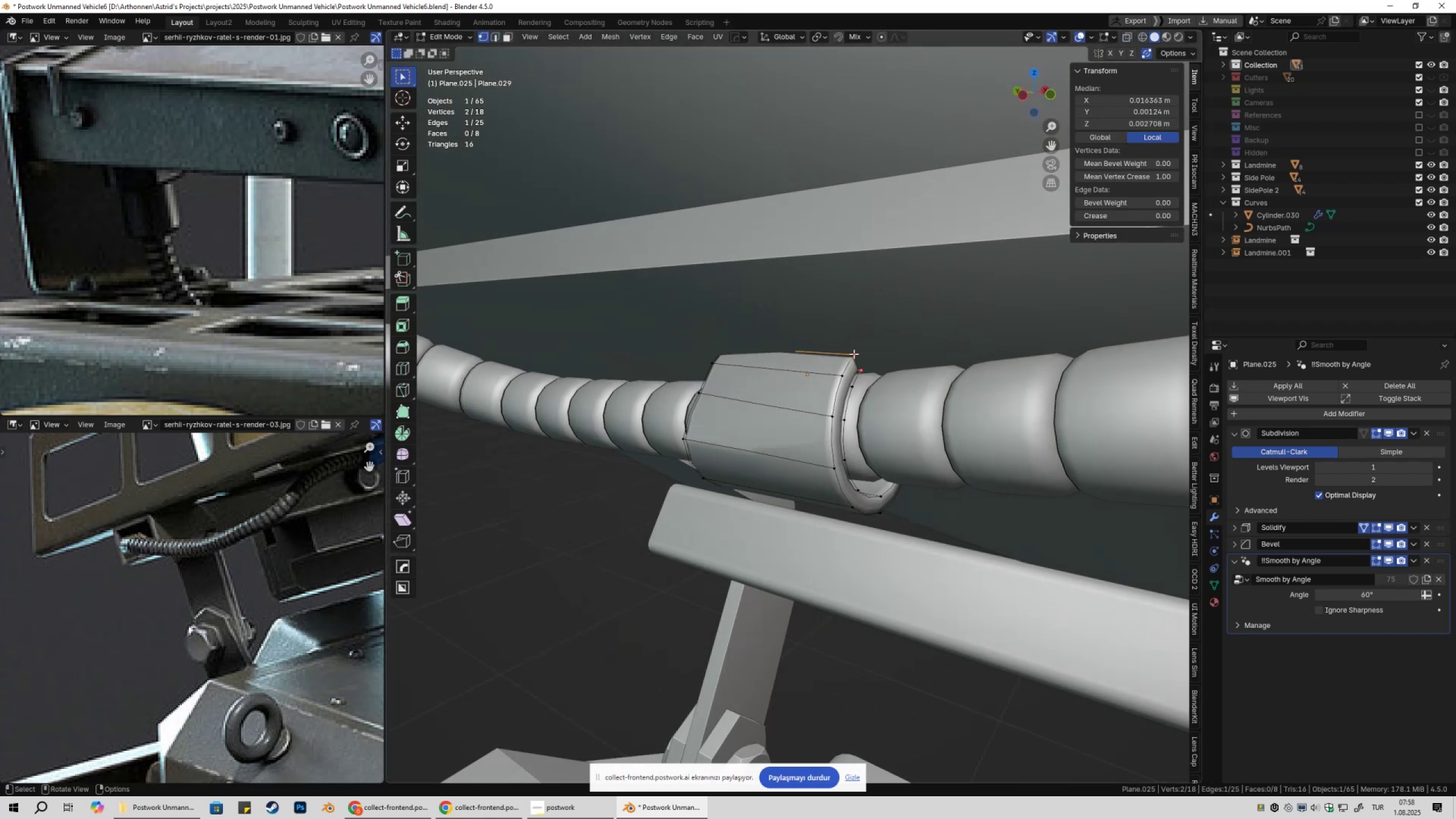 
left_click([854, 354])
 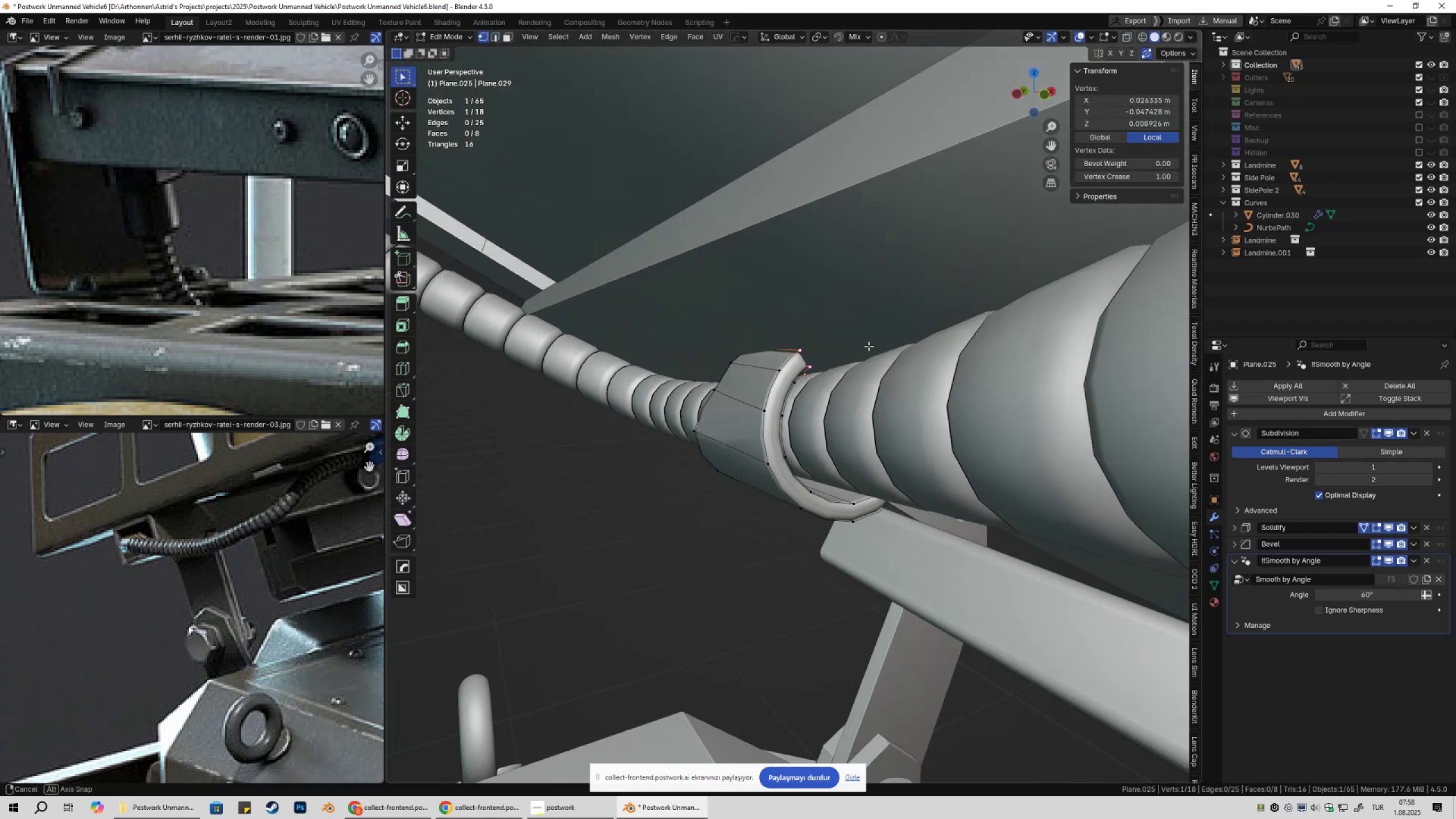 
scroll: coordinate [854, 344], scroll_direction: up, amount: 2.0
 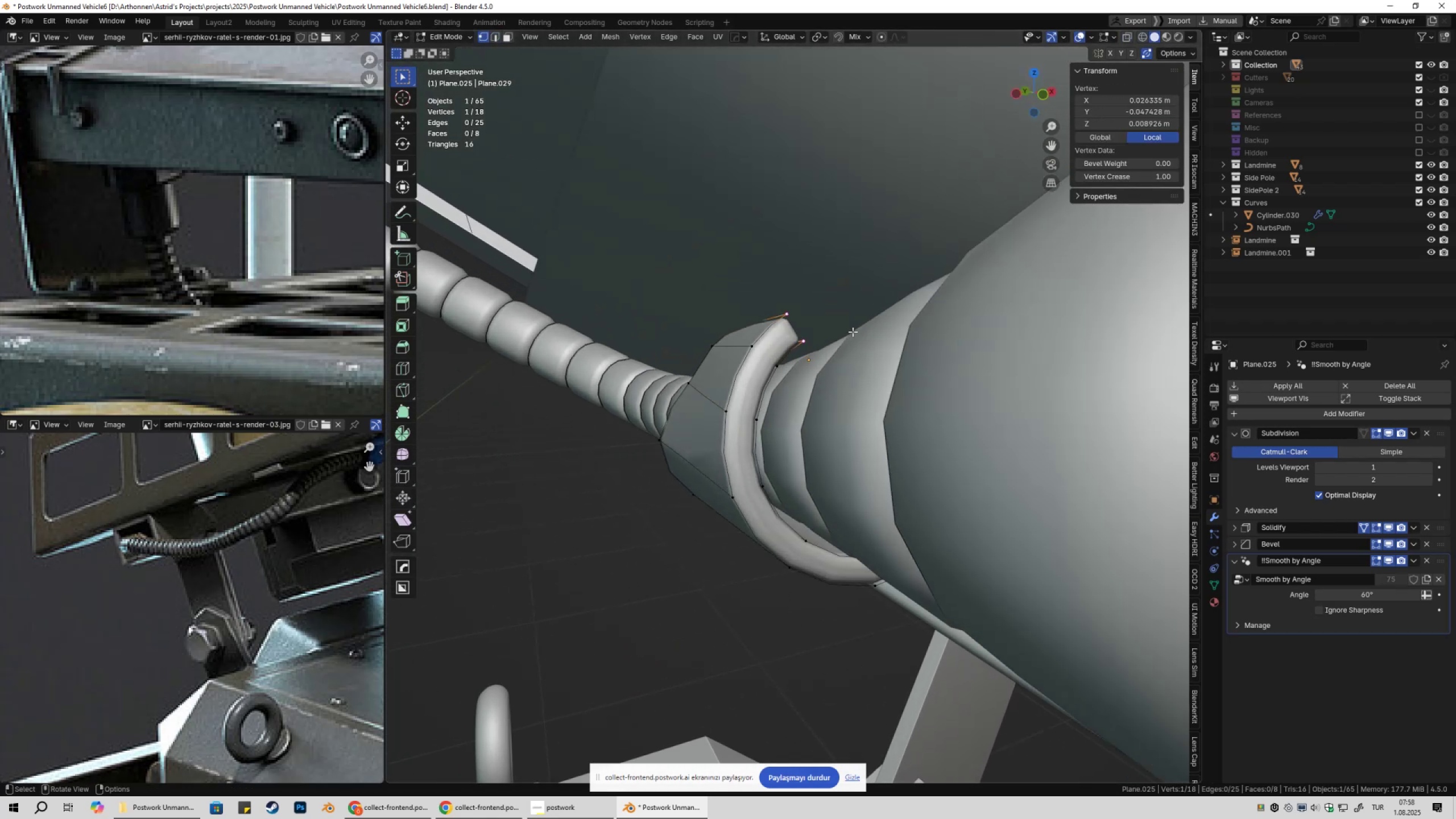 
key(G)
 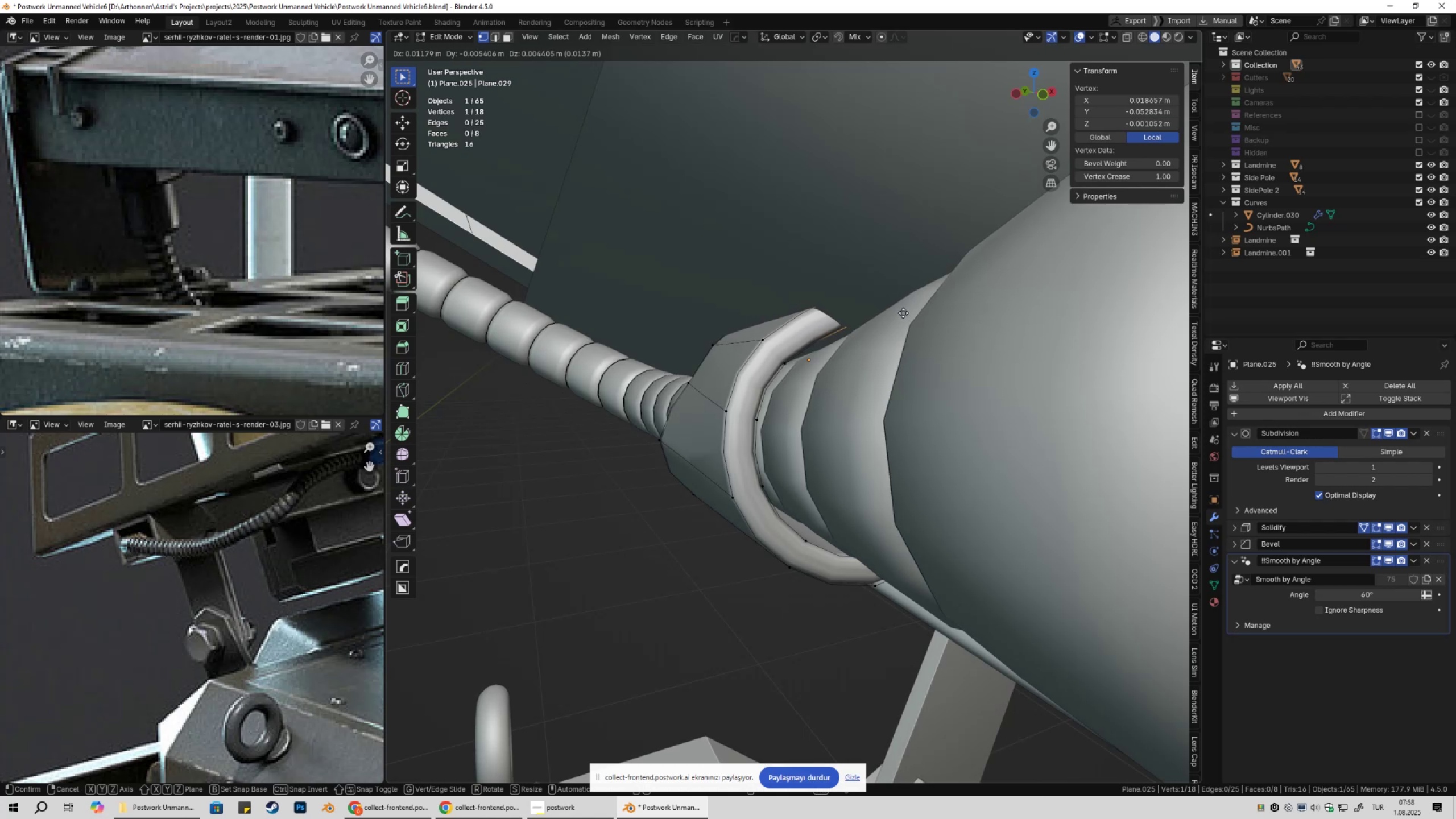 
left_click_drag(start_coordinate=[902, 320], to_coordinate=[899, 320])
 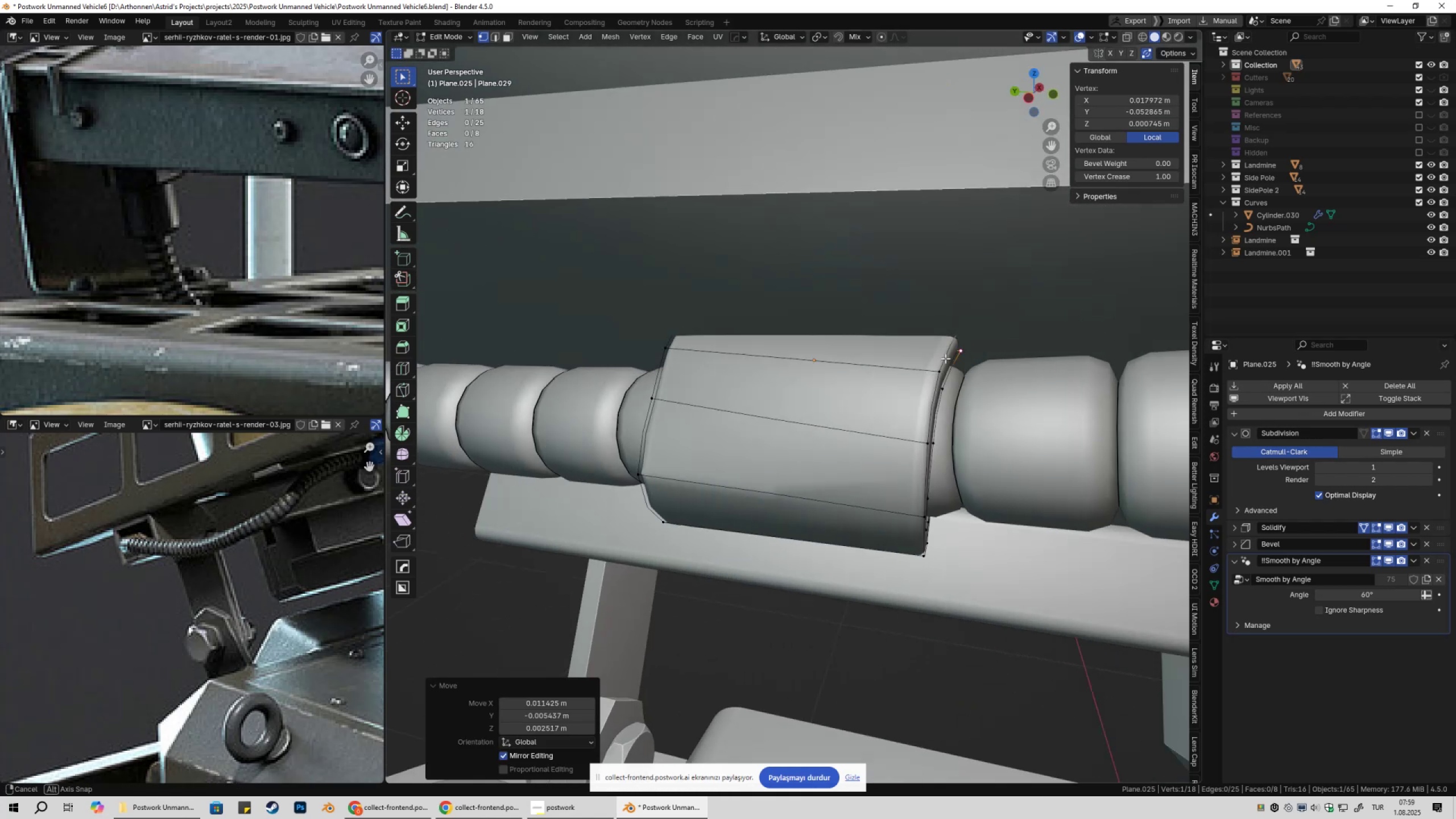 
key(Tab)
 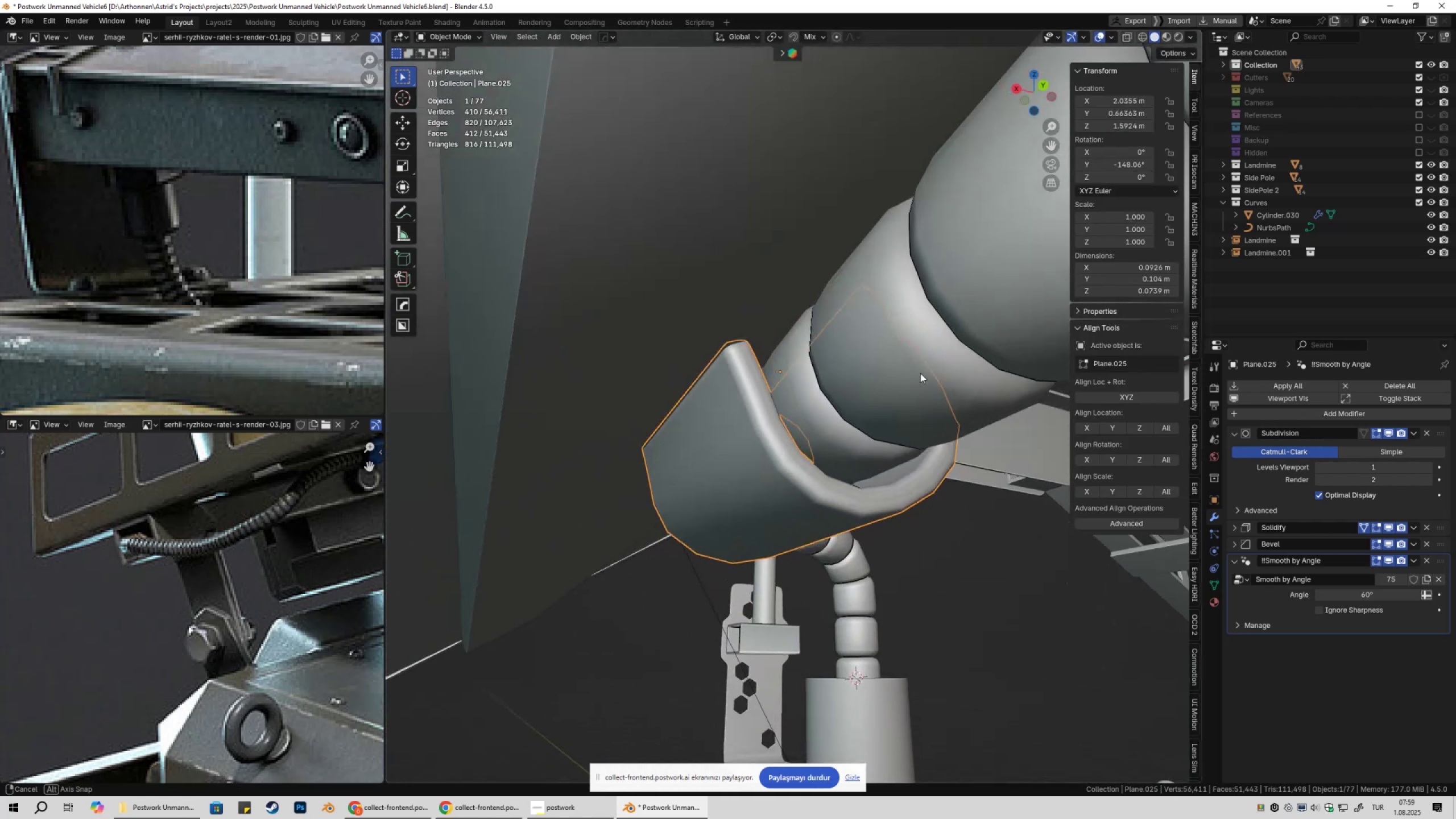 
key(Tab)
 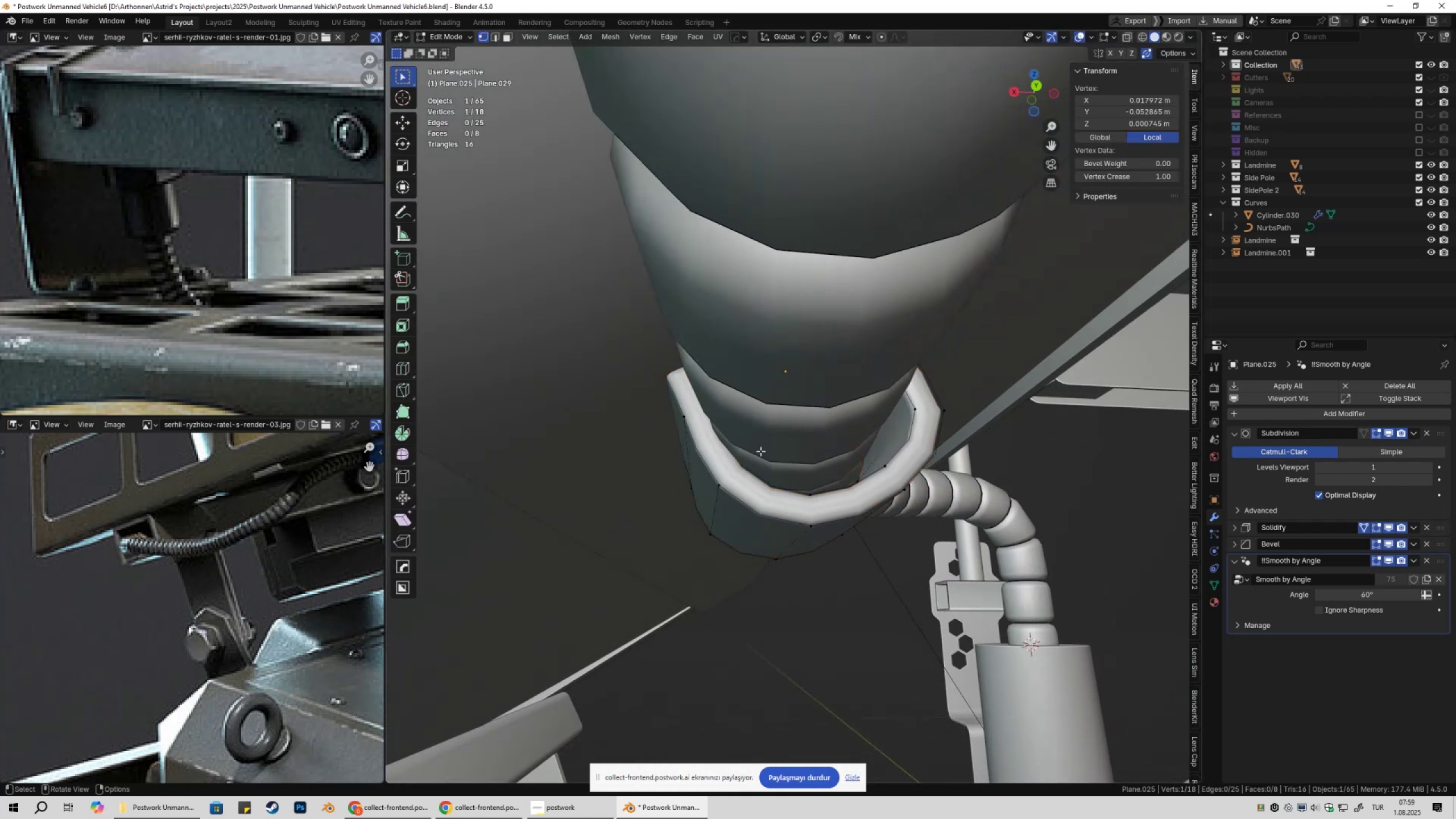 
key(Shift+ShiftLeft)
 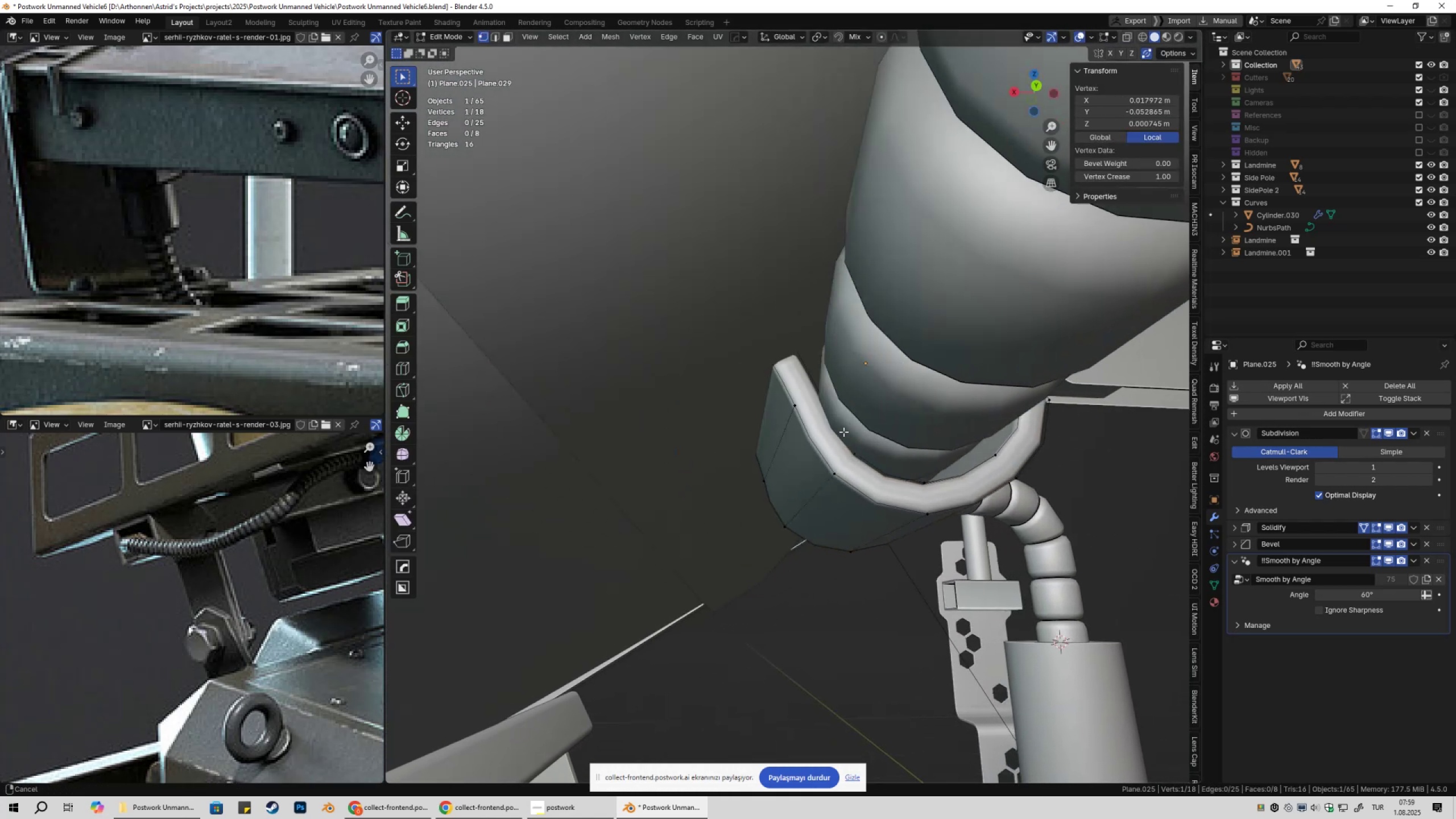 
scroll: coordinate [848, 432], scroll_direction: up, amount: 2.0
 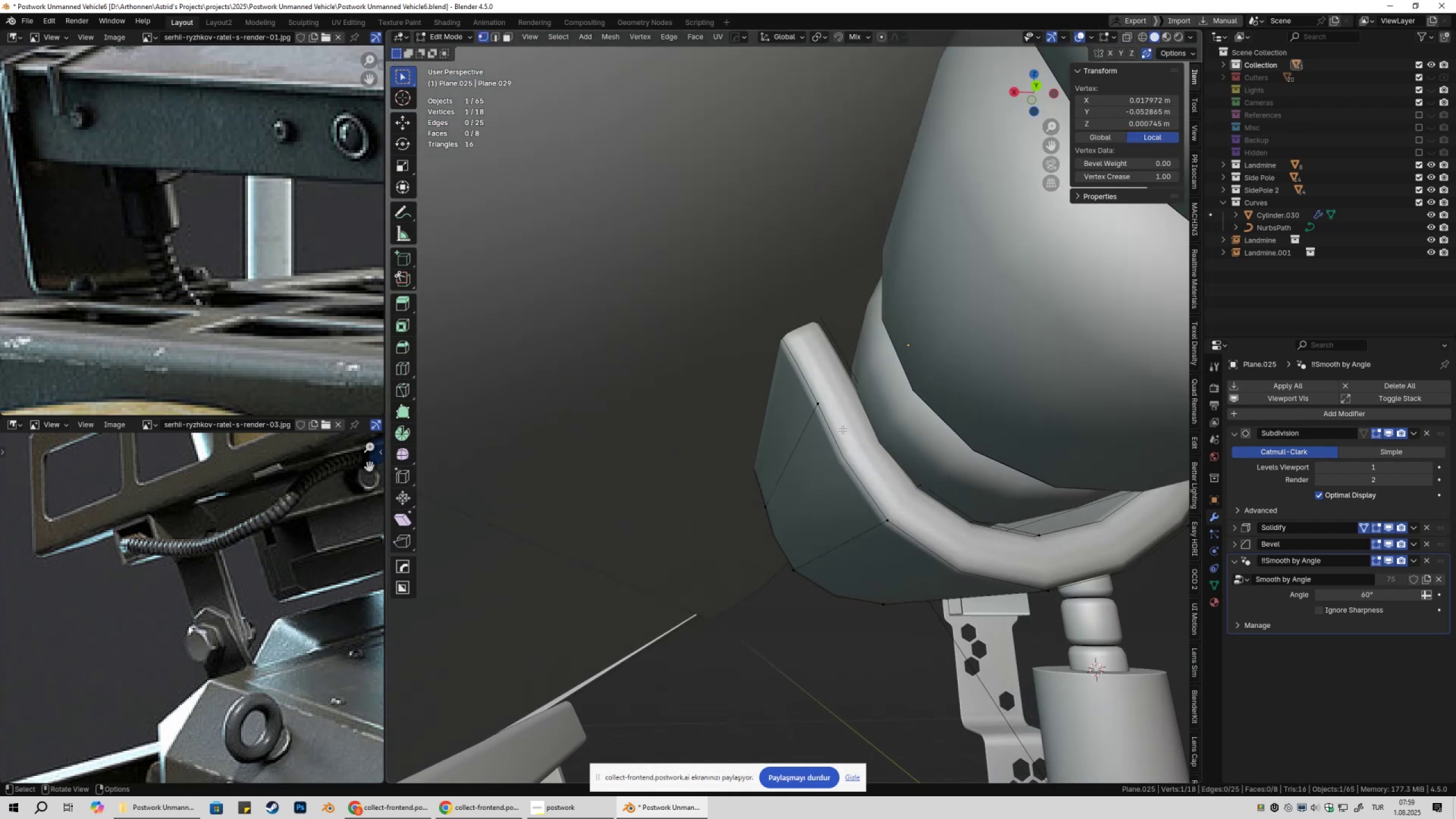 
key(2)
 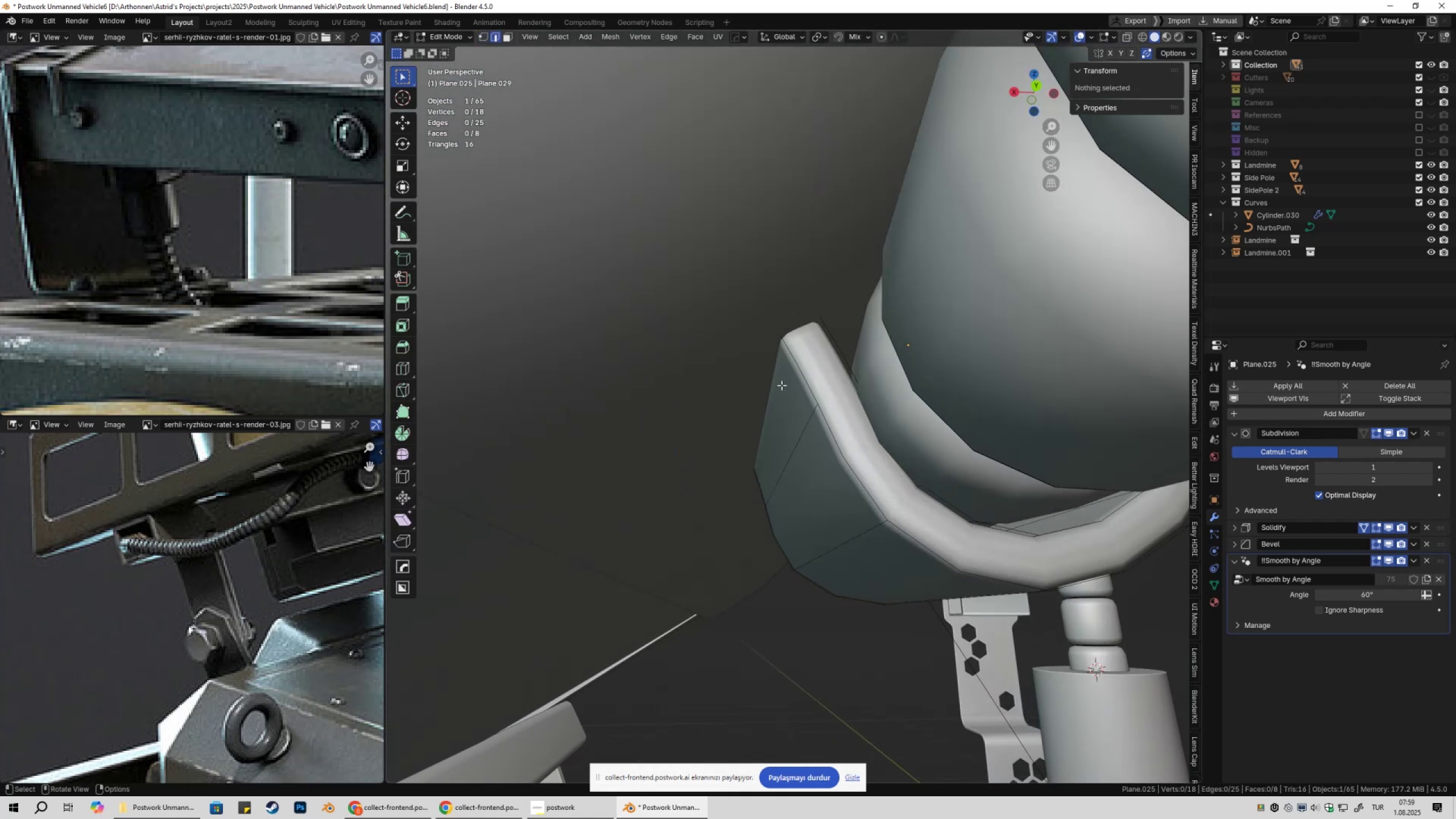 
left_click([781, 385])
 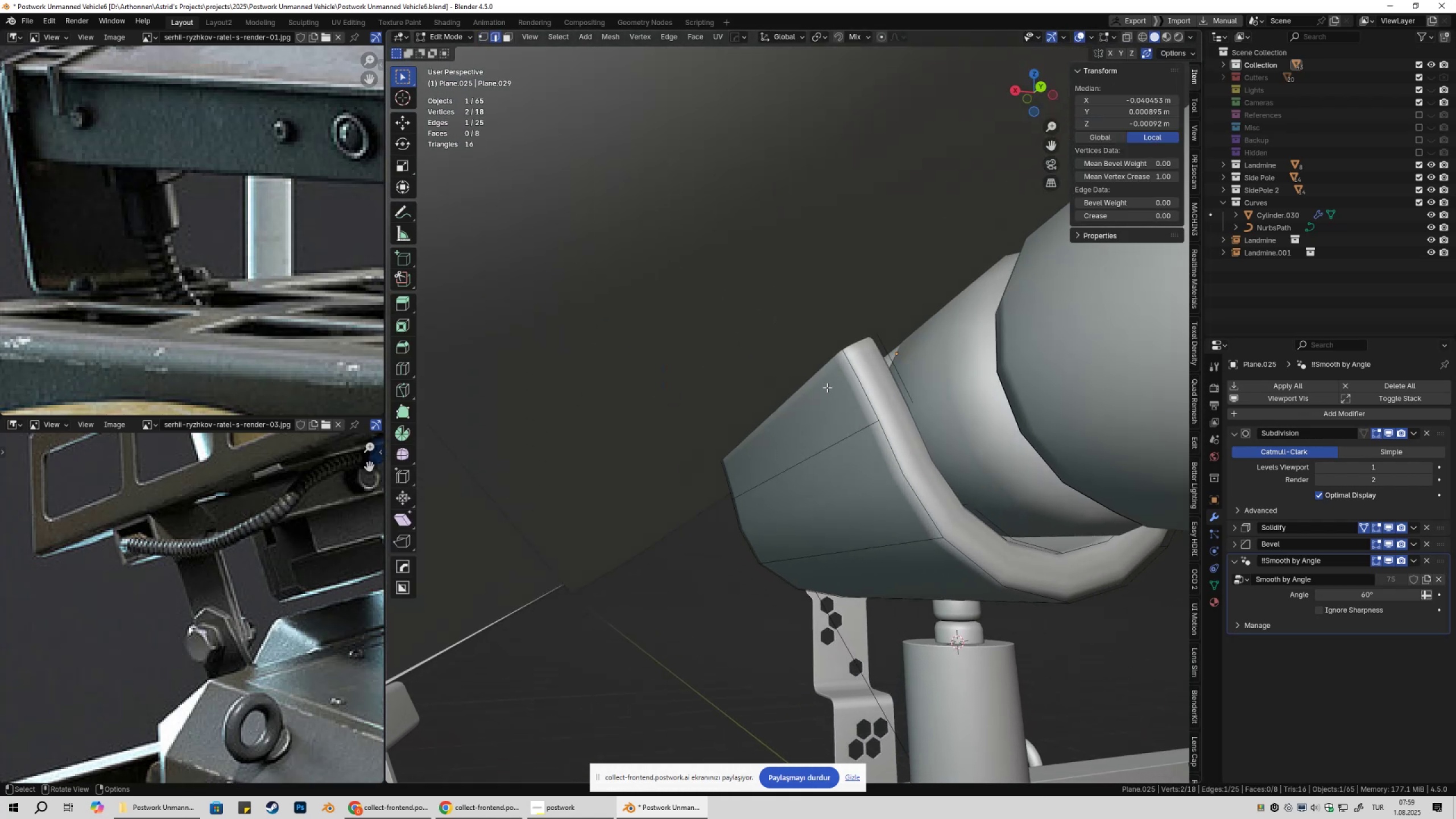 
left_click([800, 386])
 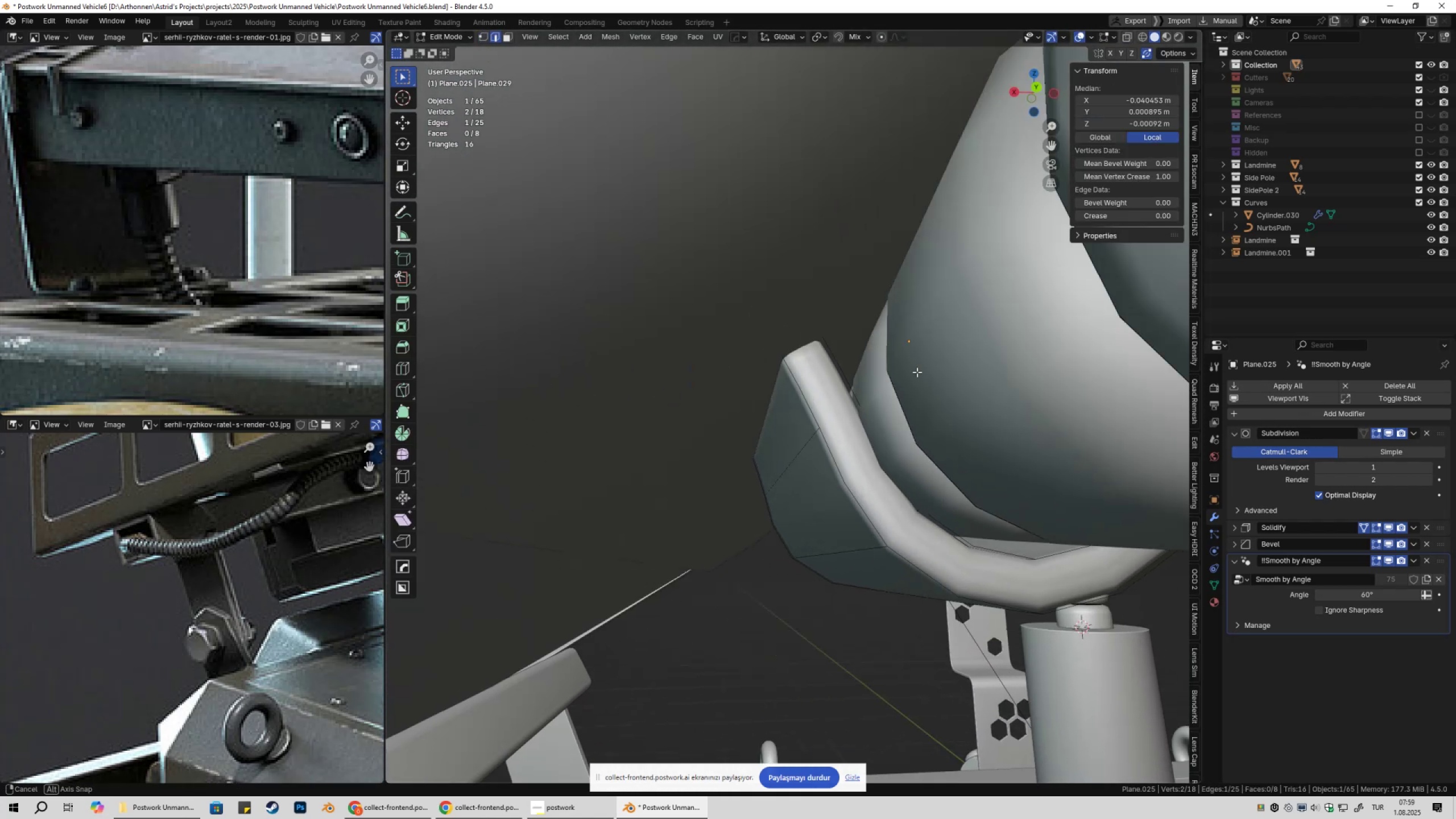 
type(gyx)
 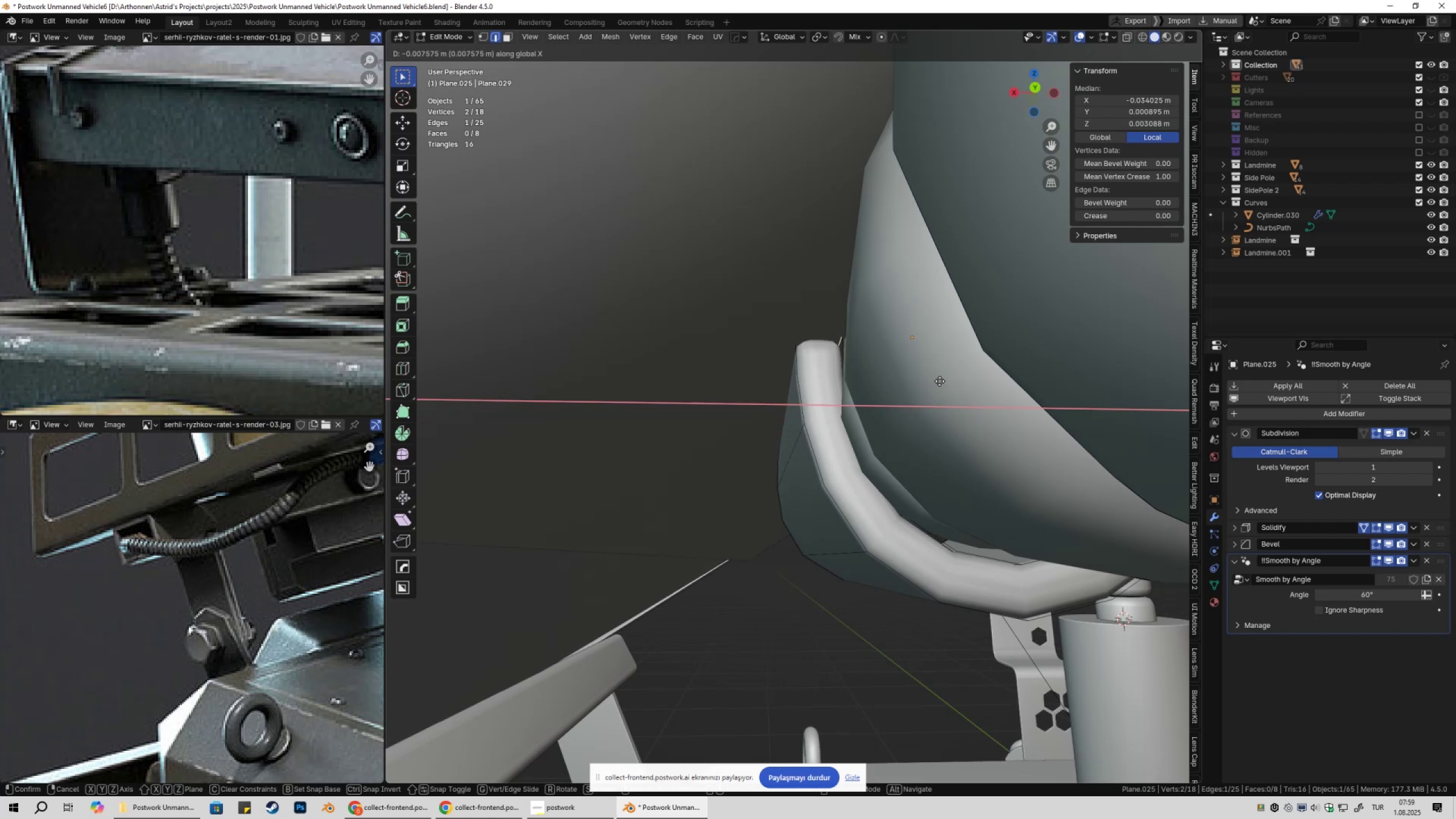 
left_click([940, 381])
 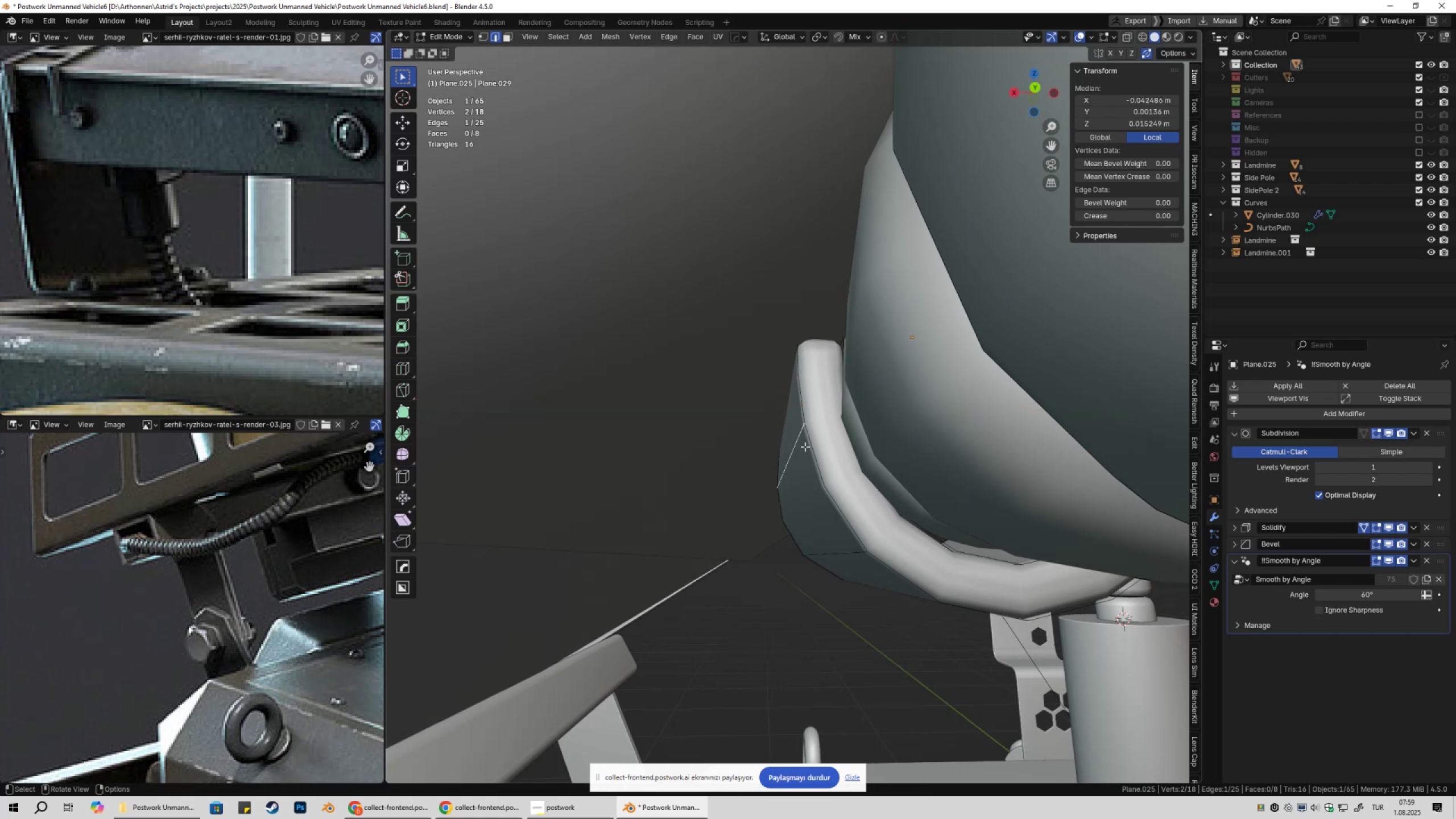 
type(gx)
 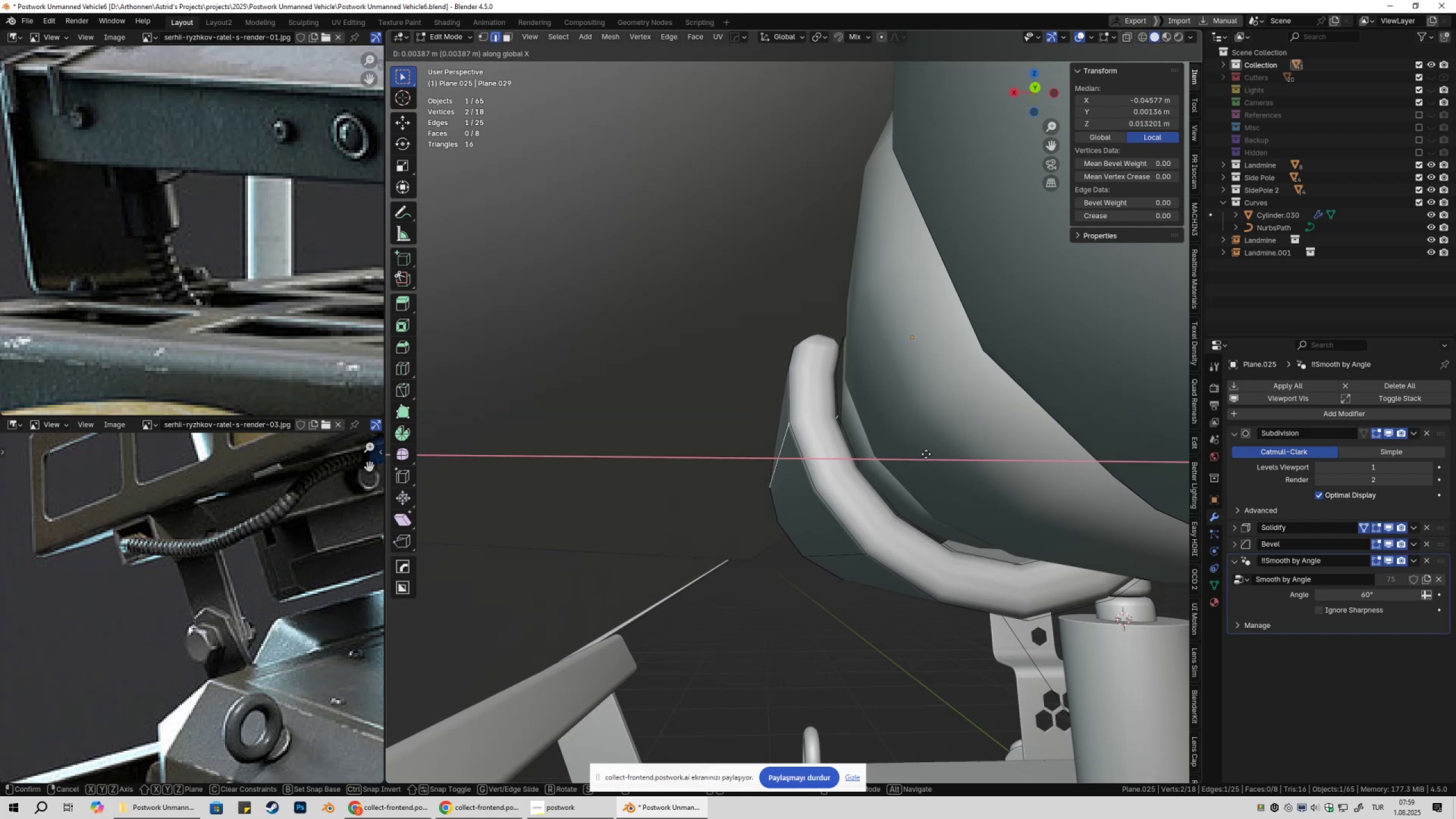 
left_click([927, 454])
 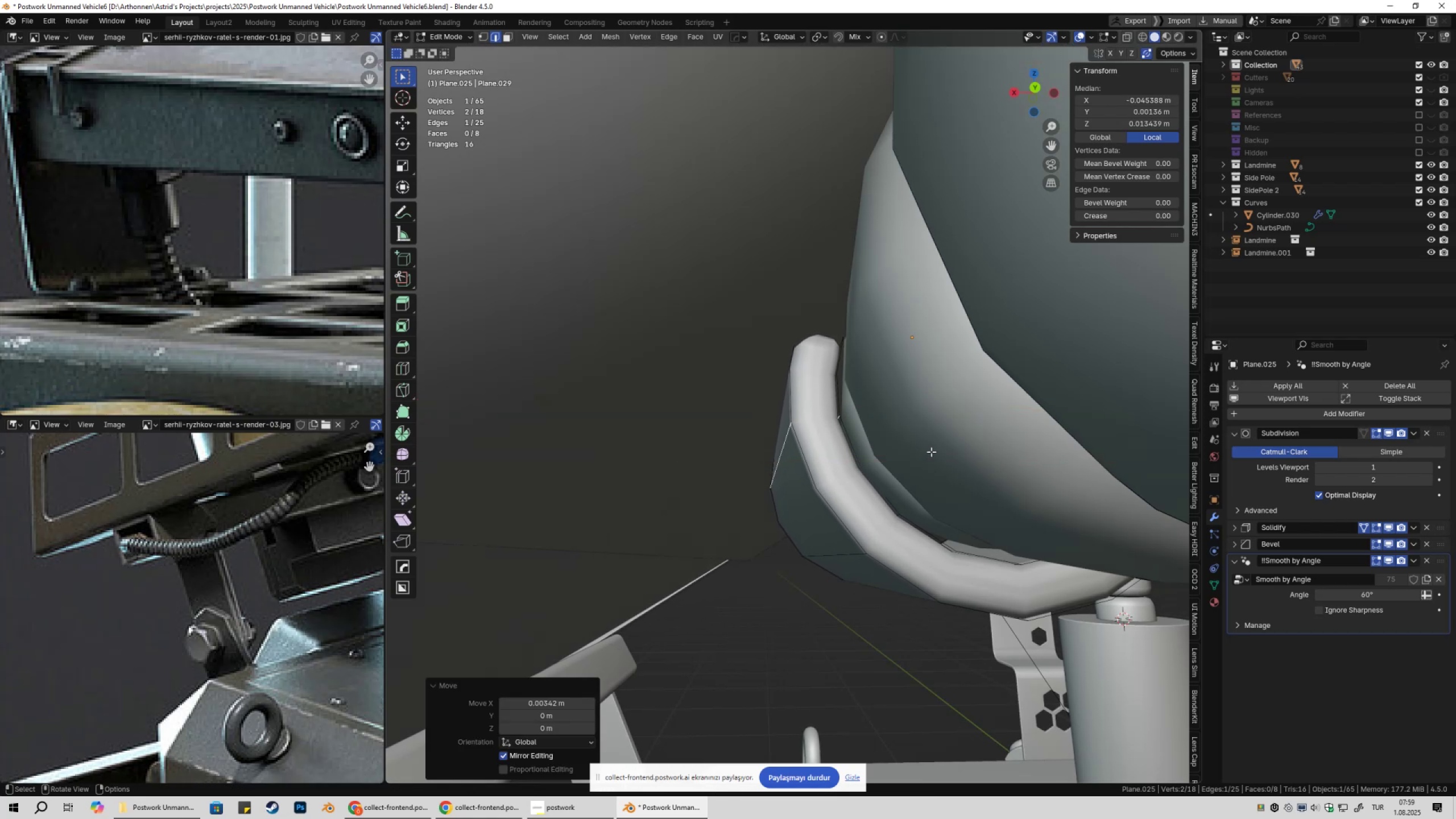 
scroll: coordinate [931, 450], scroll_direction: down, amount: 1.0
 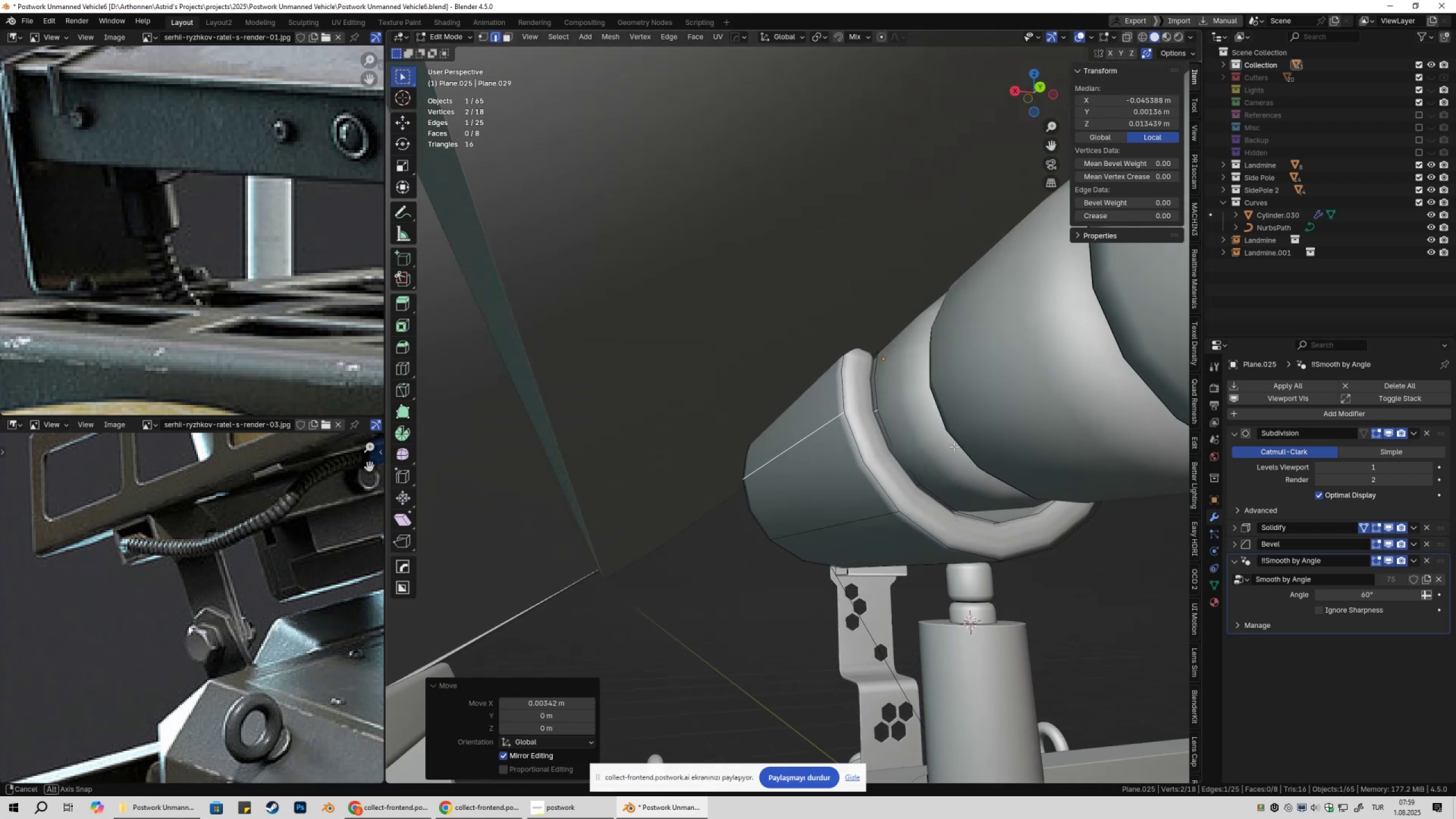 
key(Tab)
 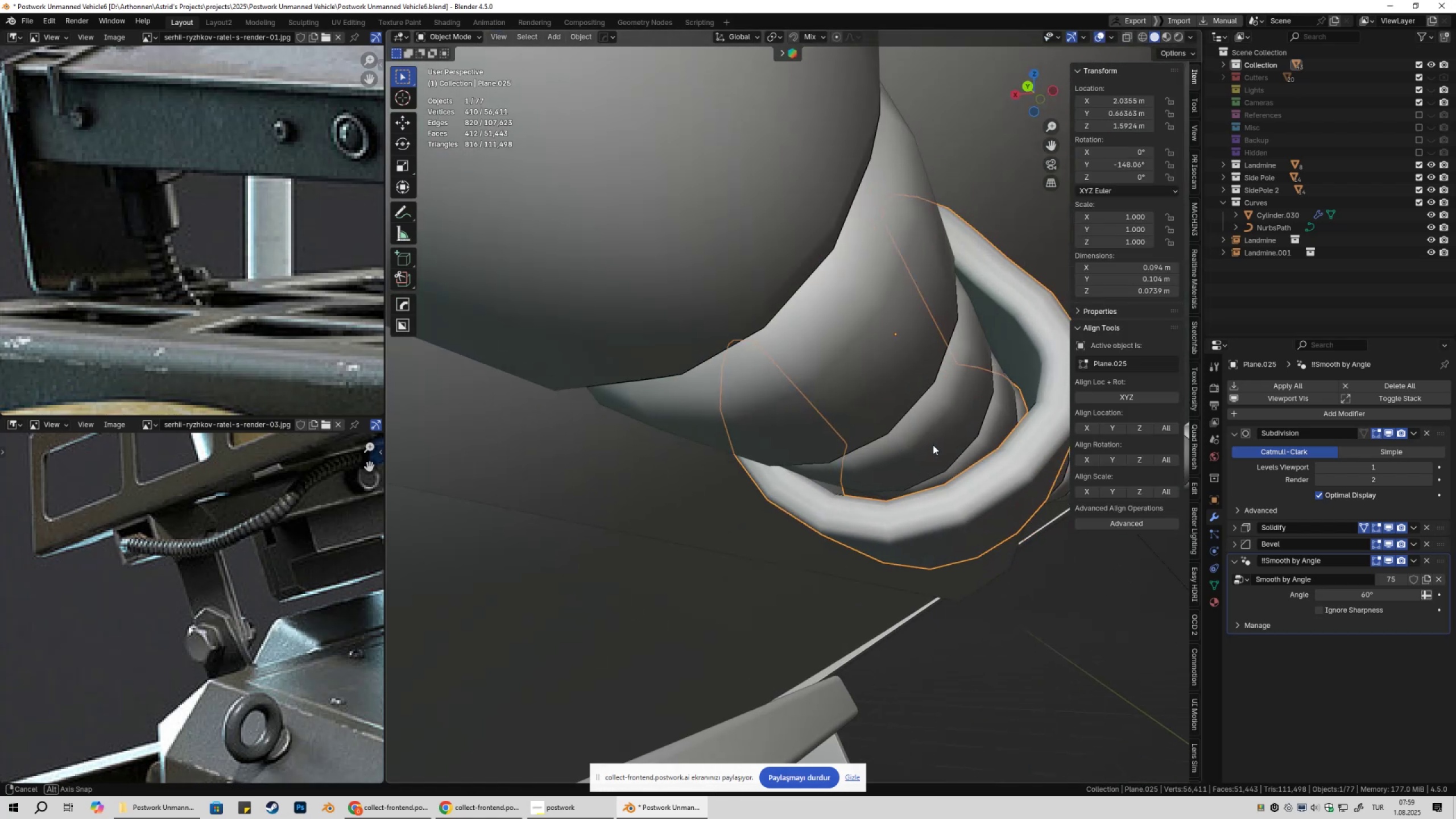 
scroll: coordinate [924, 447], scroll_direction: down, amount: 2.0
 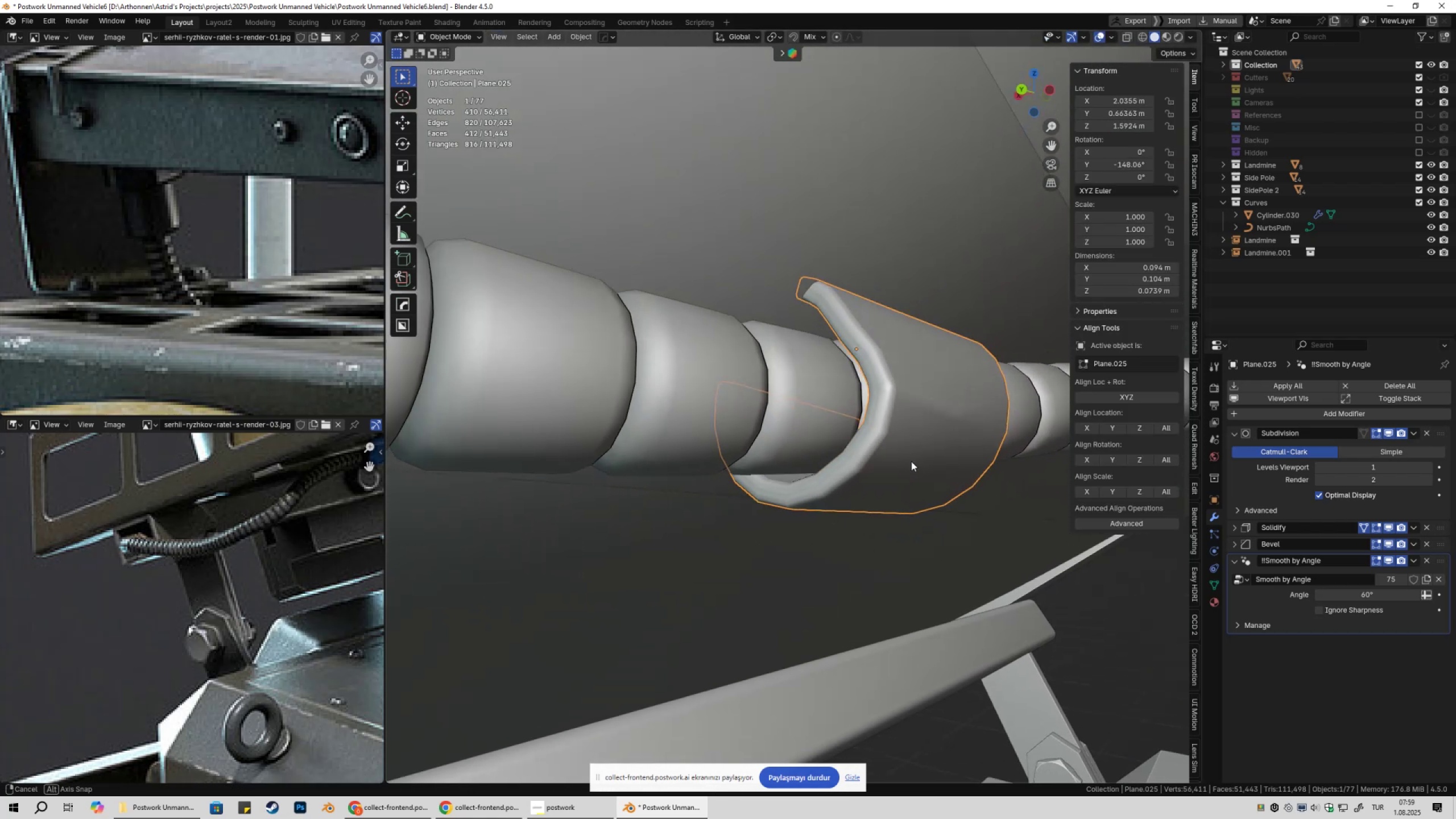 
key(Tab)
 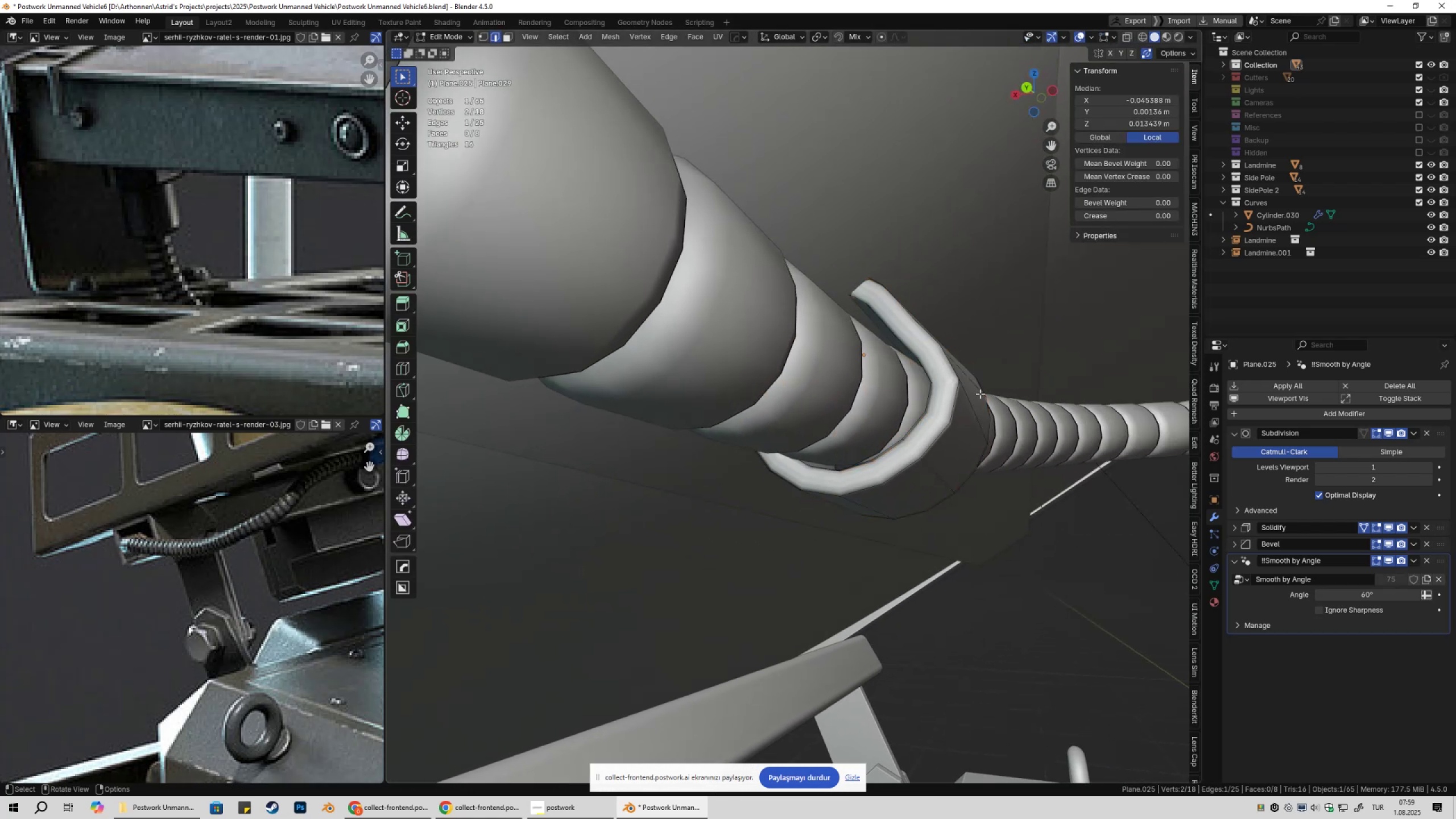 
left_click([980, 392])
 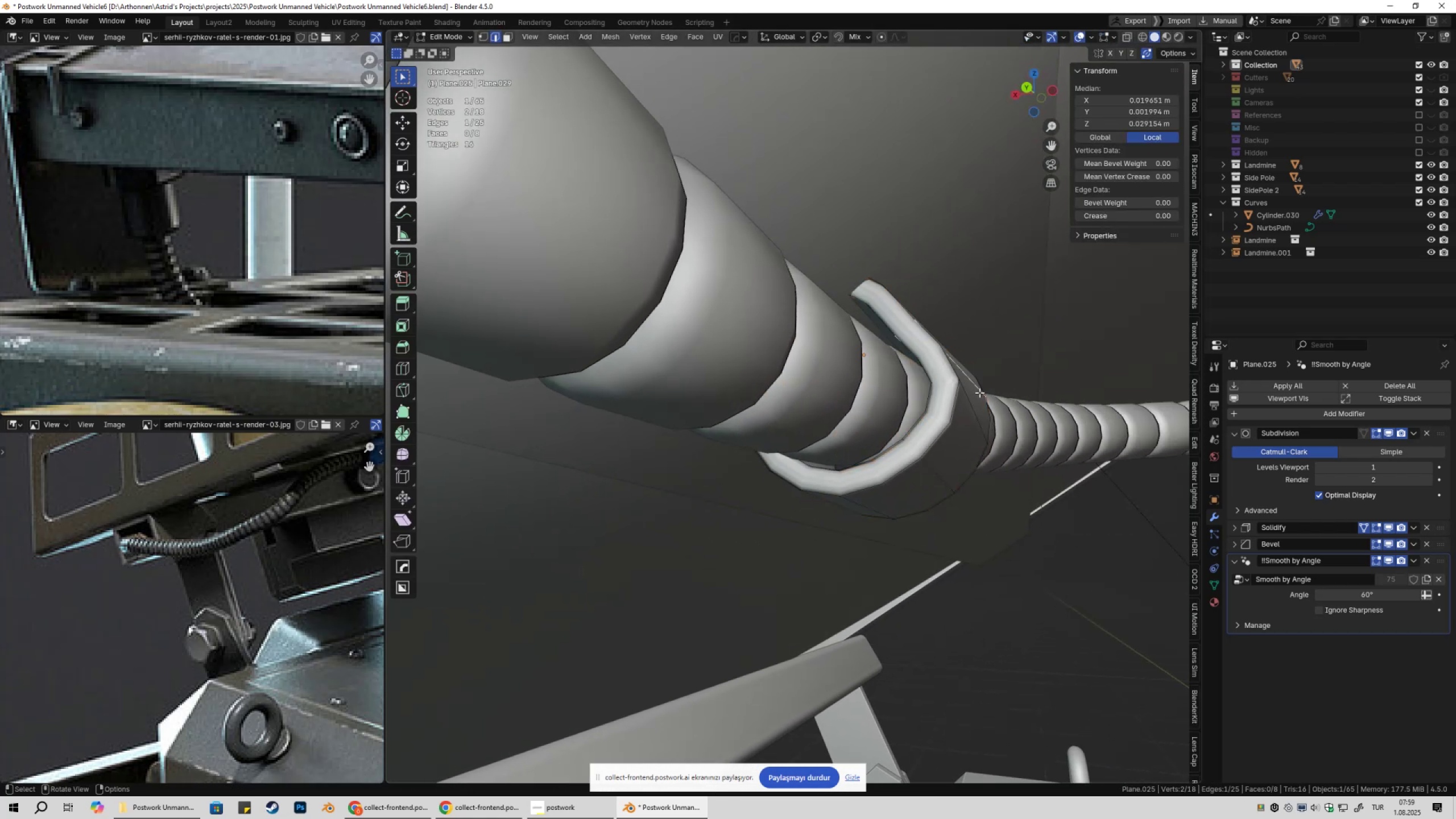 
key(Shift+ShiftLeft)
 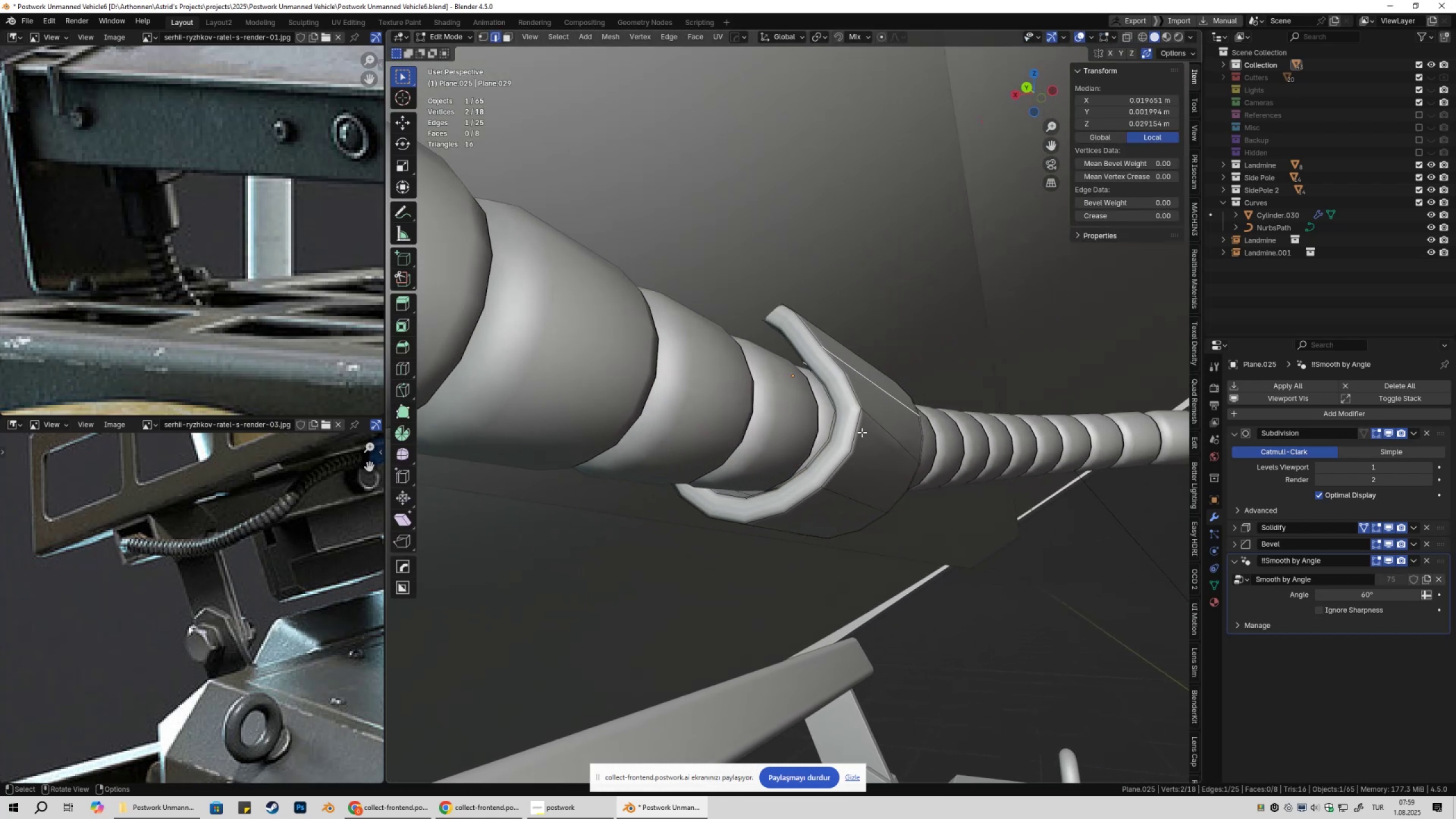 
key(1)
 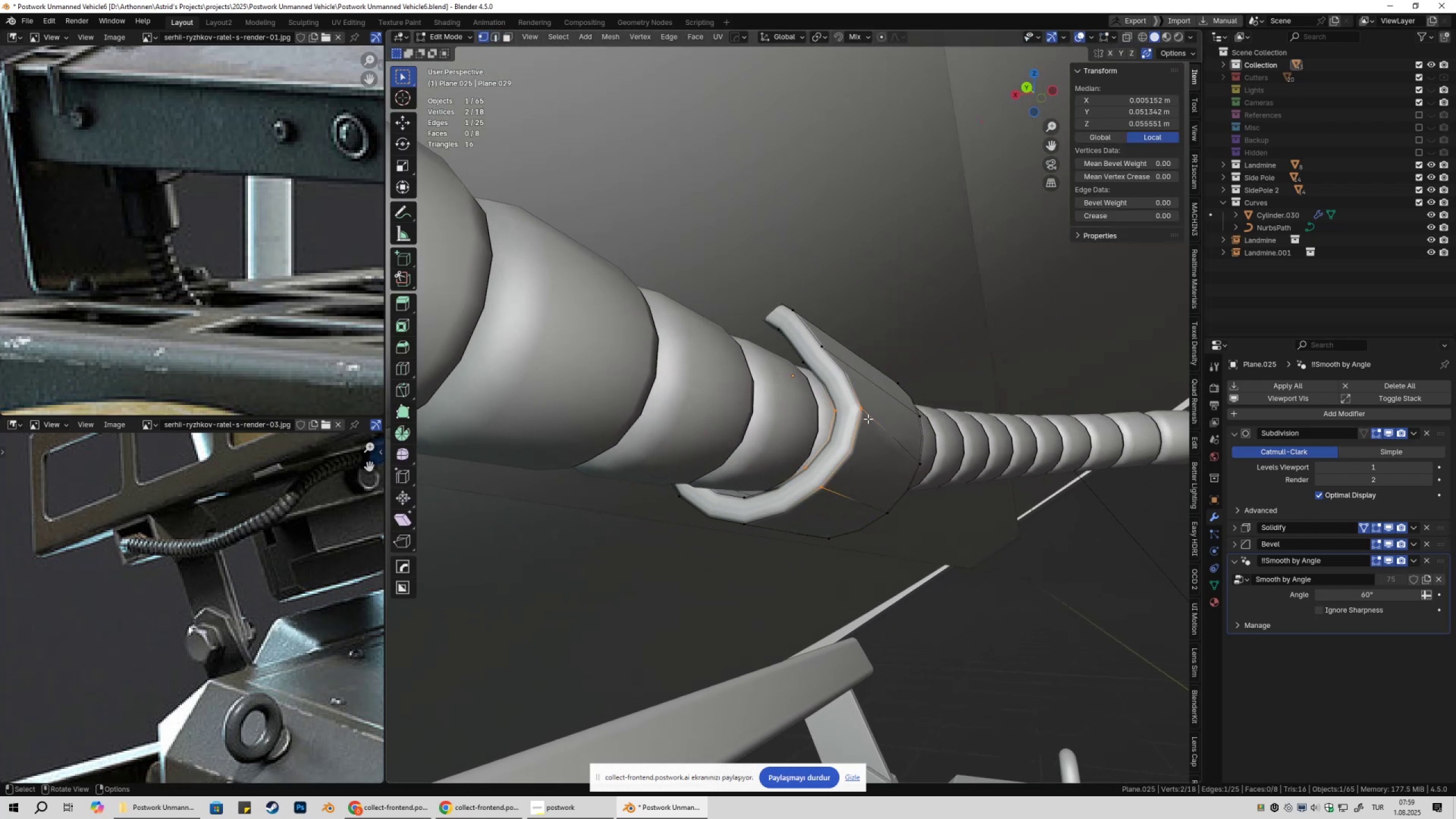 
double_click([868, 419])
 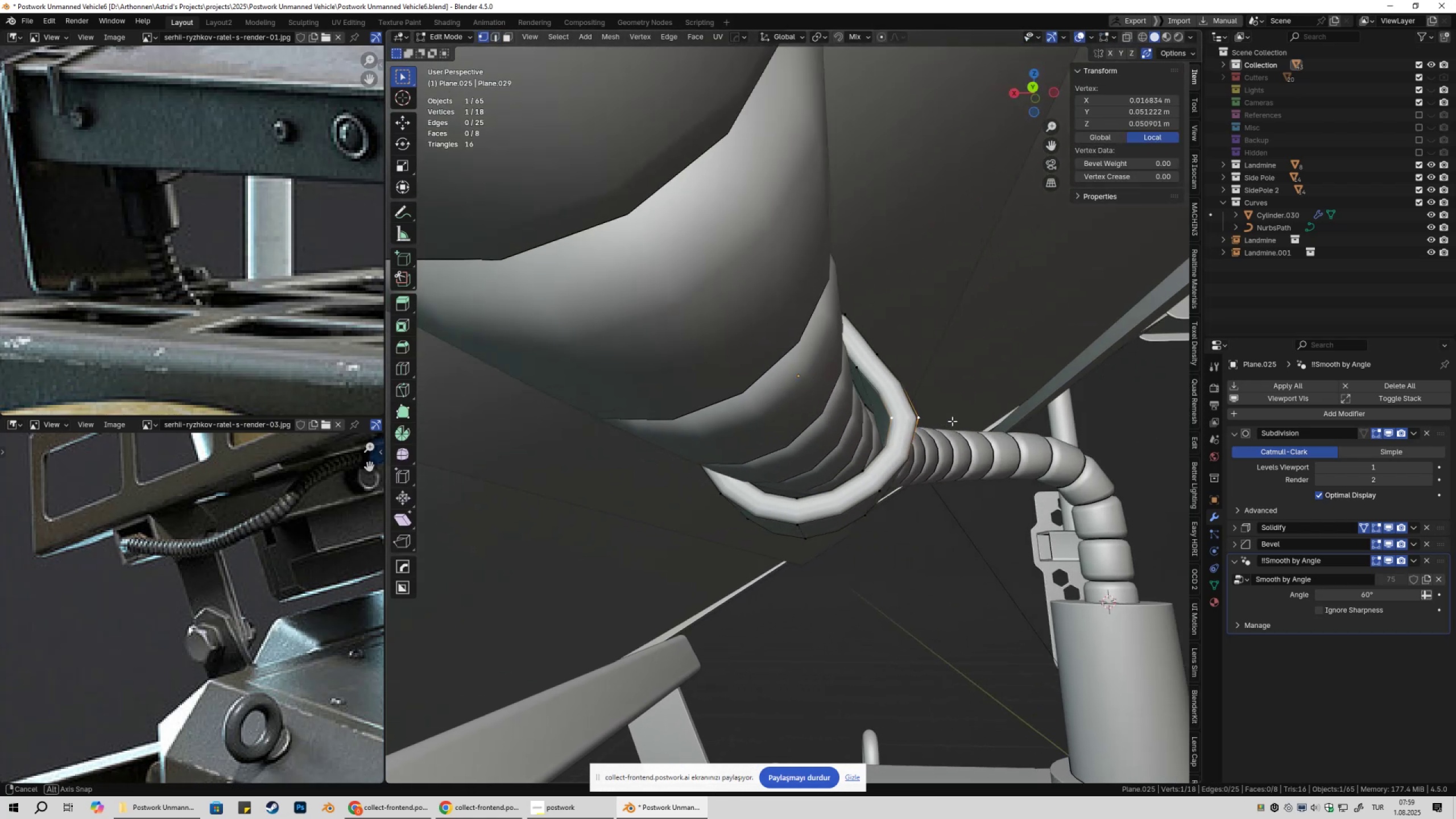 
scroll: coordinate [994, 427], scroll_direction: up, amount: 1.0
 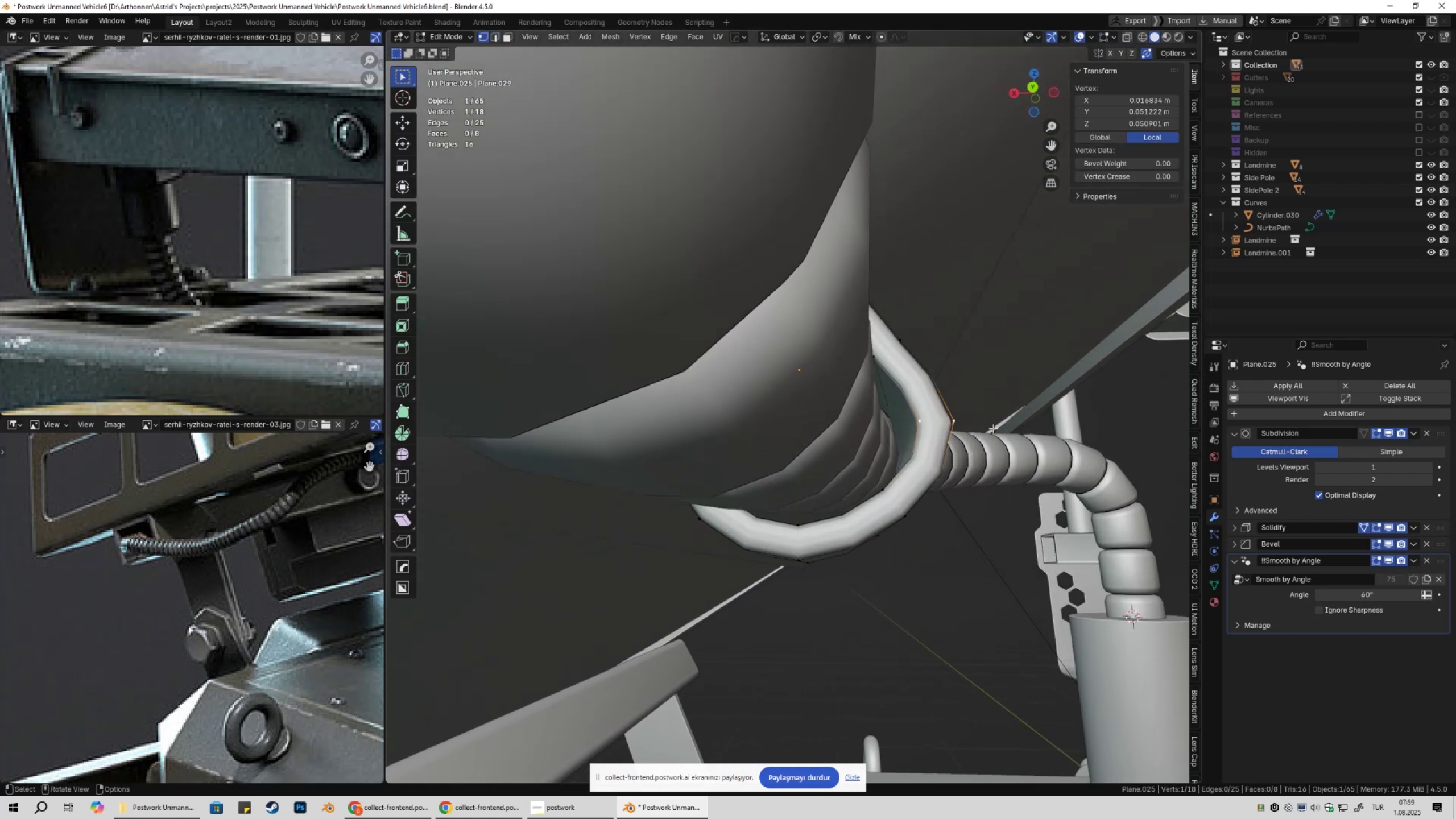 
type(gx)
 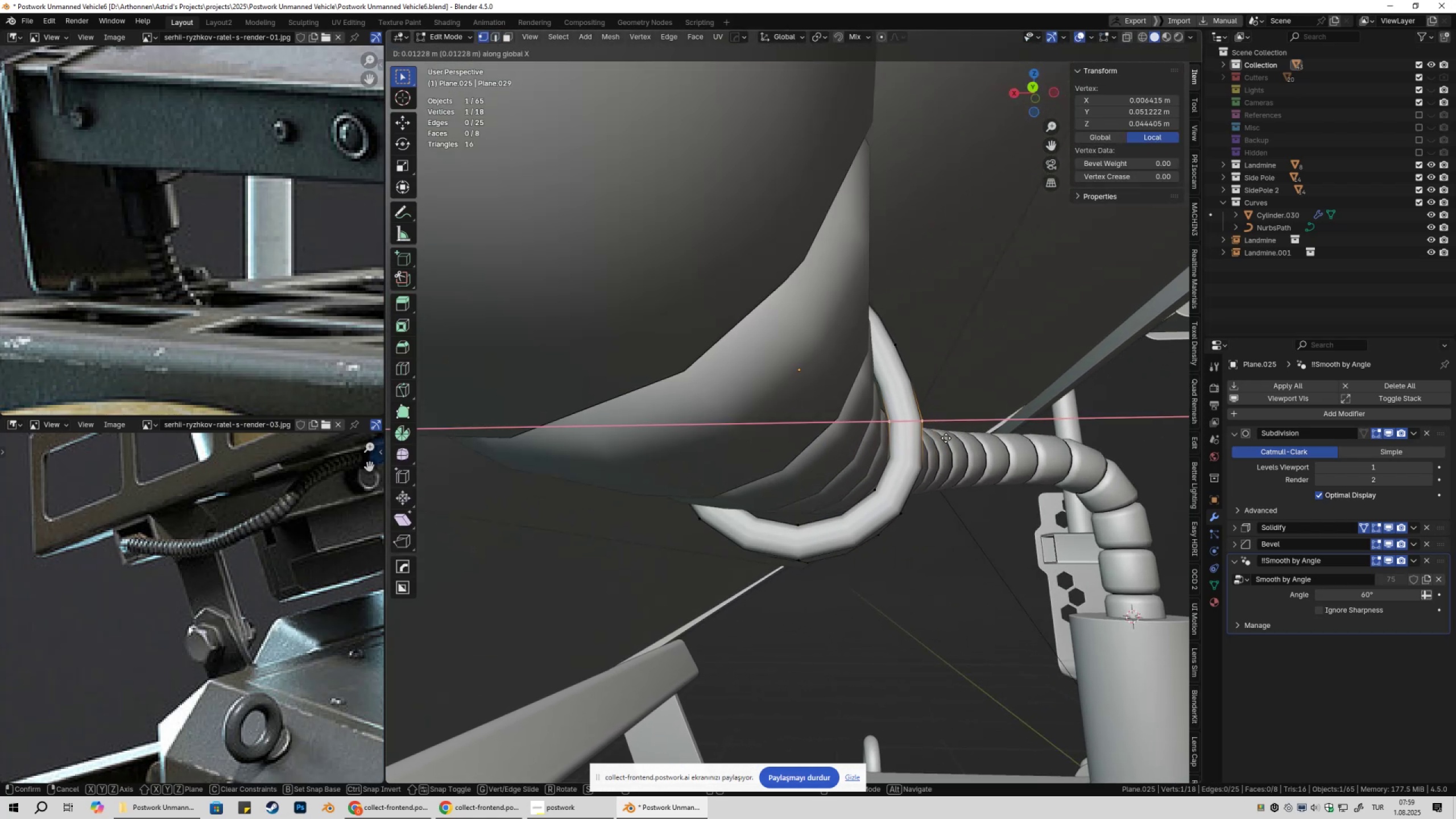 
left_click([946, 438])
 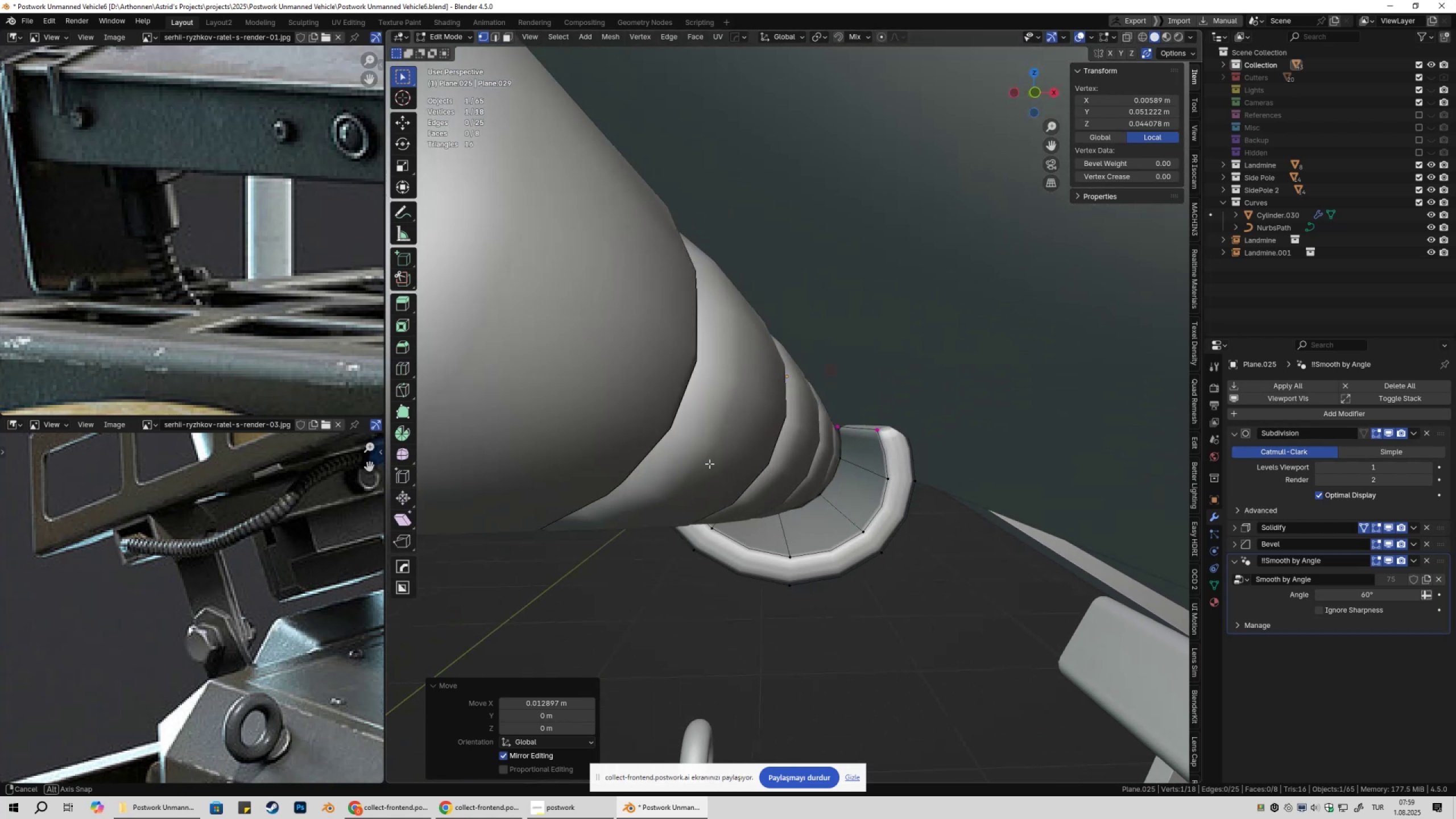 
left_click([771, 548])
 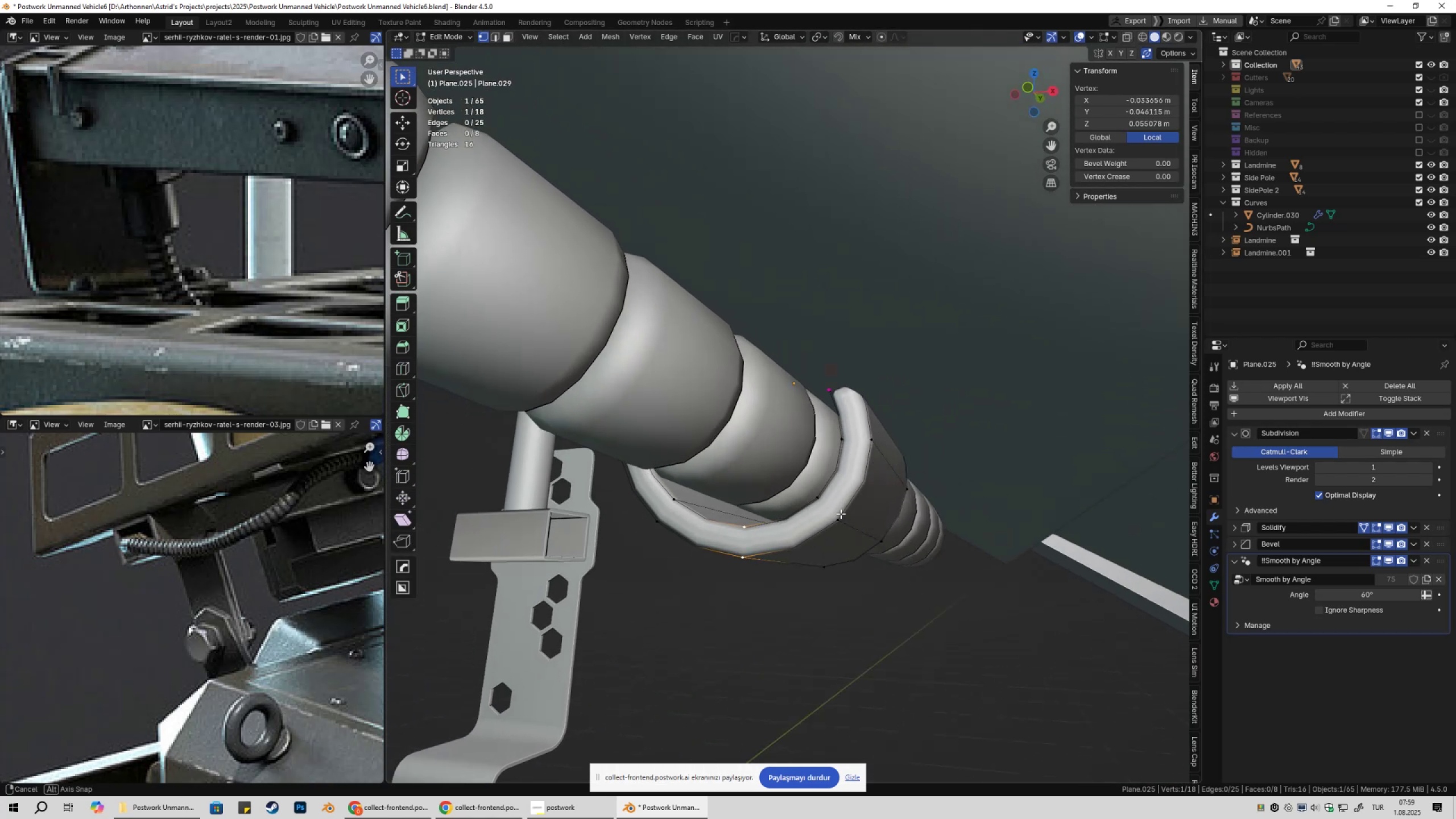 
type(gz)
 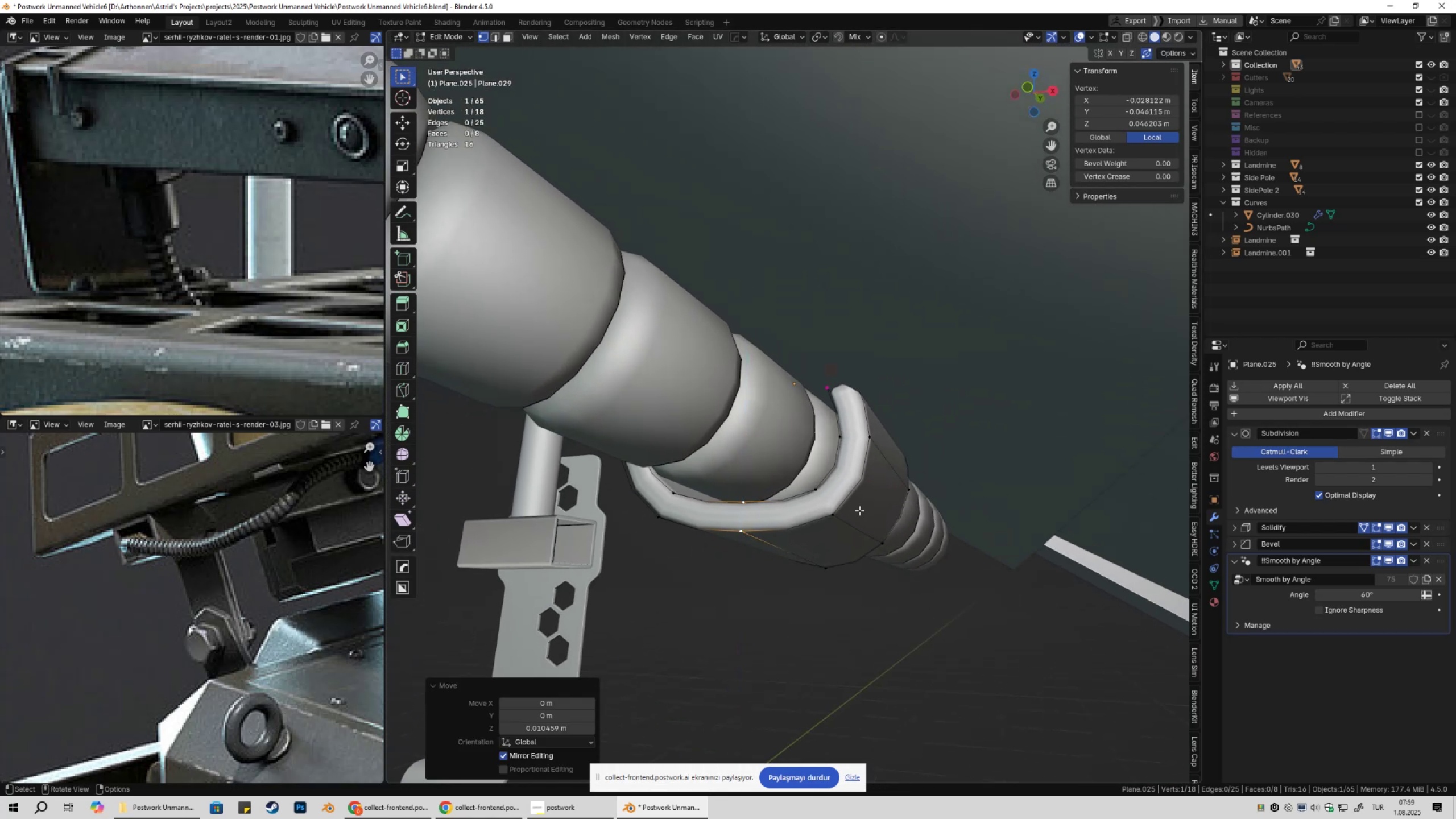 
left_click([812, 508])
 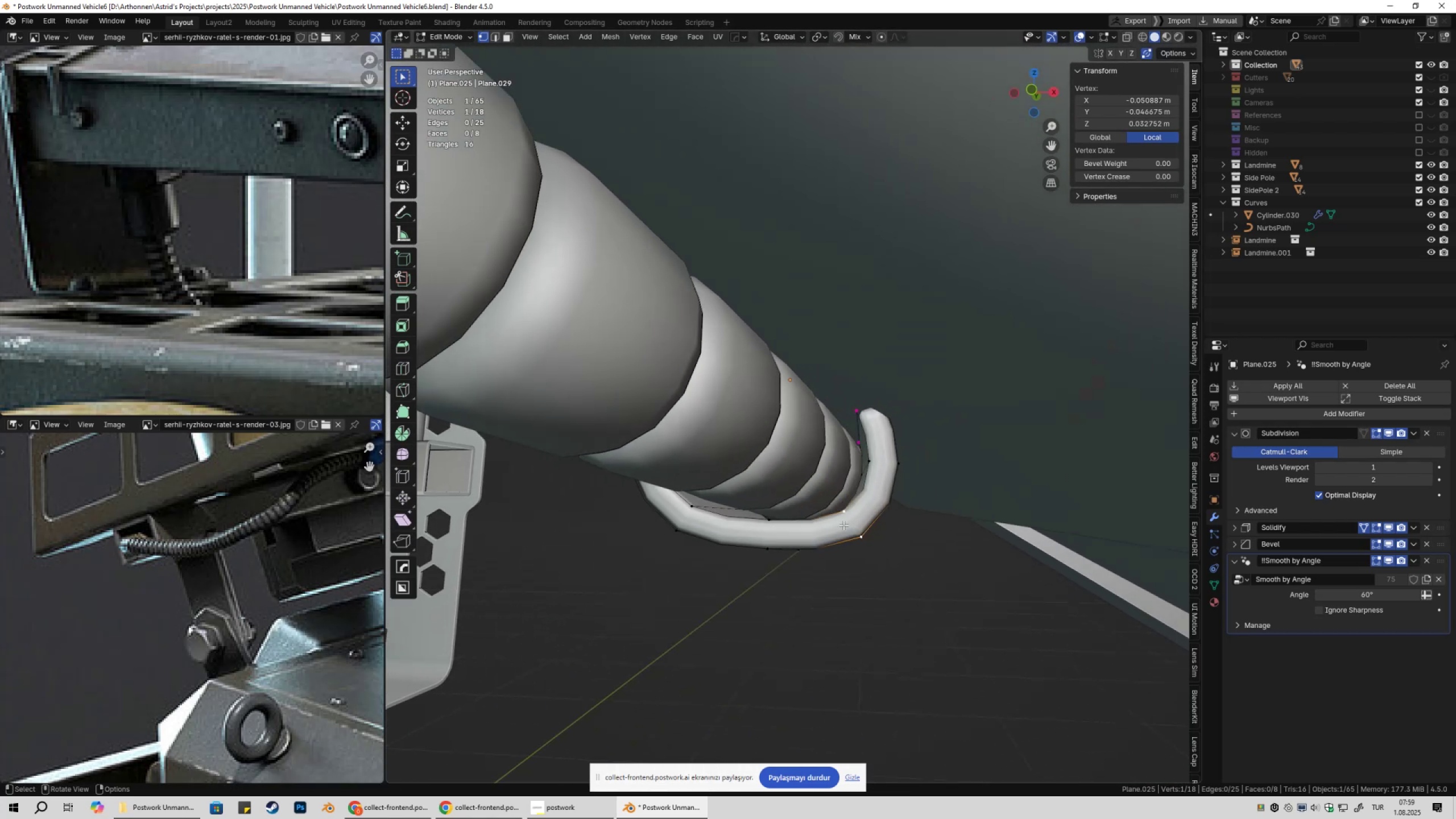 
left_click([843, 525])
 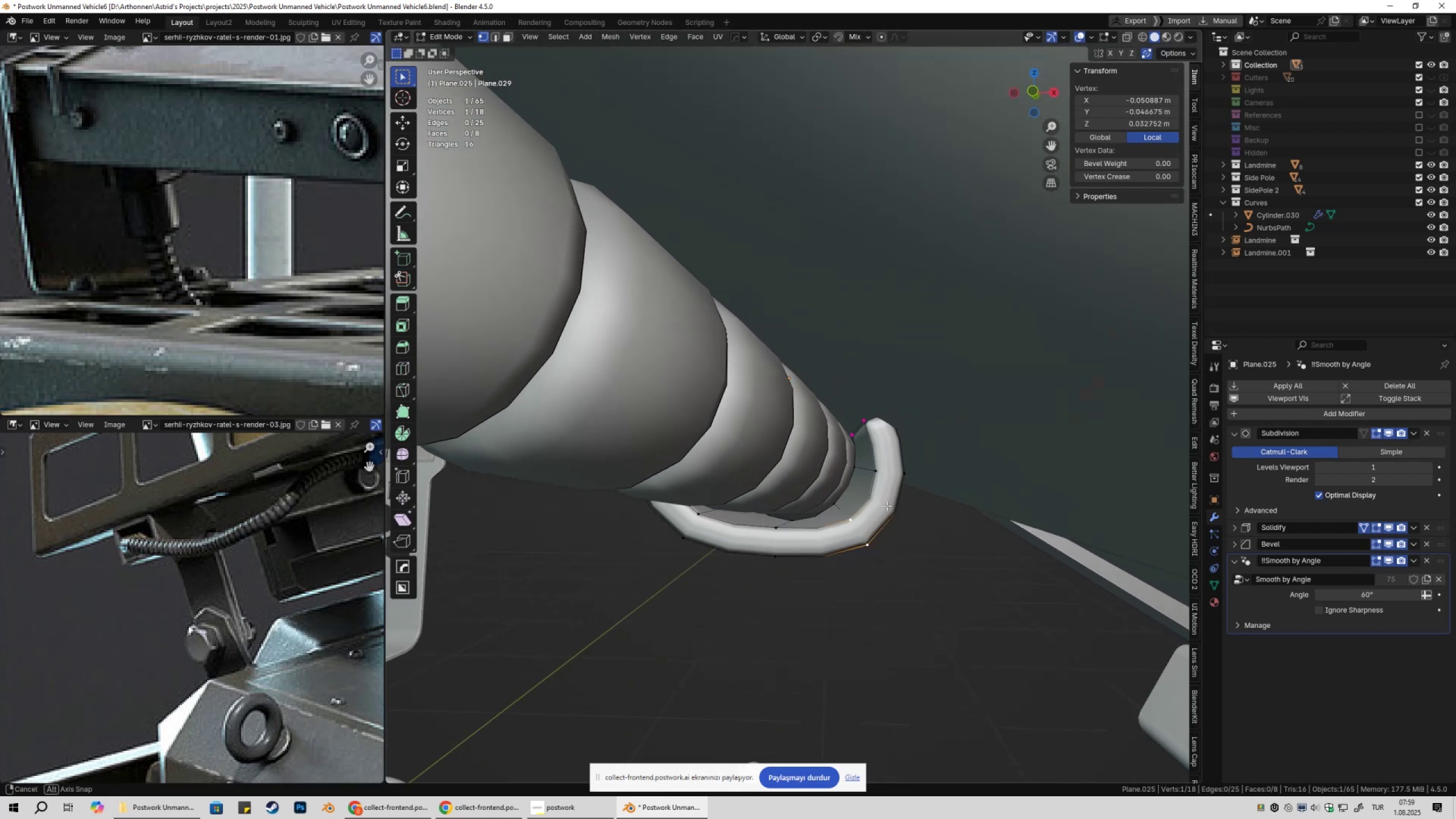 
type(gz)
 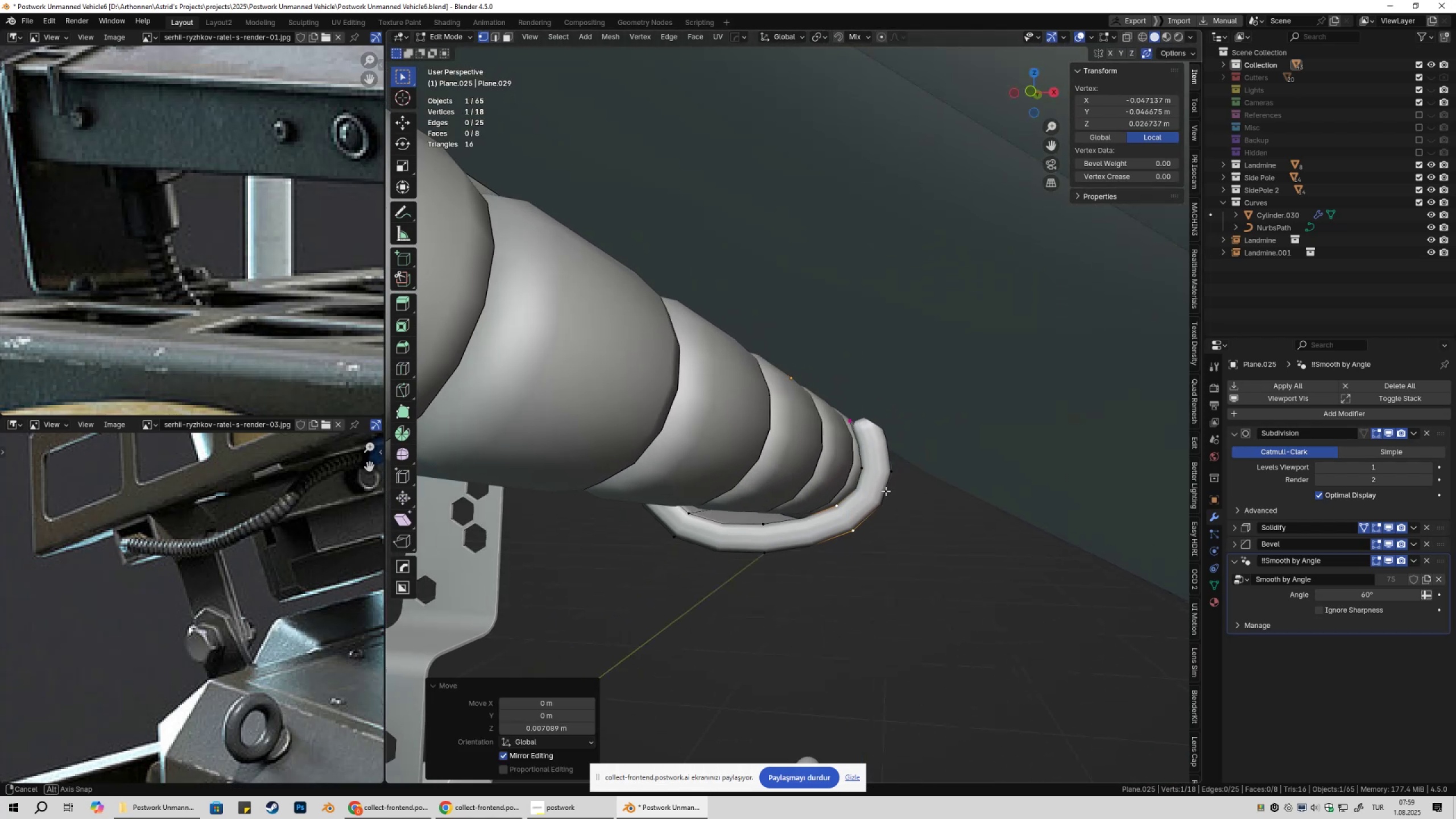 
left_click([851, 425])
 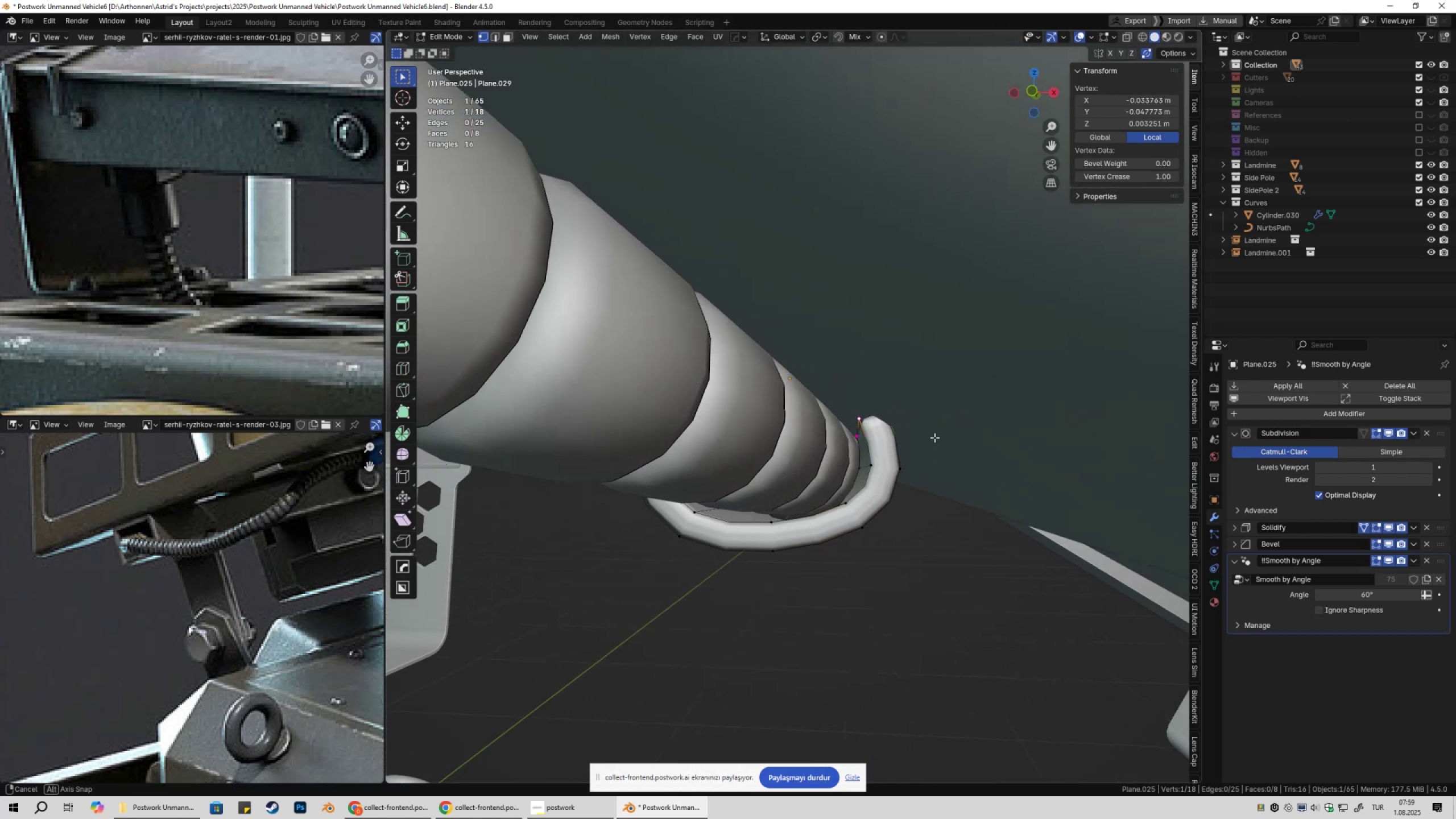 
type(gz)
 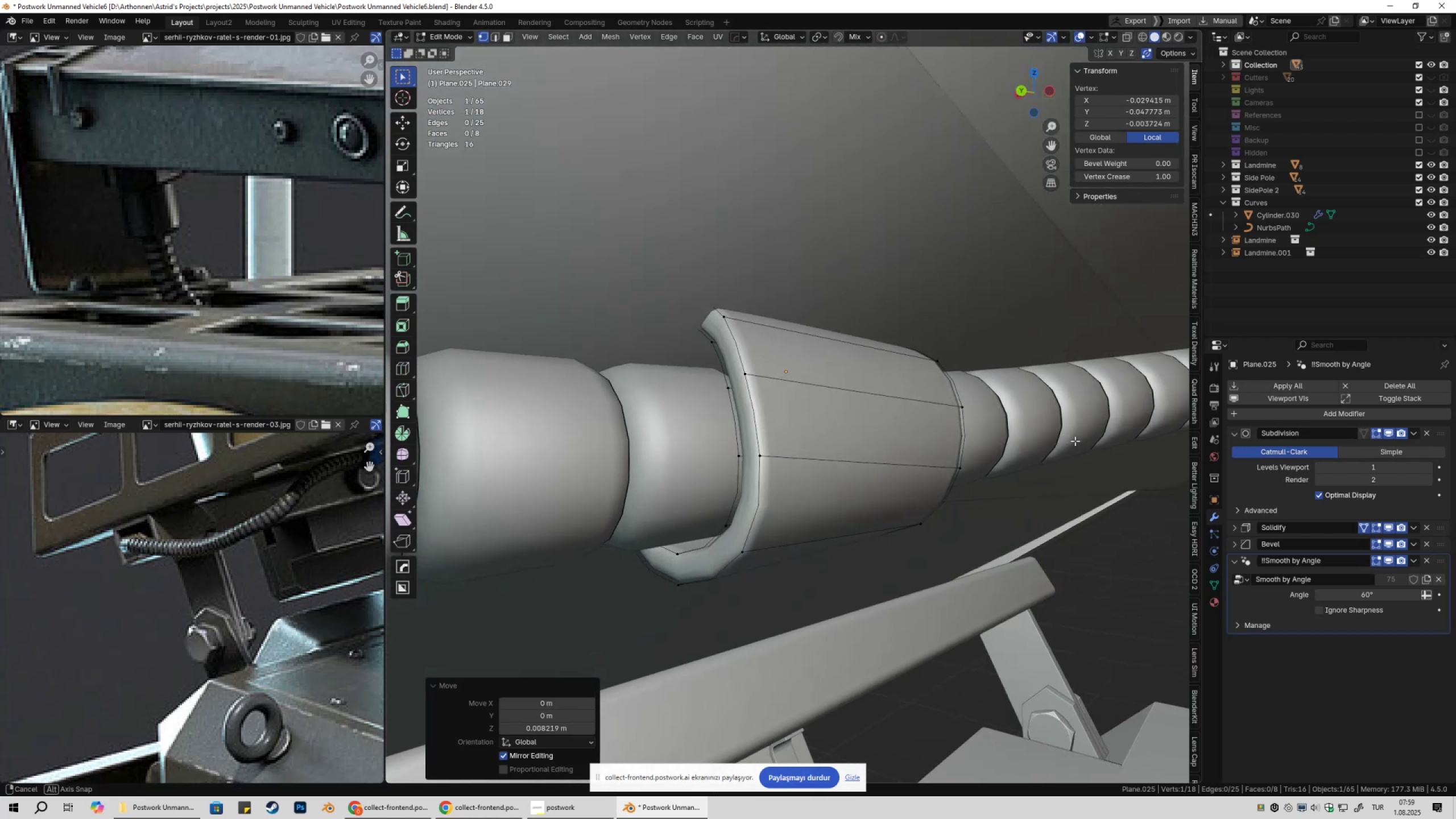 
scroll: coordinate [854, 460], scroll_direction: down, amount: 4.0
 